 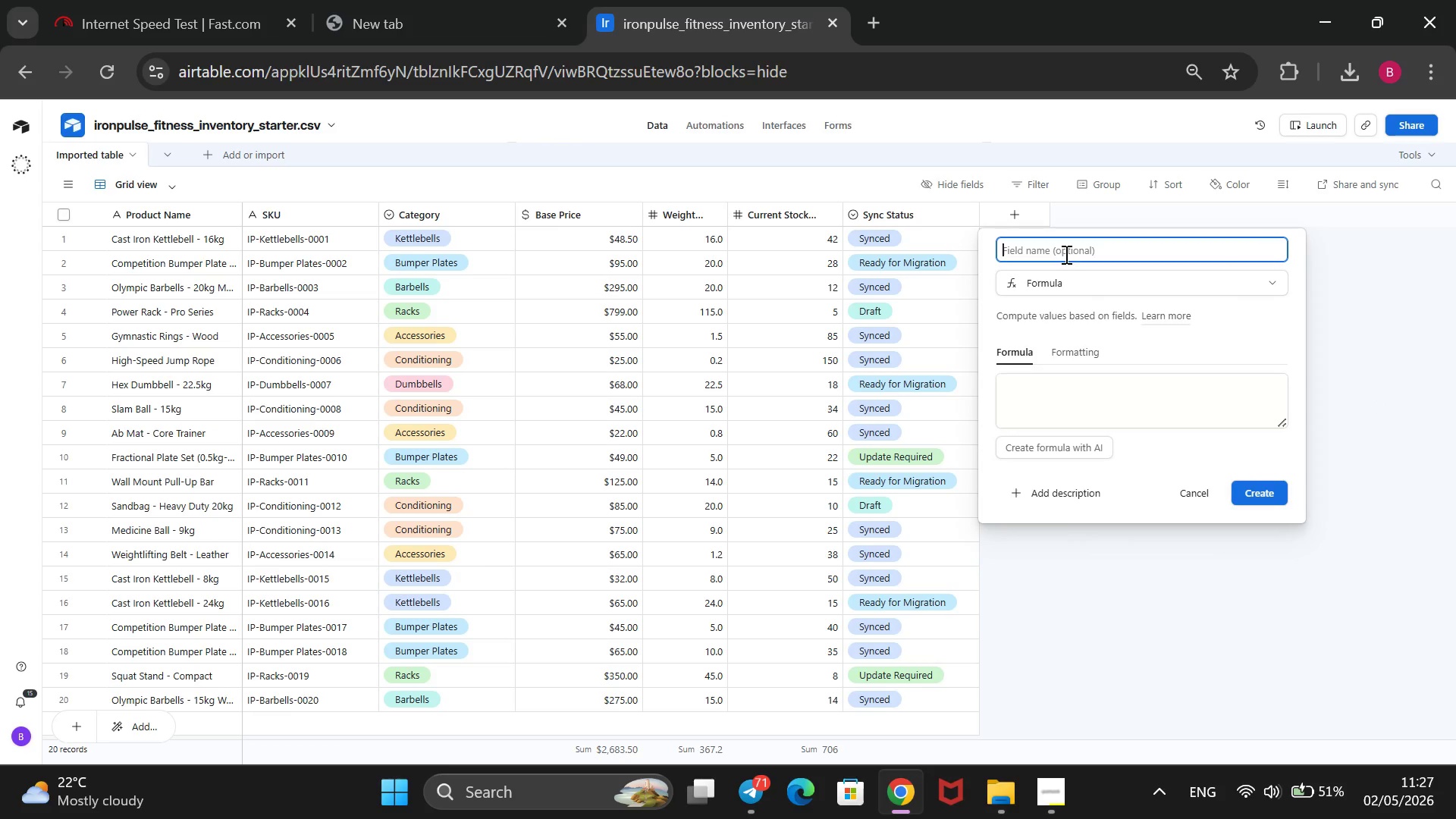 
key(Control+V)
 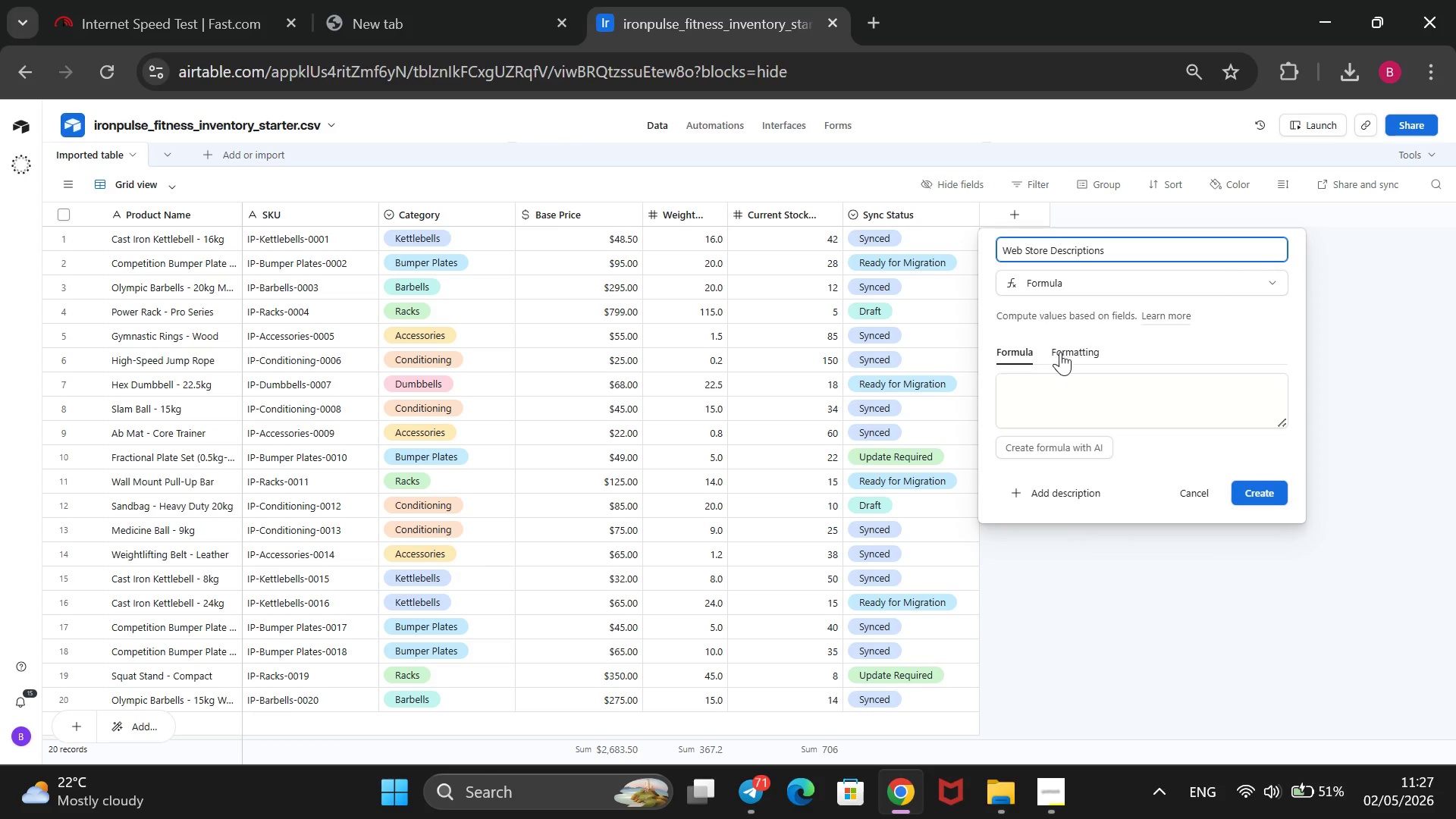 
left_click([1056, 394])
 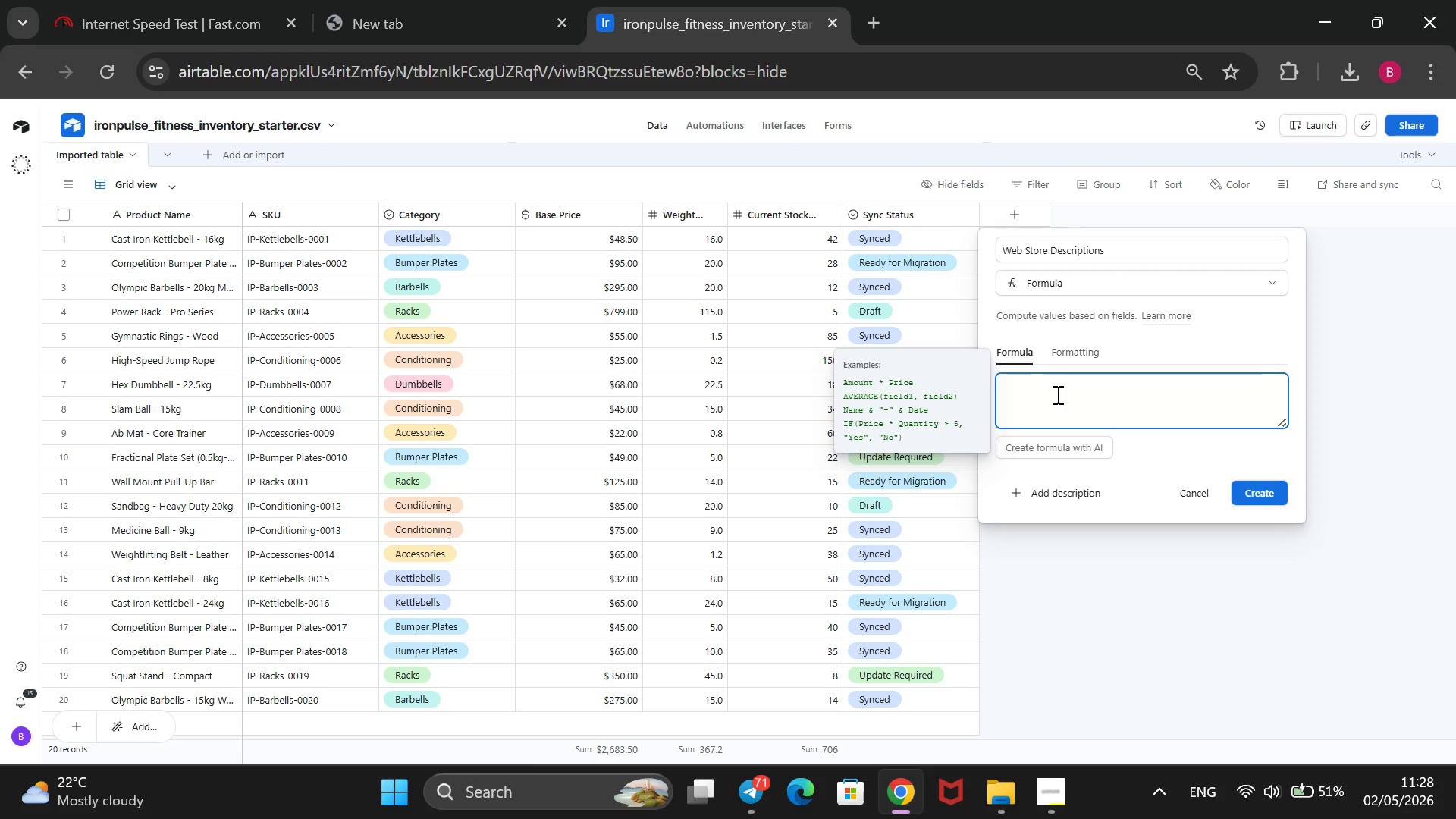 
wait(9.83)
 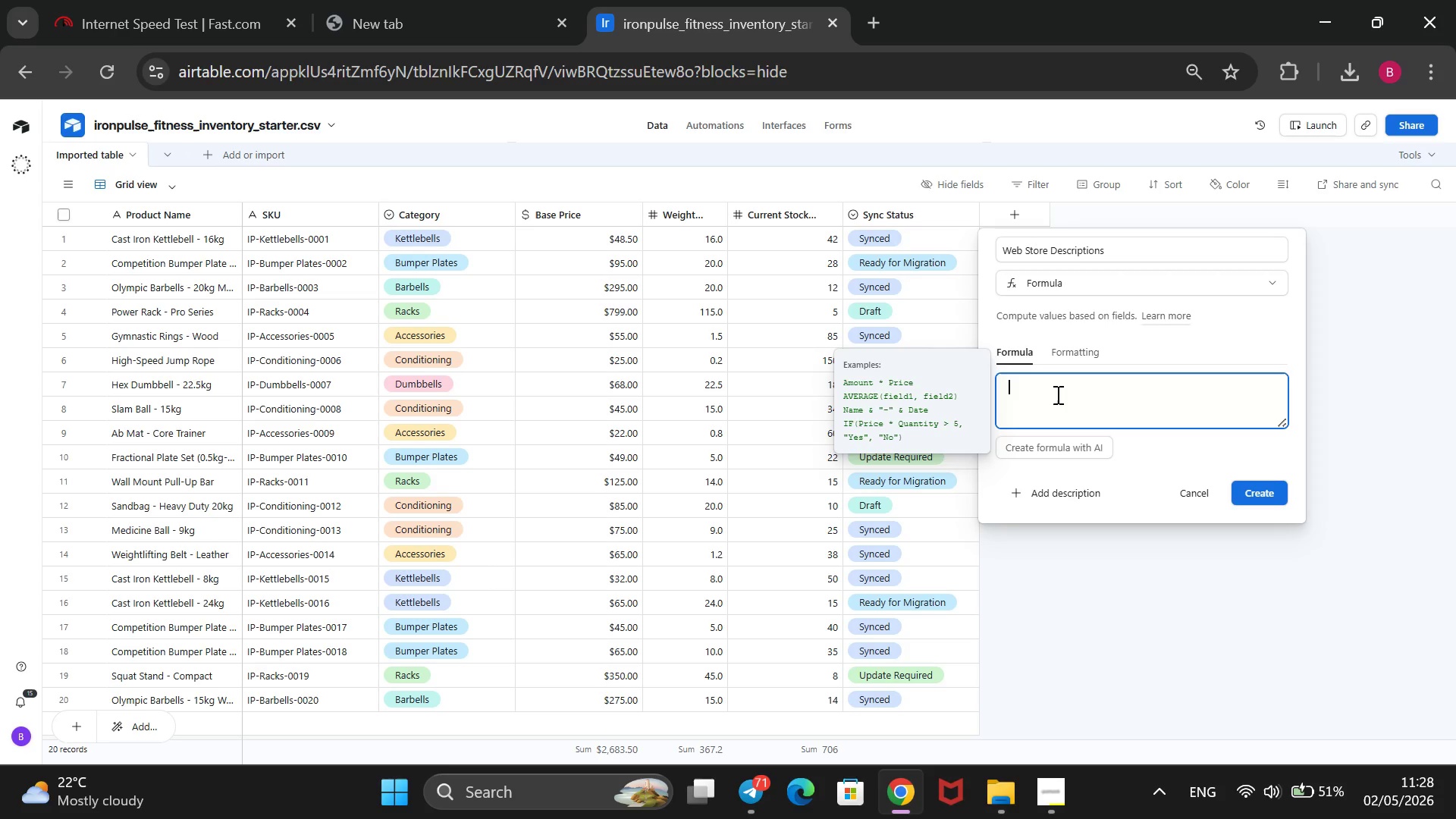 
type(@Engineered for CrossFit athletes: )
 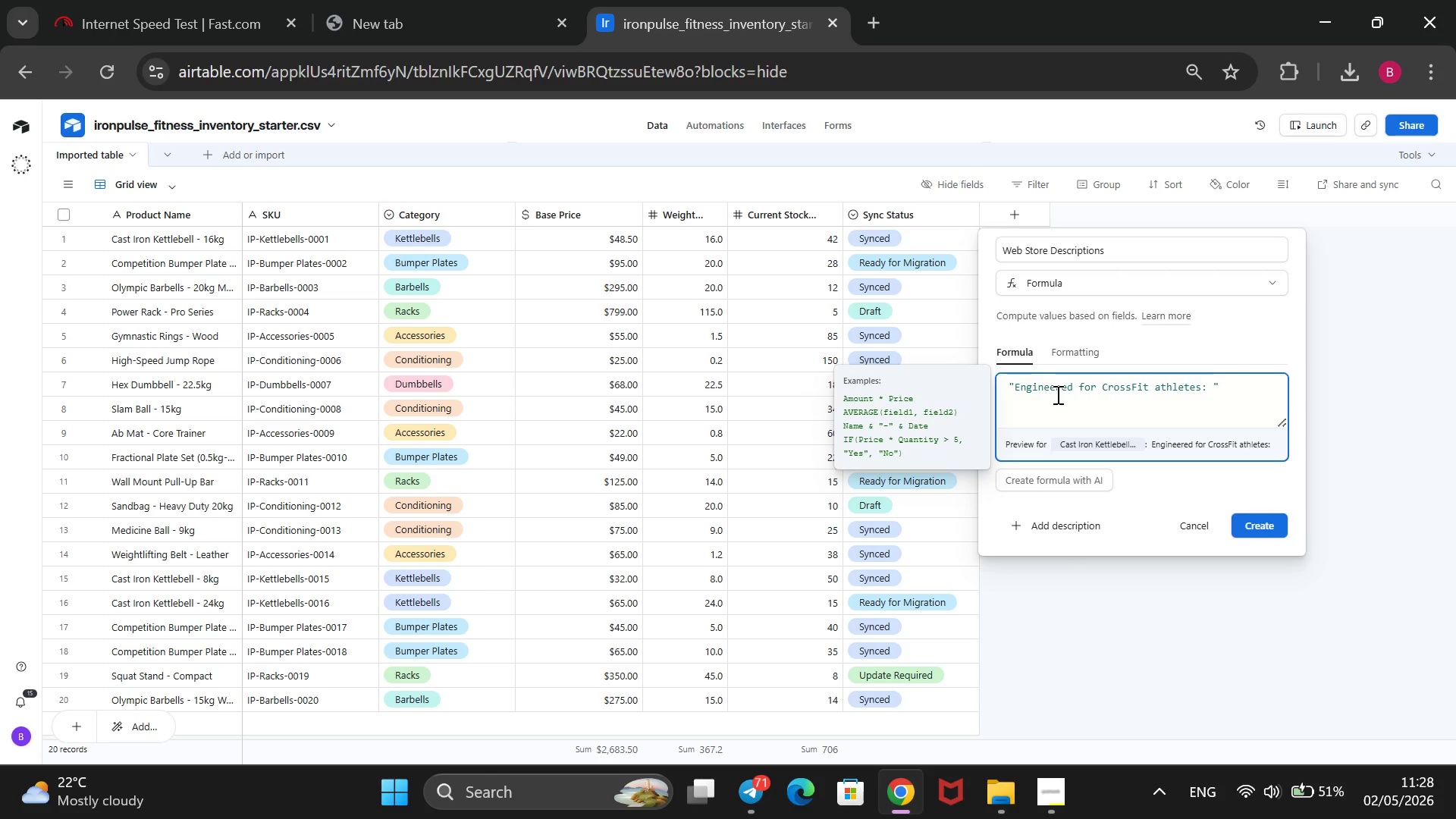 
key(ArrowRight)
 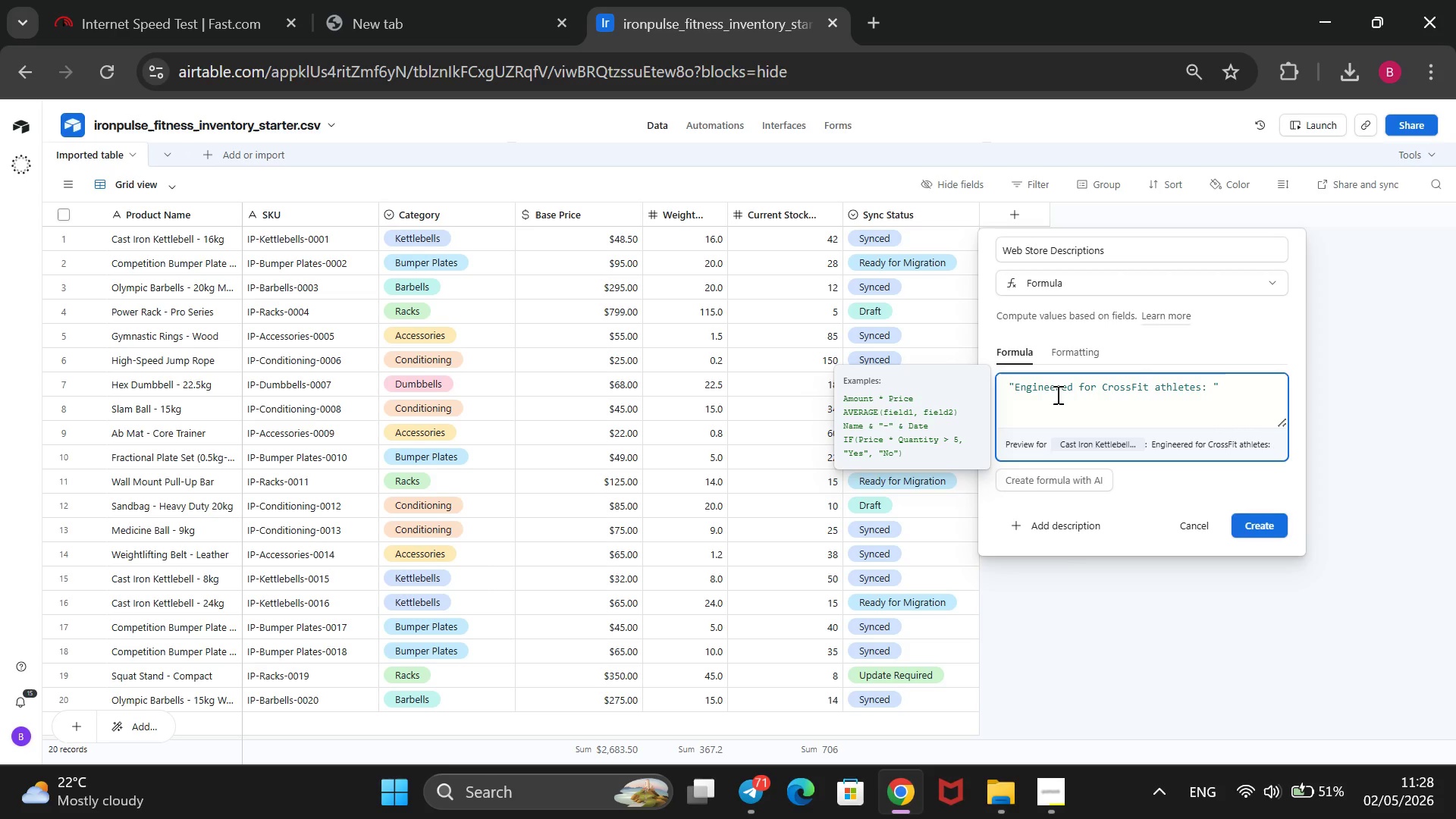 
key(Space)
 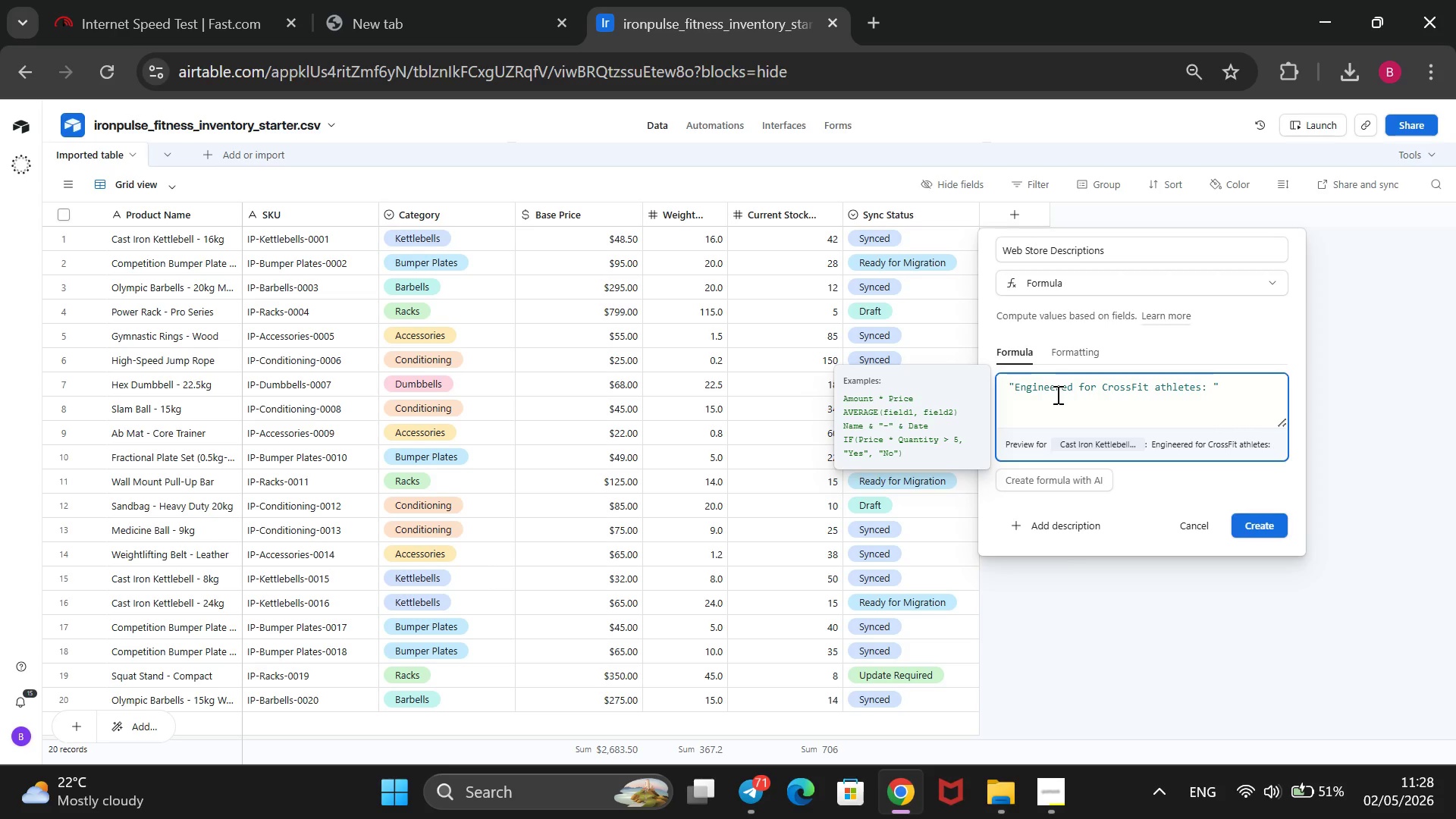 
key(Shift+7)
 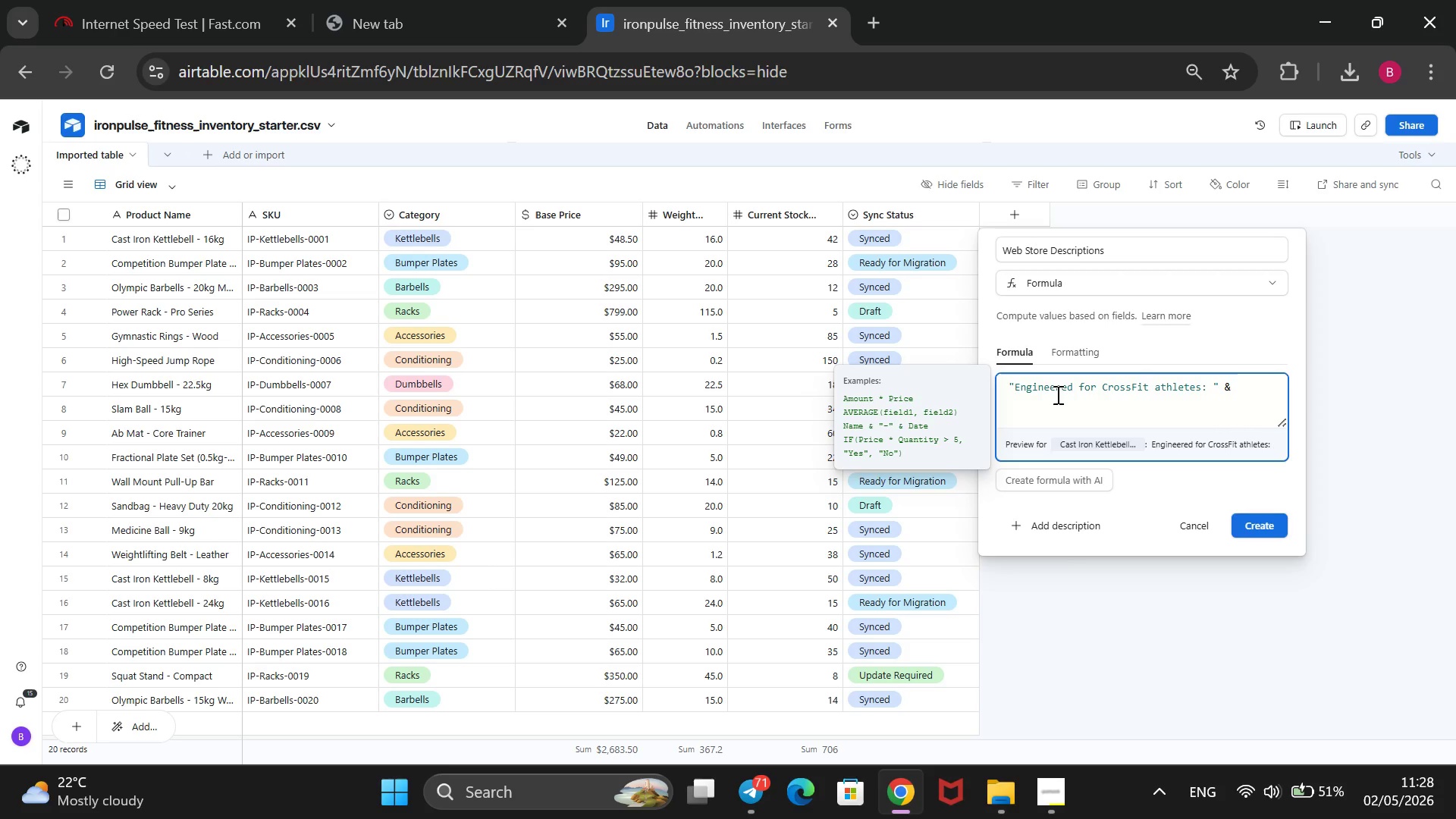 
key(Space)
 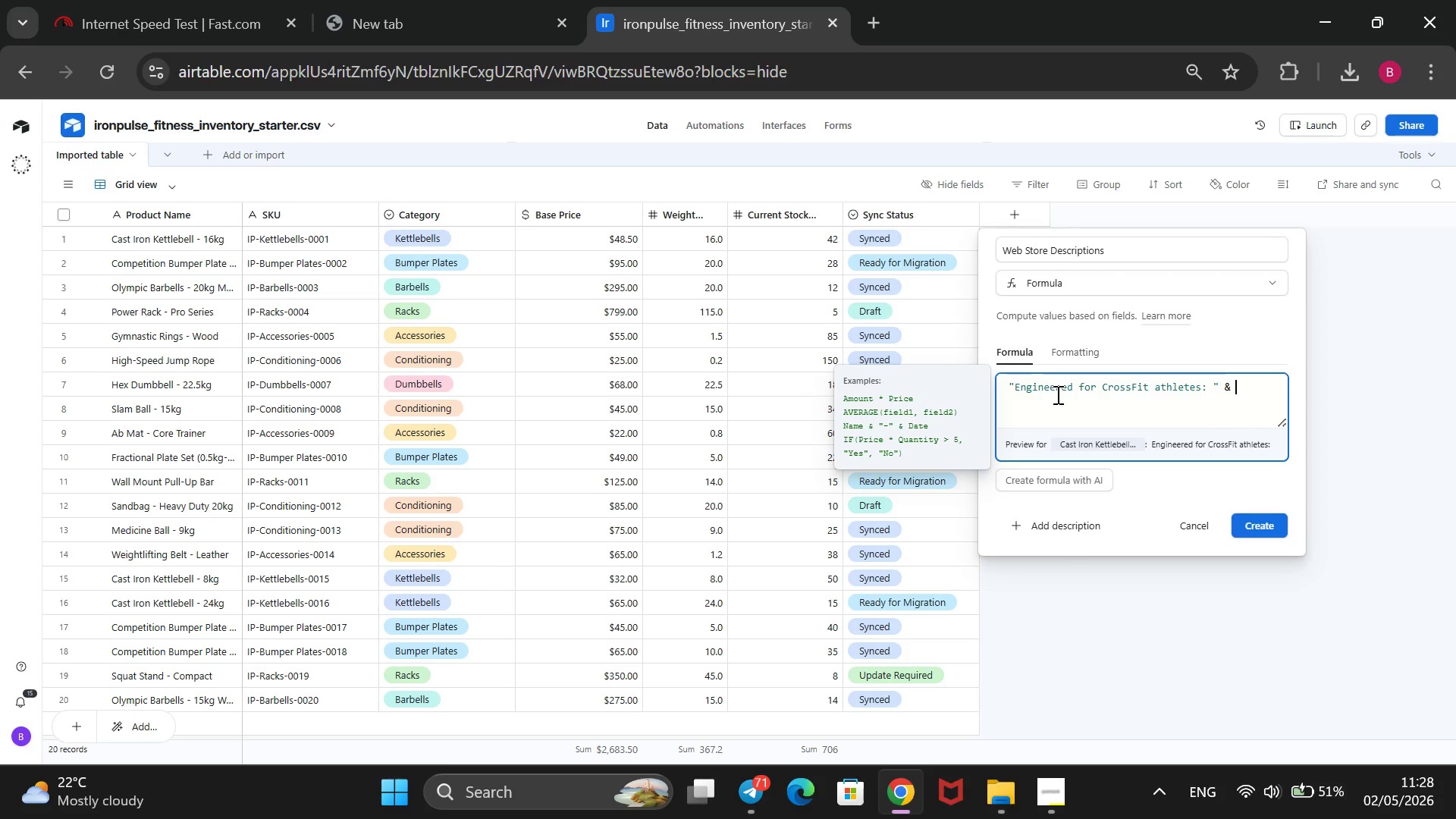 
key(Shift+BracketLeft)
 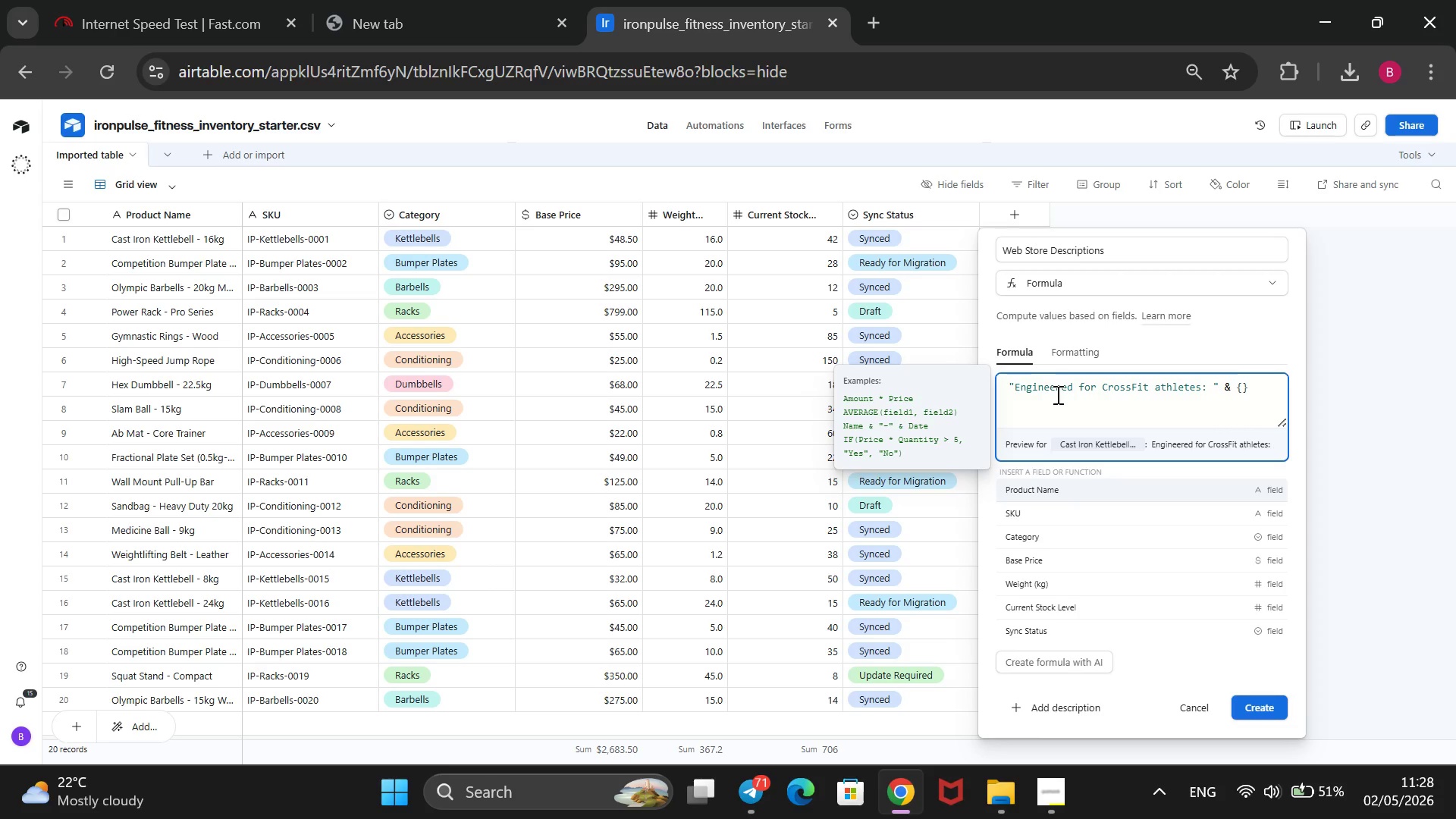 
key(ArrowDown)
 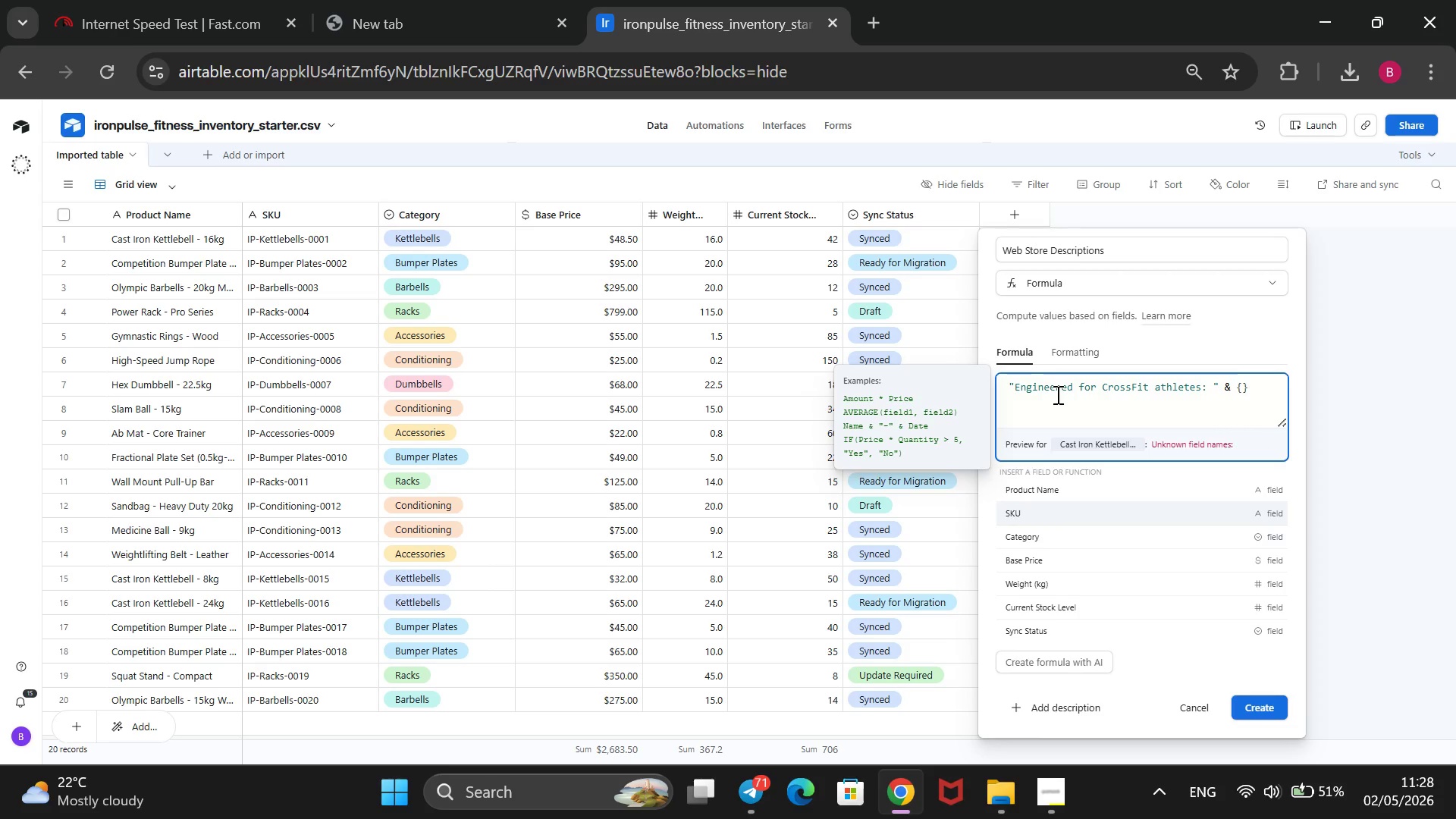 
key(ArrowUp)
 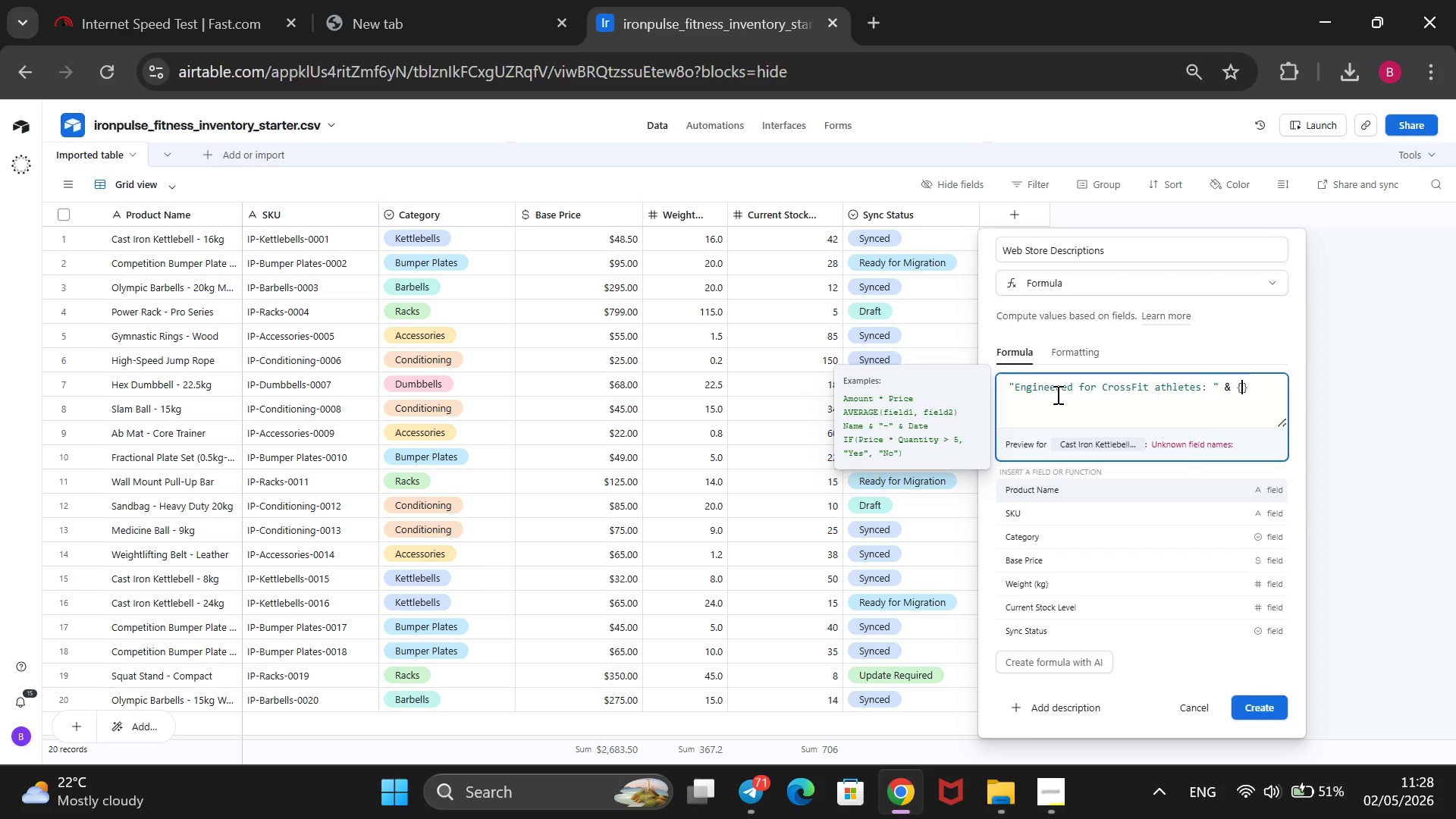 
key(Enter)
 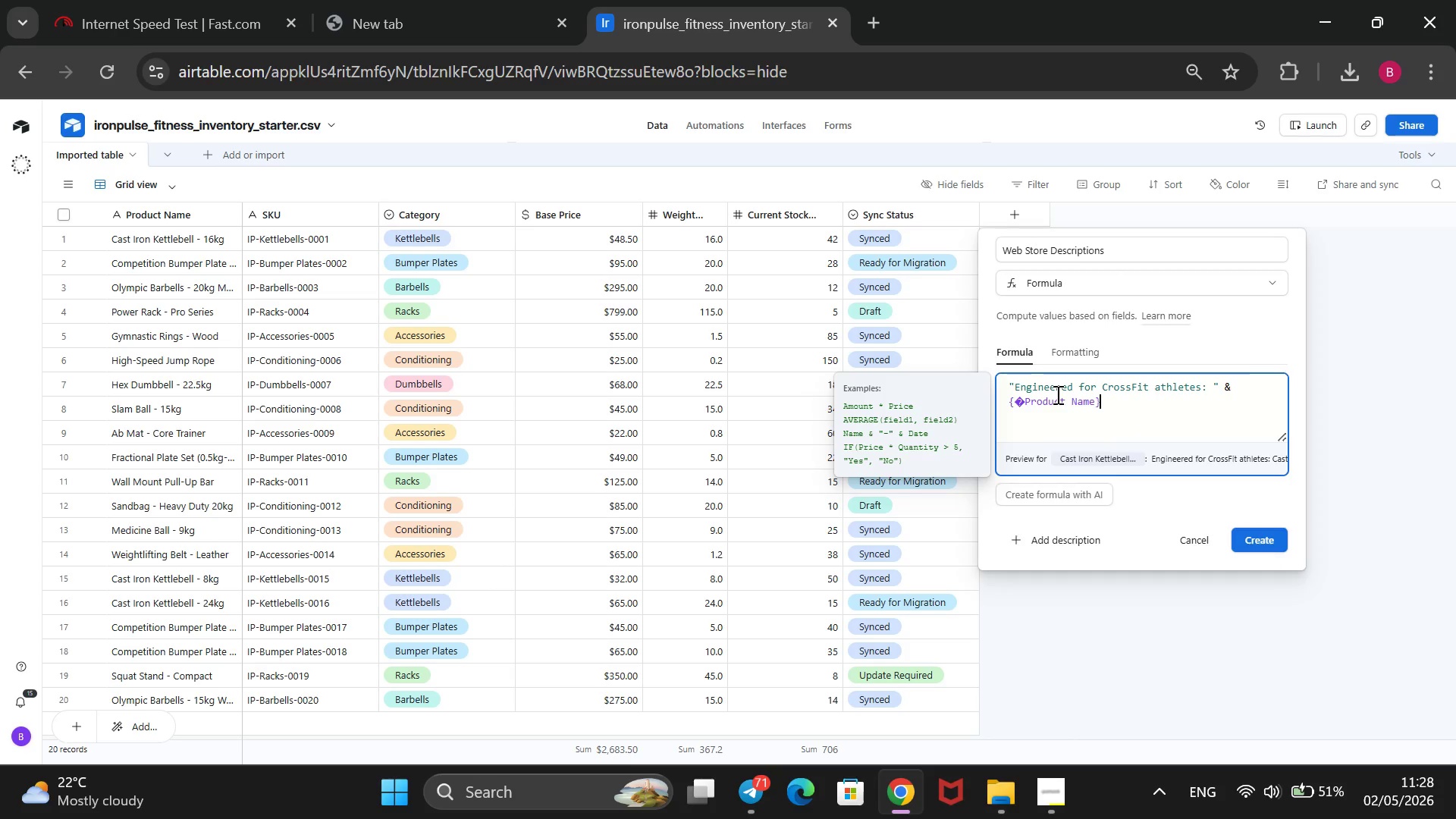 
type( & @ featuring )
 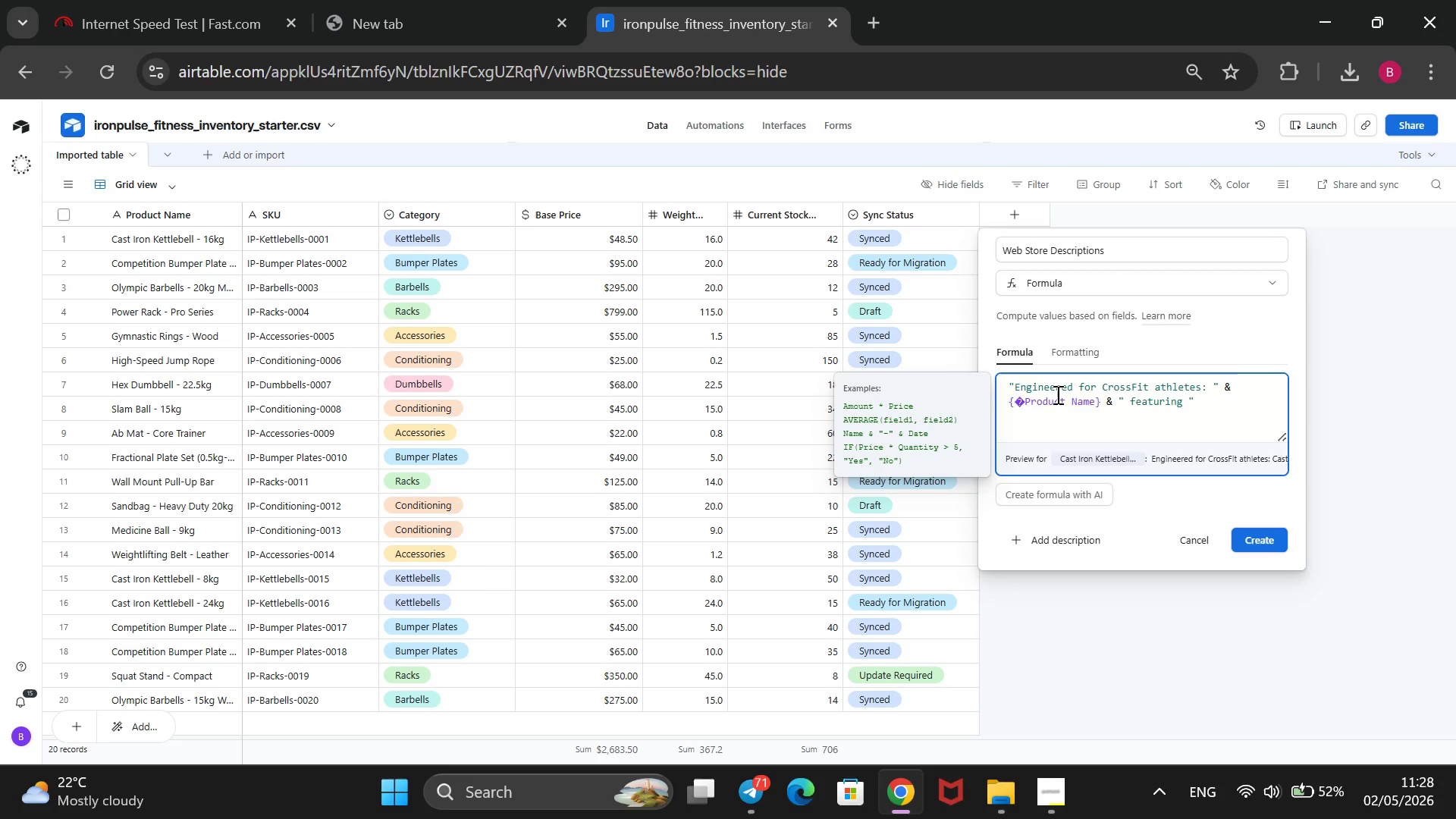 
key(ArrowRight)
 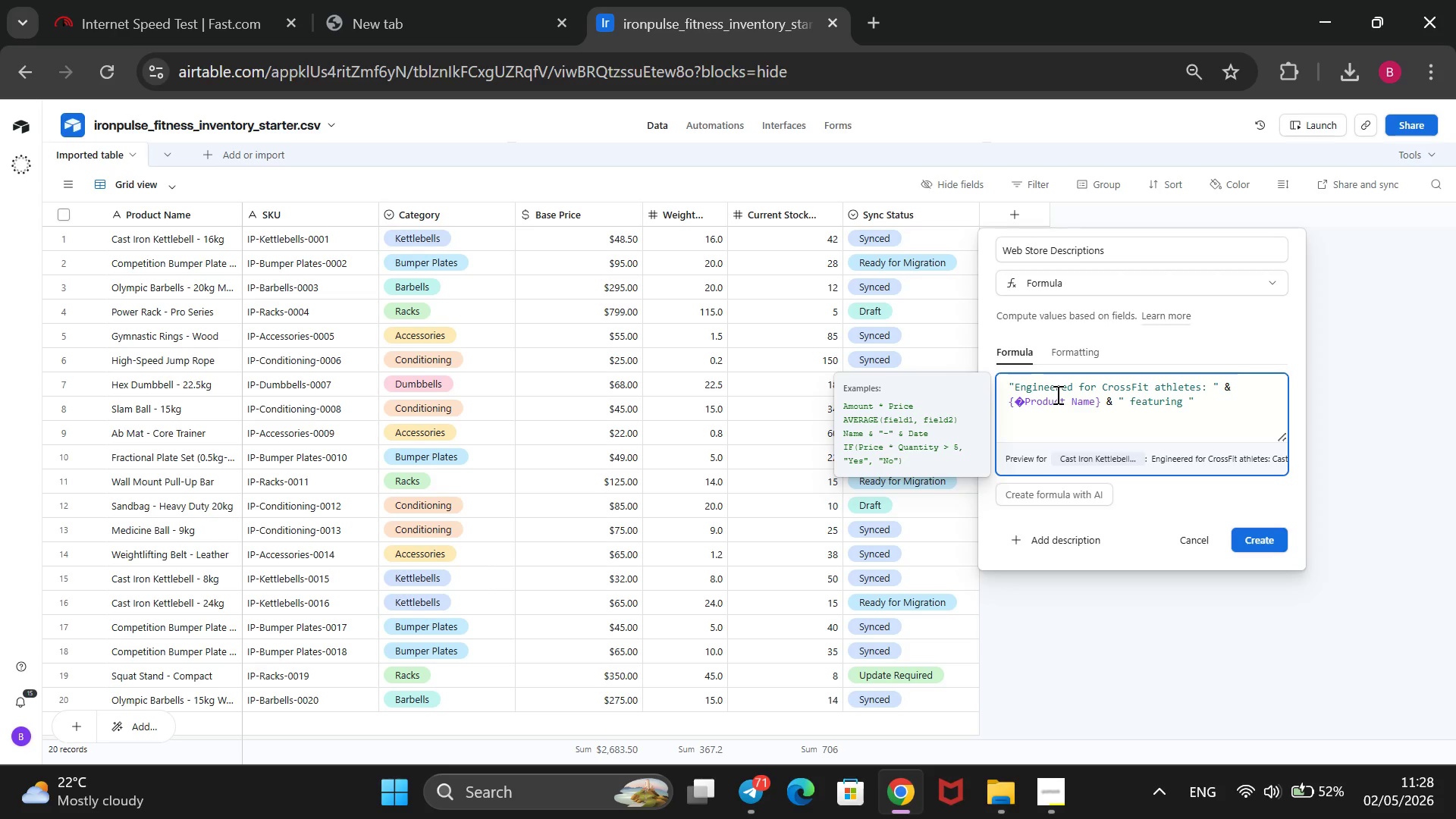 
type( & IF())
 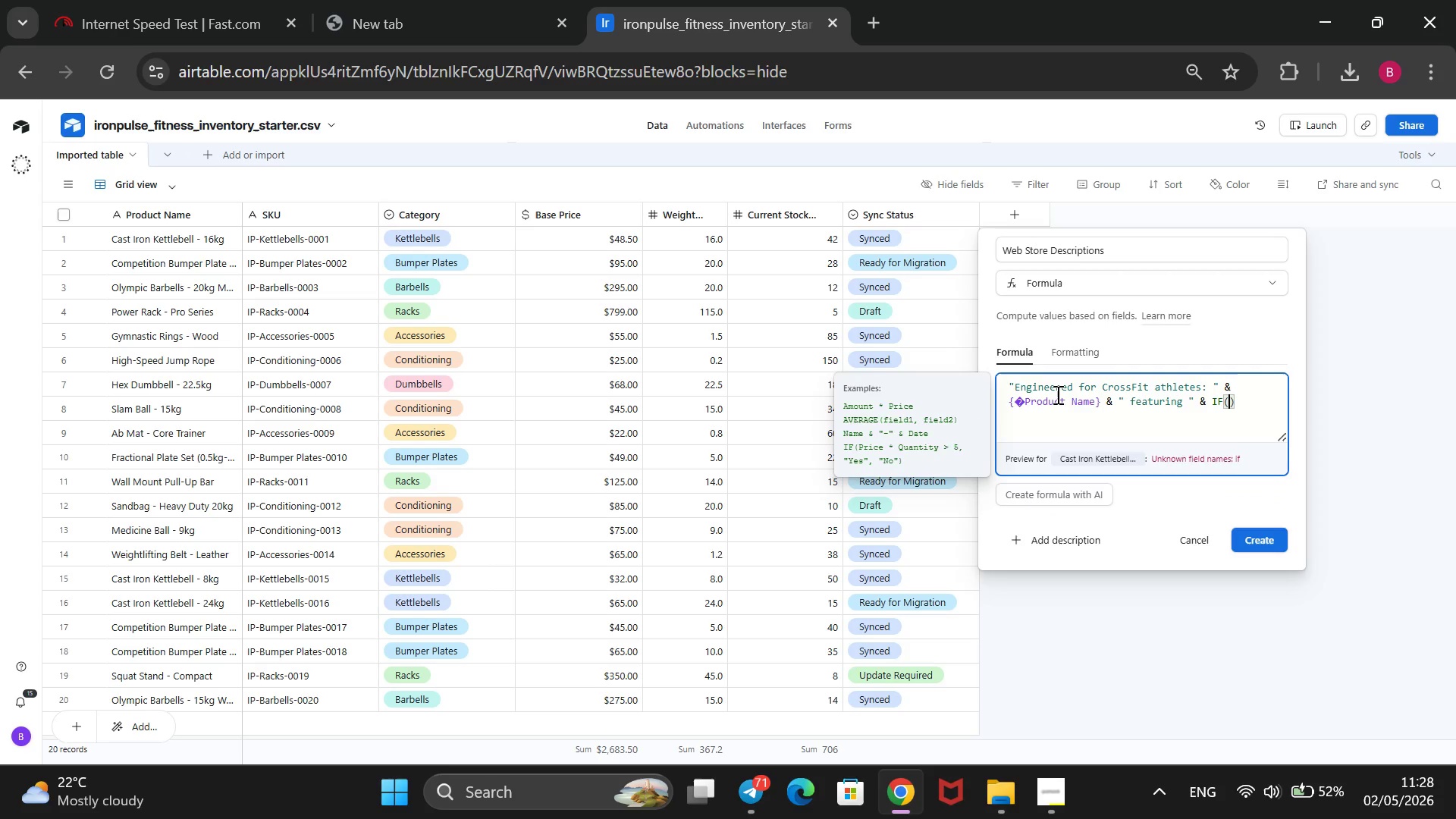 
 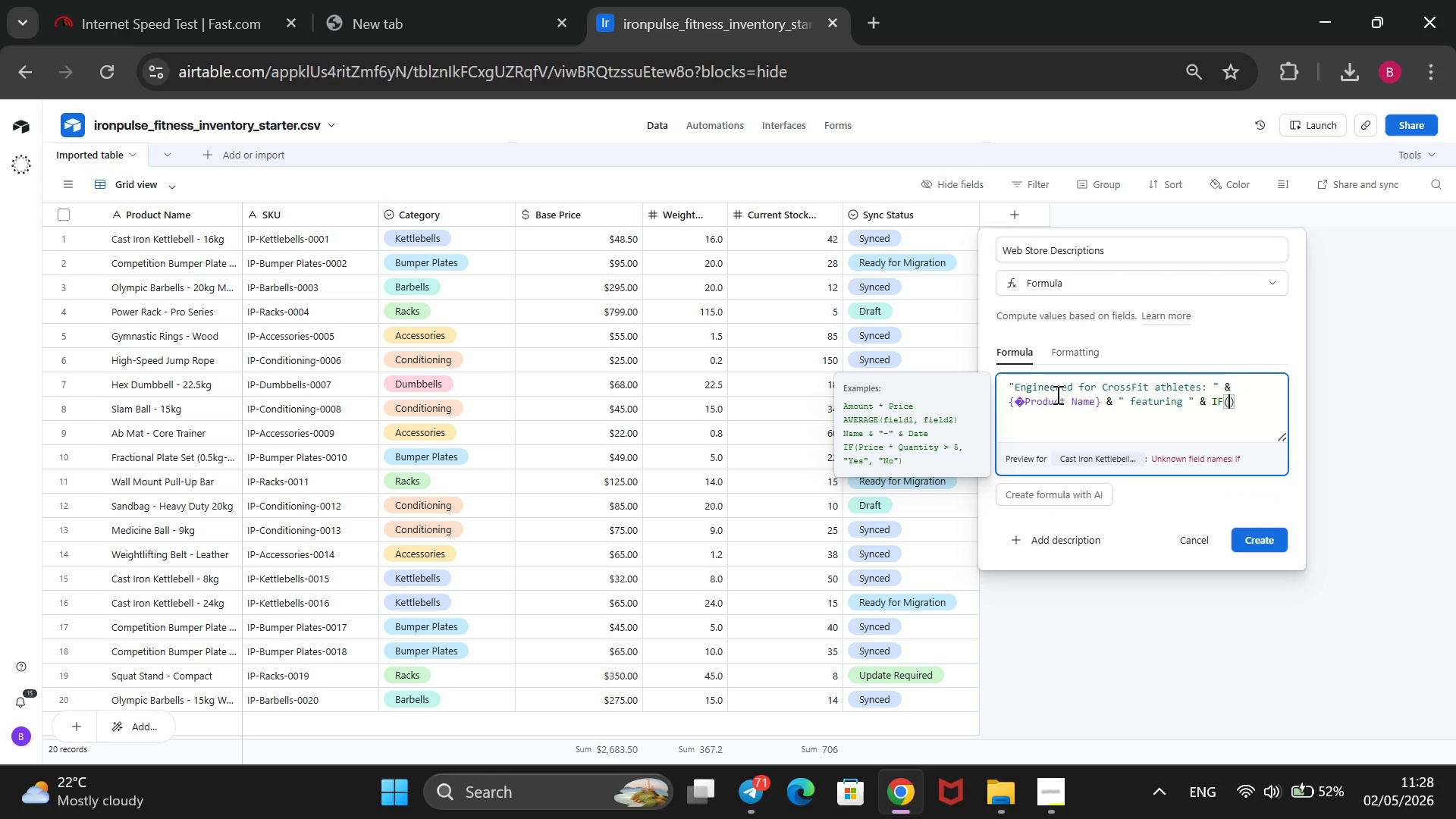 
key(ArrowLeft)
 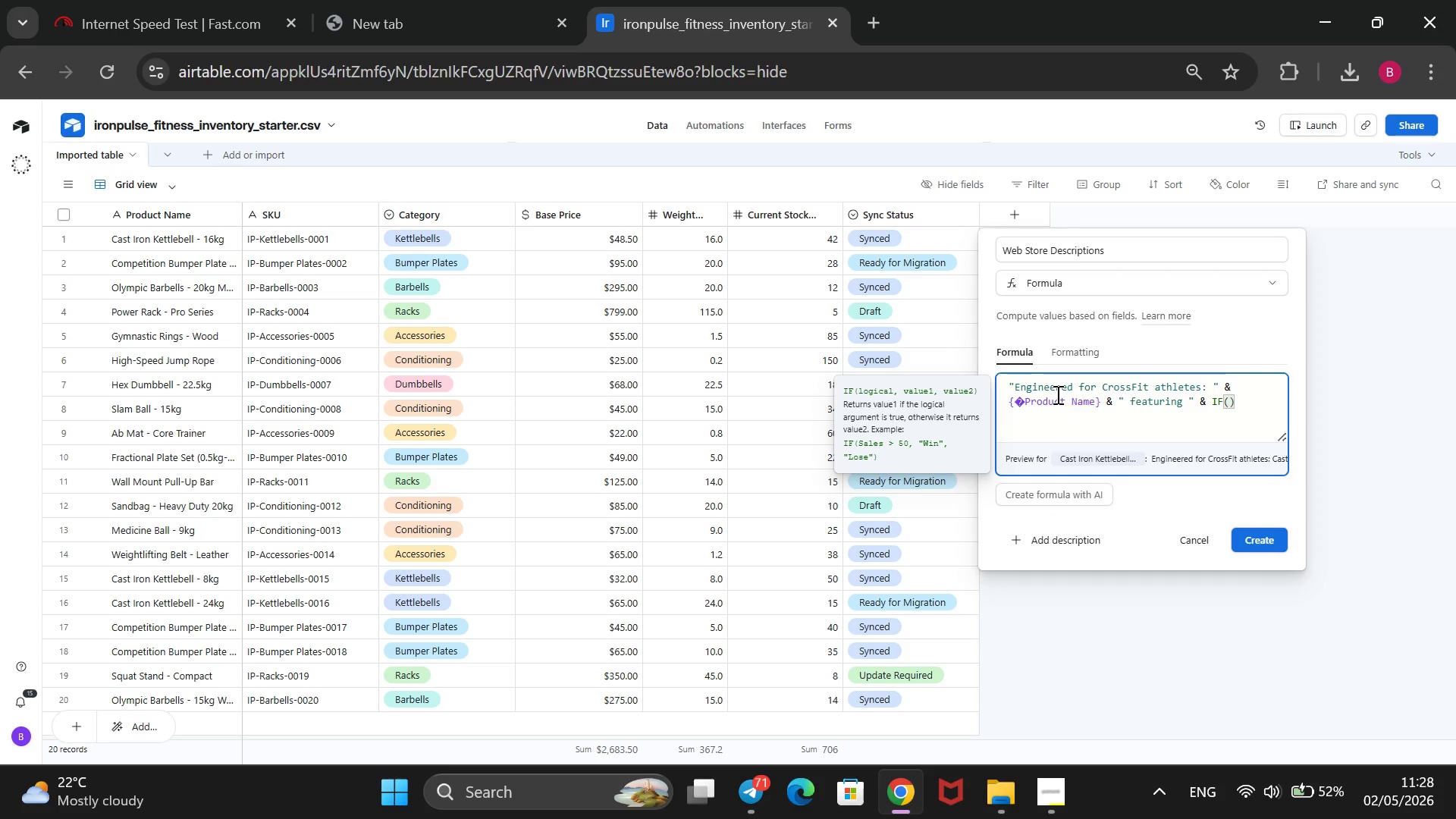 
key(Shift+BracketLeft)
 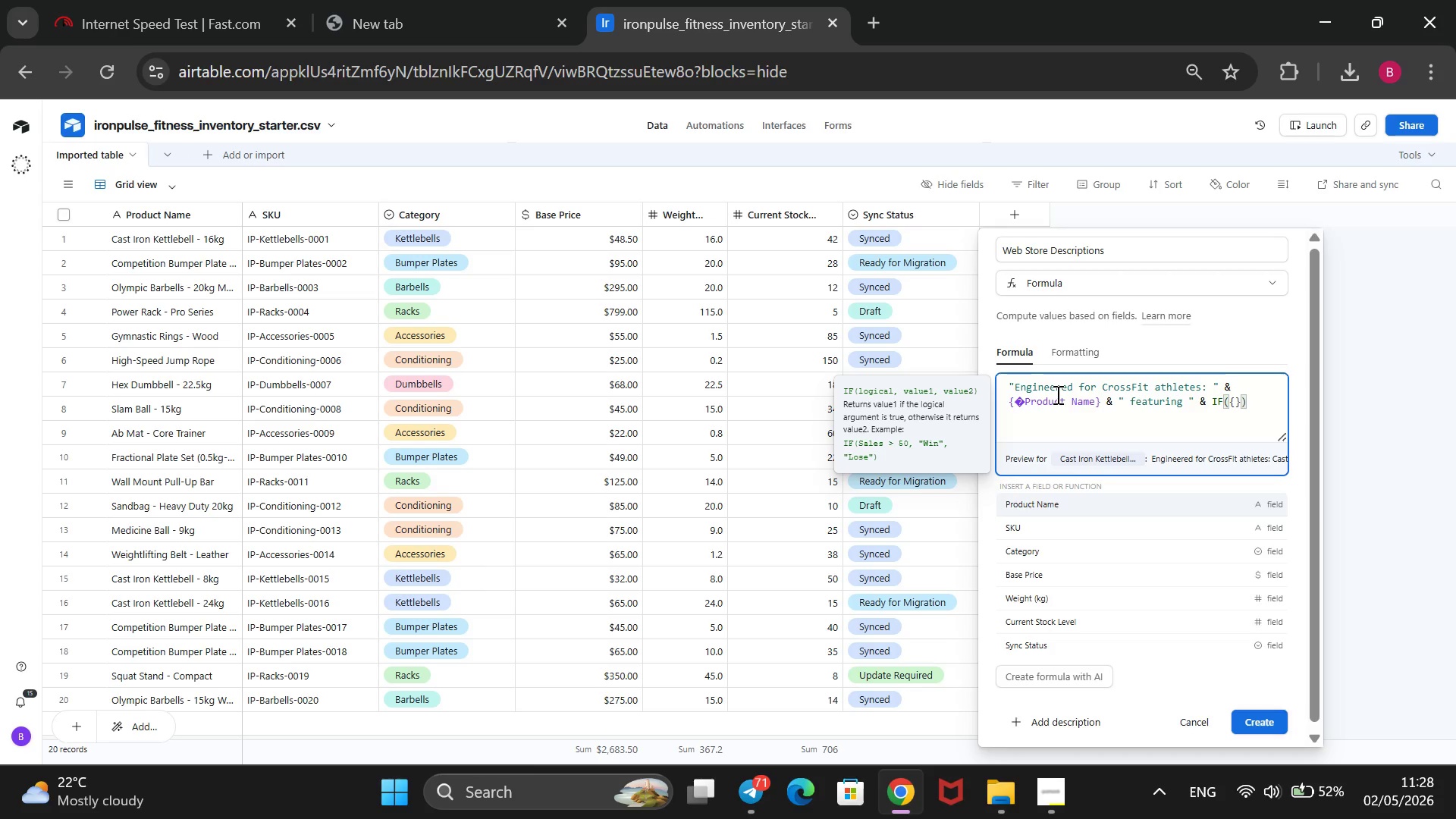 
key(ArrowDown)
 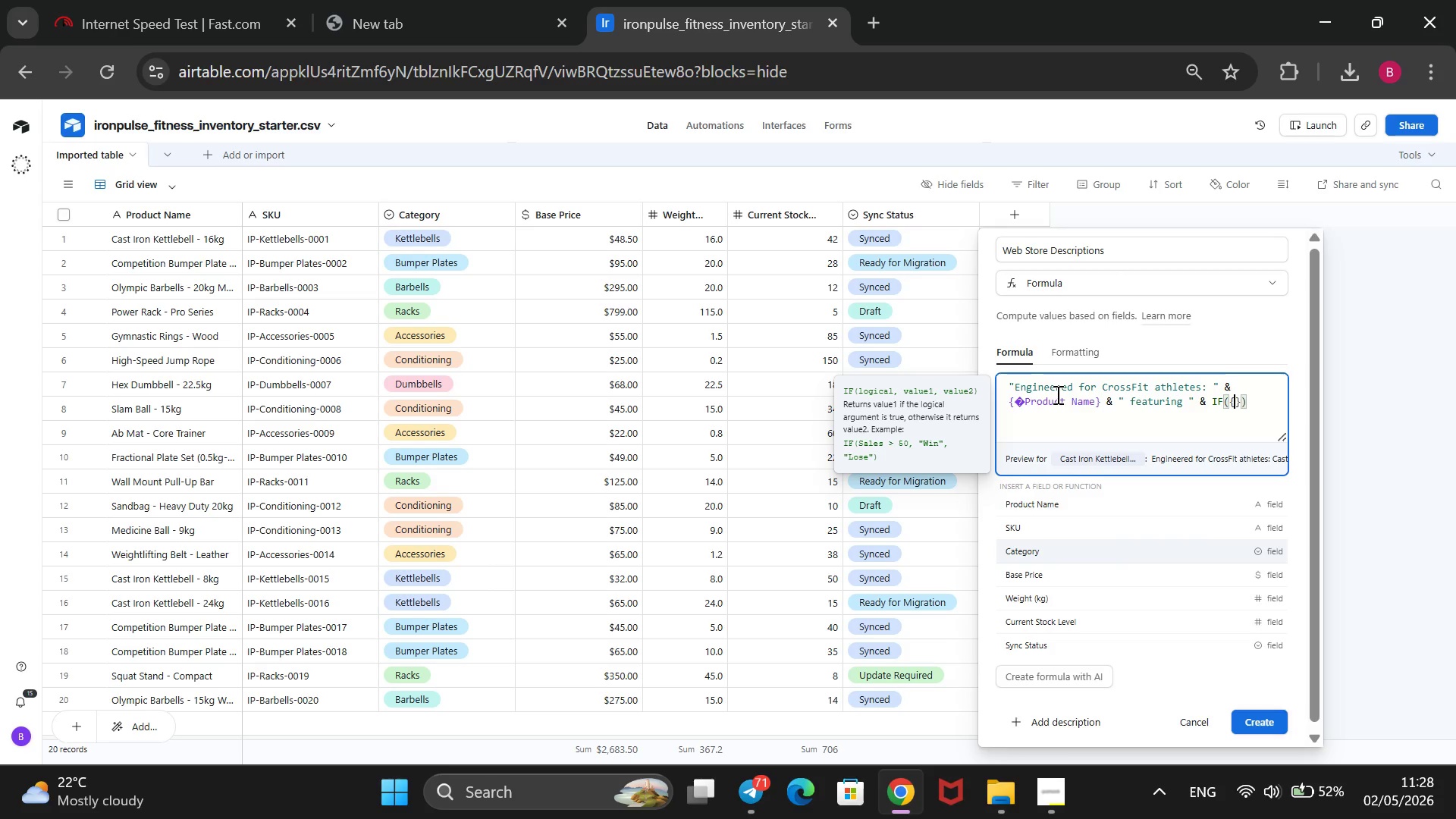 
key(ArrowDown)
 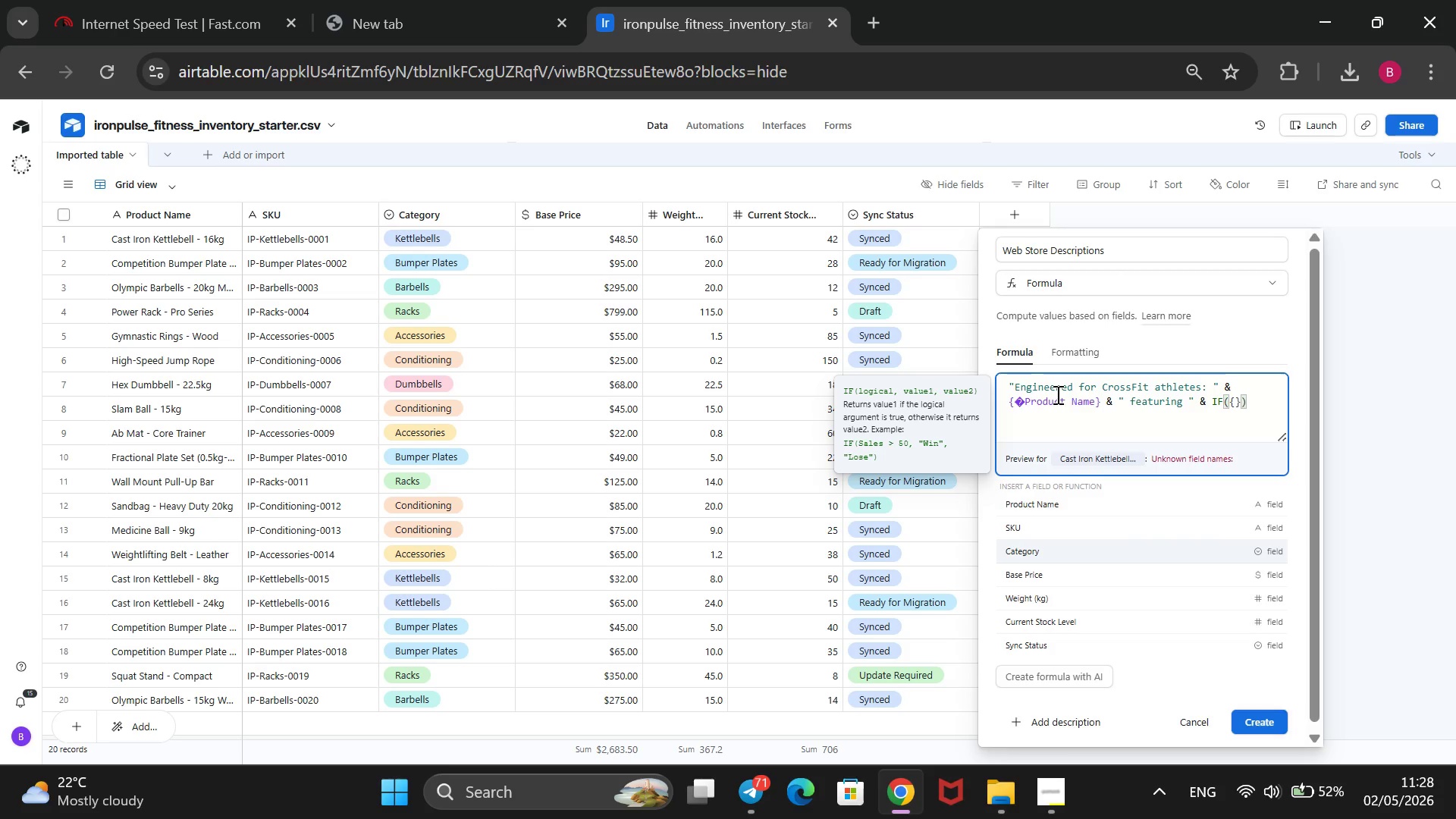 
key(ArrowUp)
 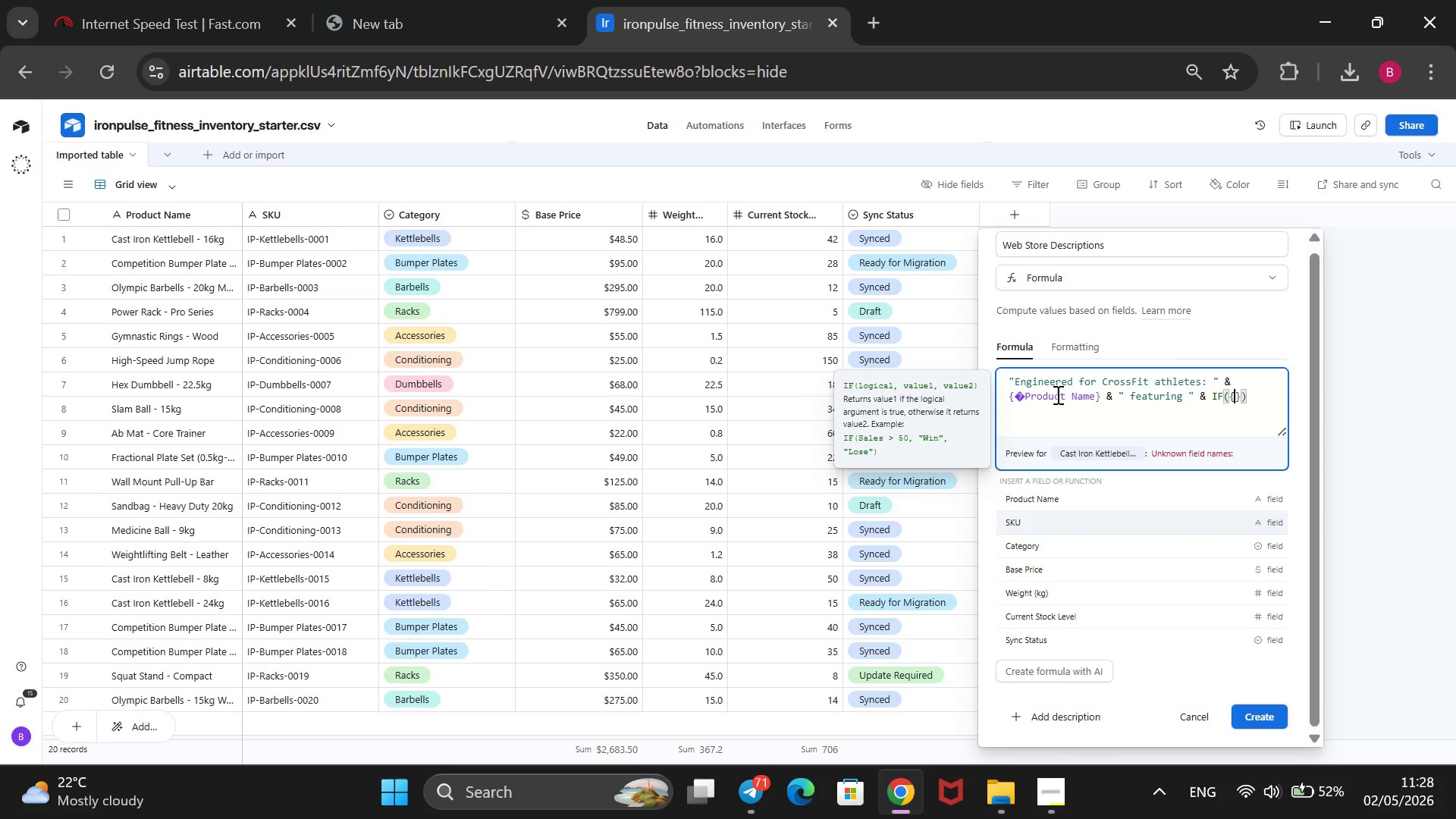 
key(ArrowDown)
 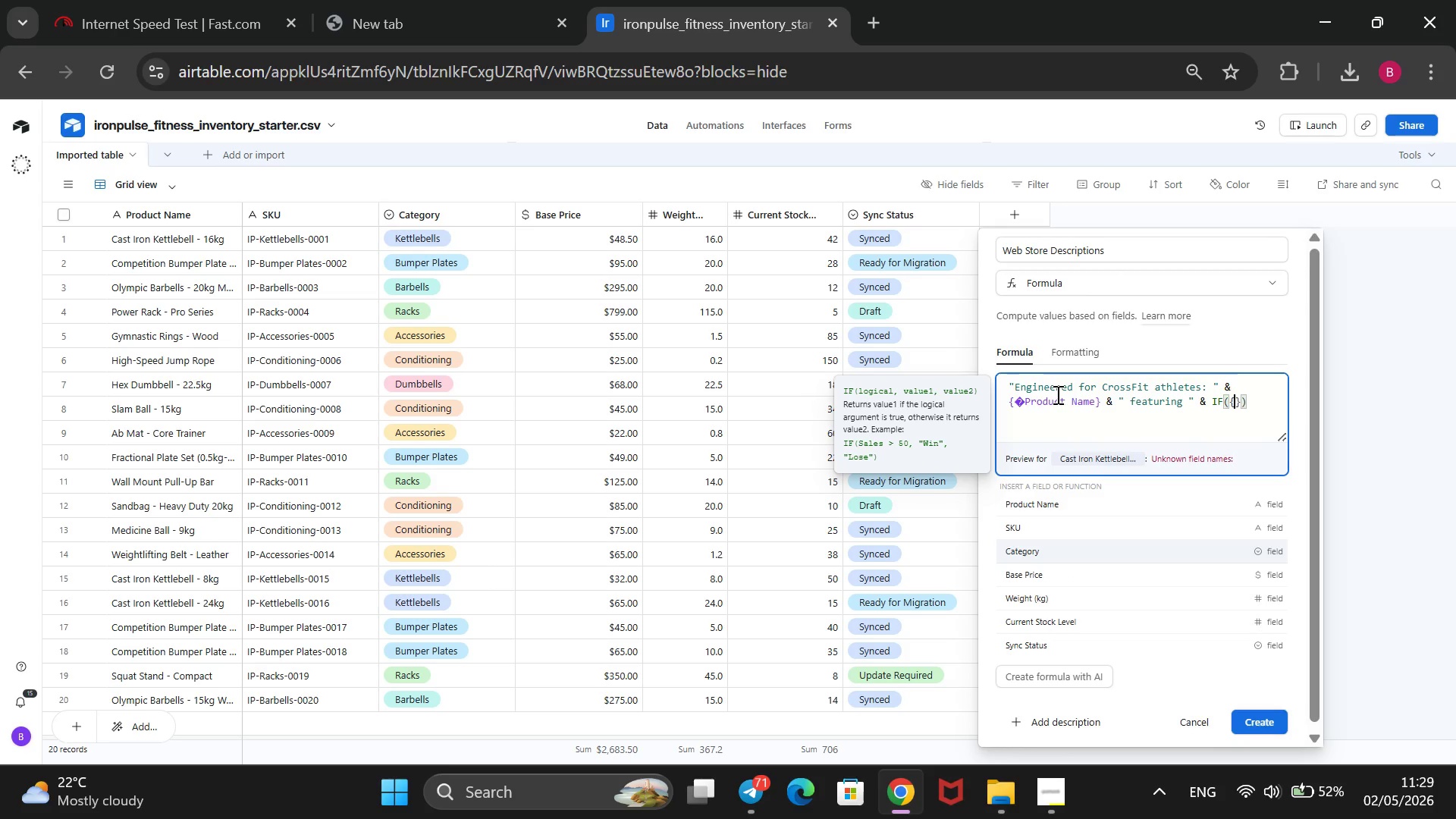 
key(Enter)
 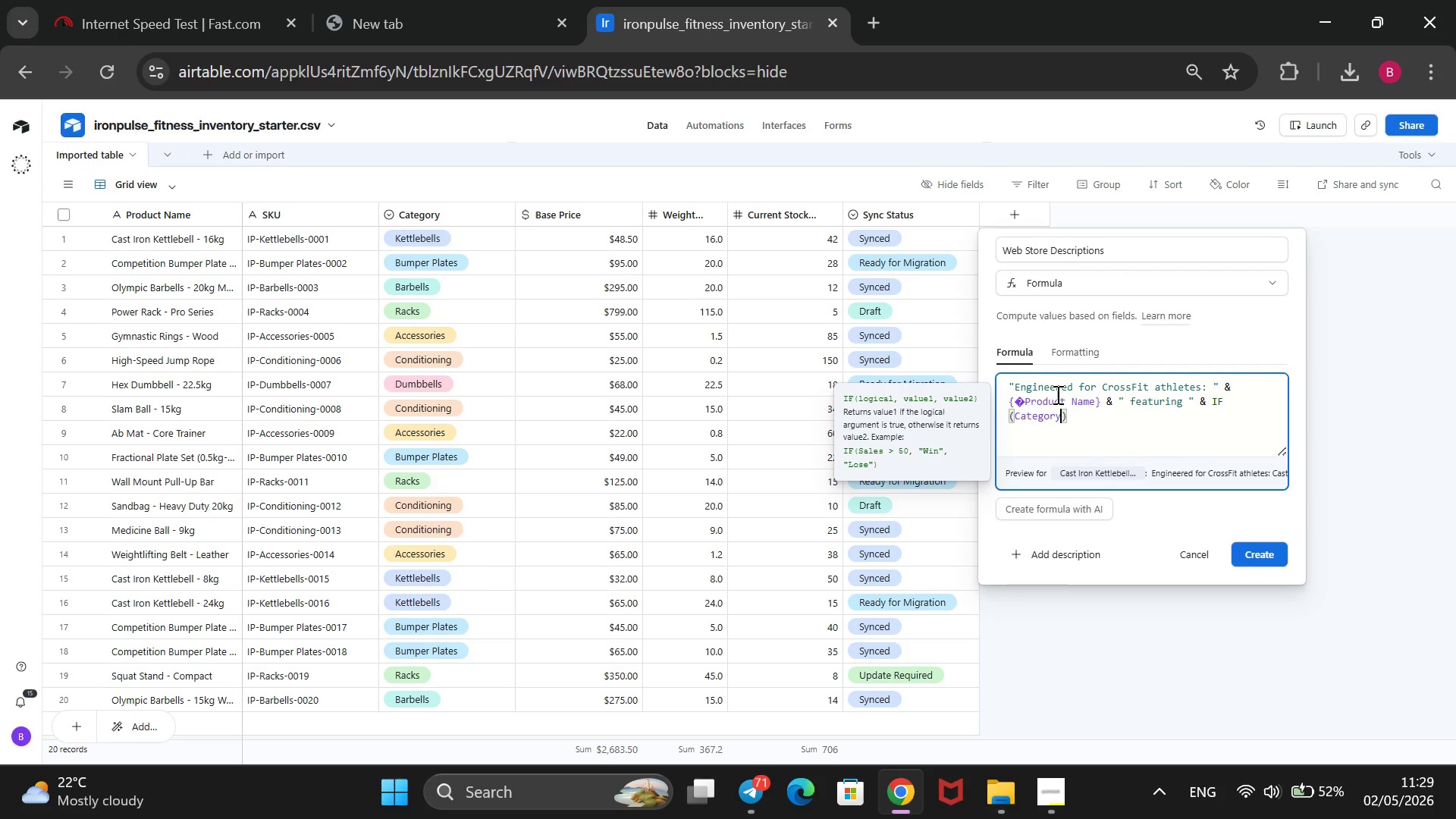 
key(Space)
 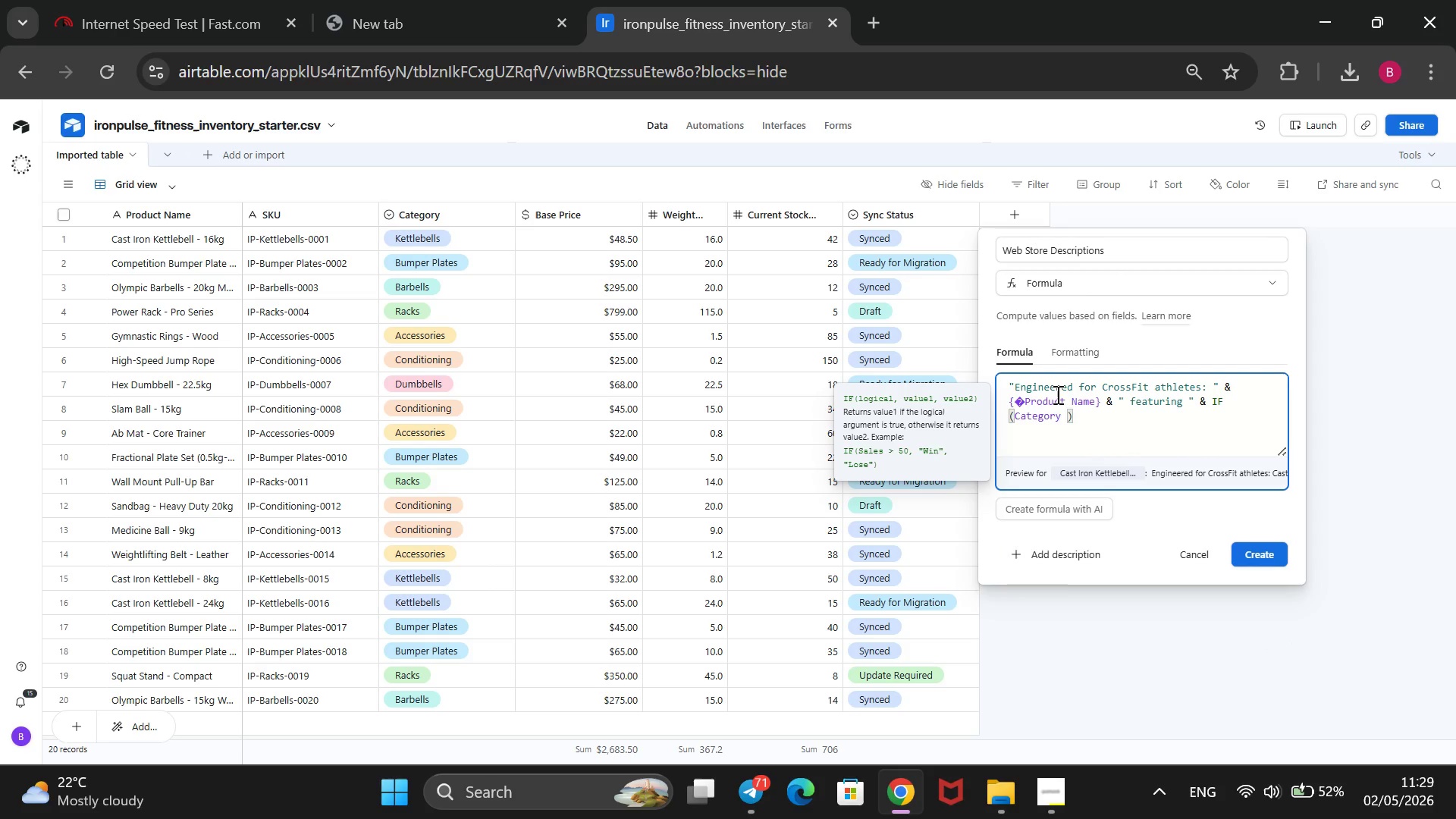 
key(Equal)
 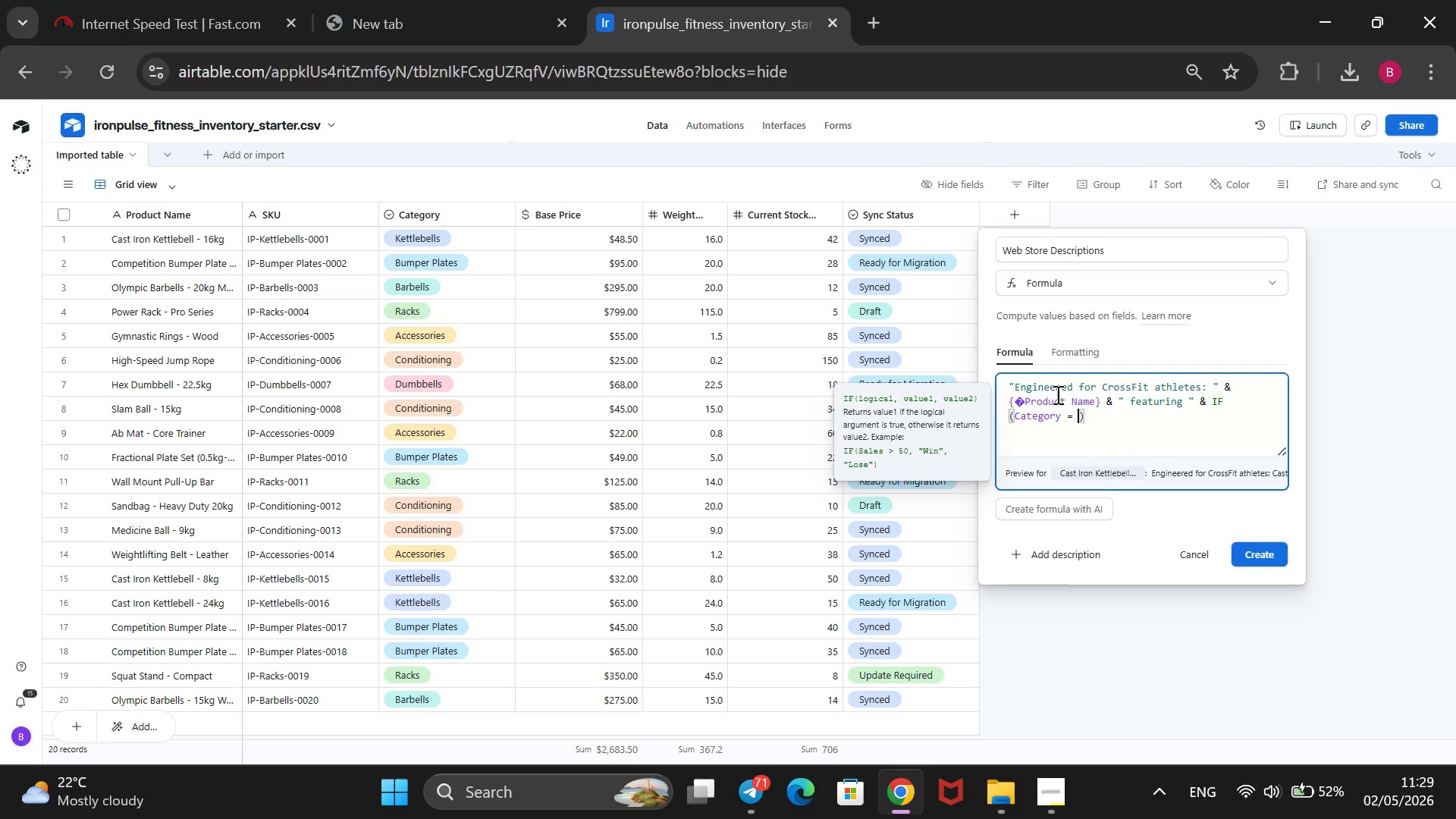 
key(Space)
 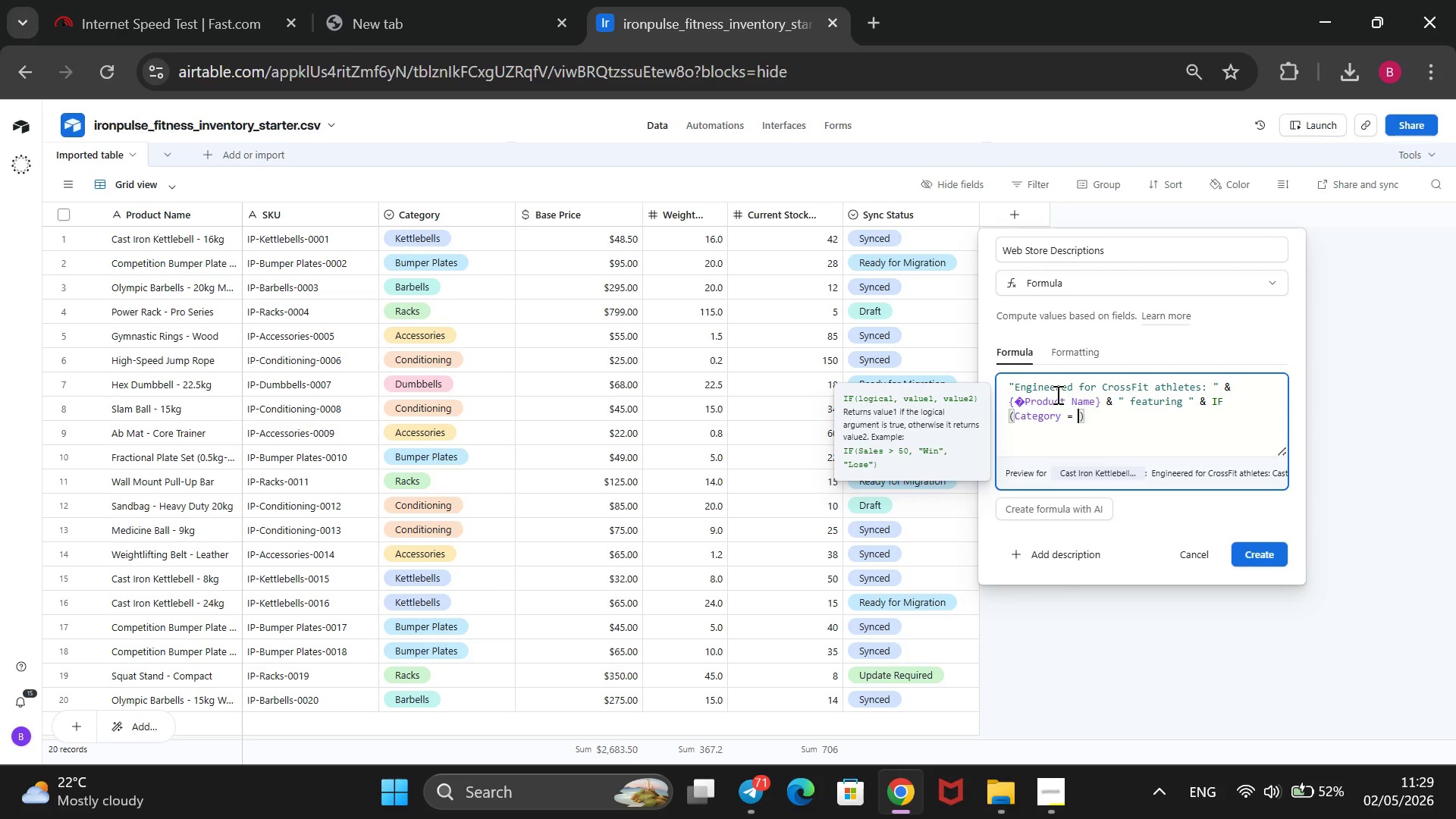 
key(Shift+2)
 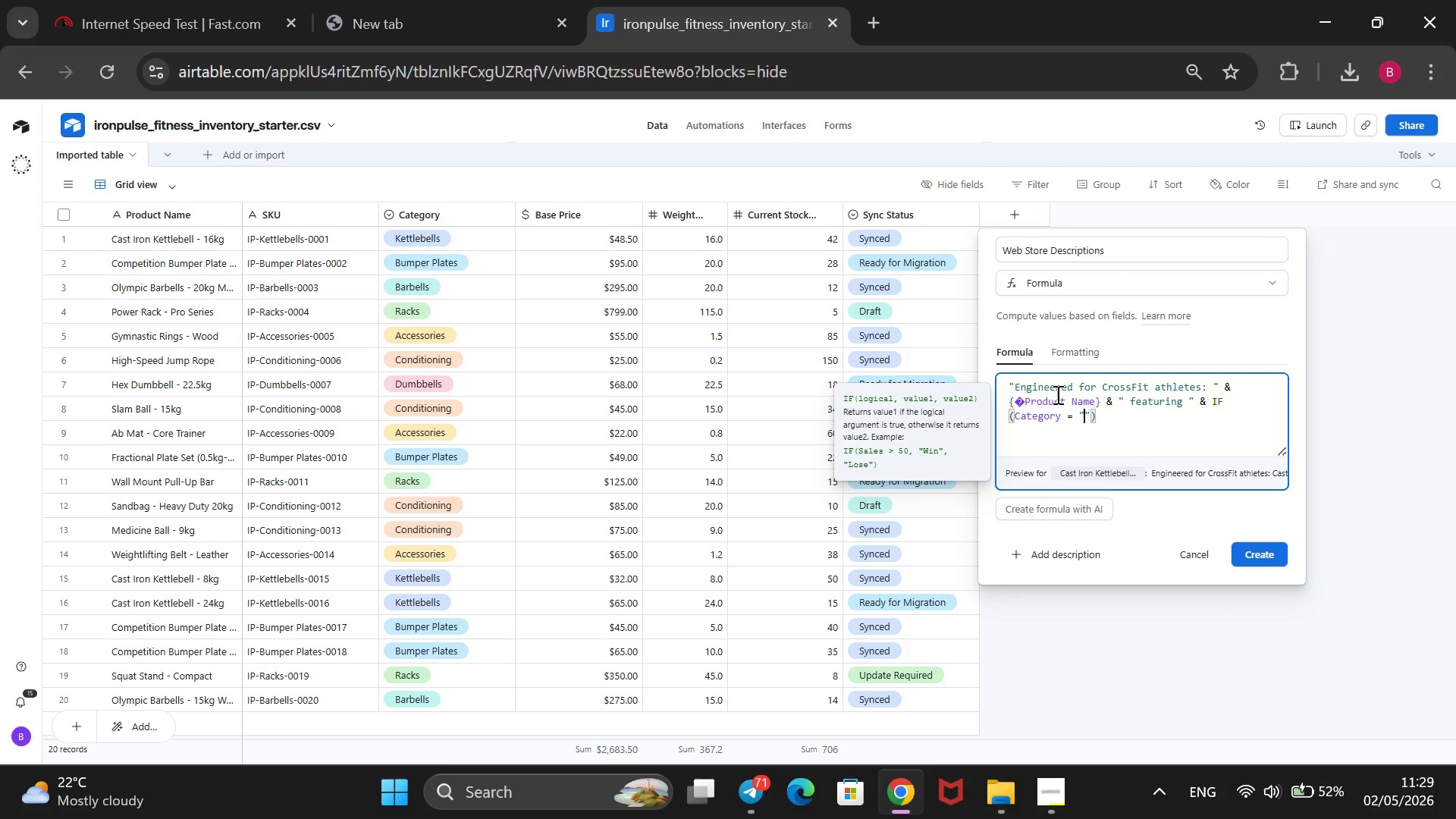 
type(Kerrlebel)
key(Backspace)
key(Backspace)
key(Backspace)
key(Backspace)
key(Backspace)
key(Backspace)
key(Backspace)
key(Backspace)
type(ETTLEBELLS)
 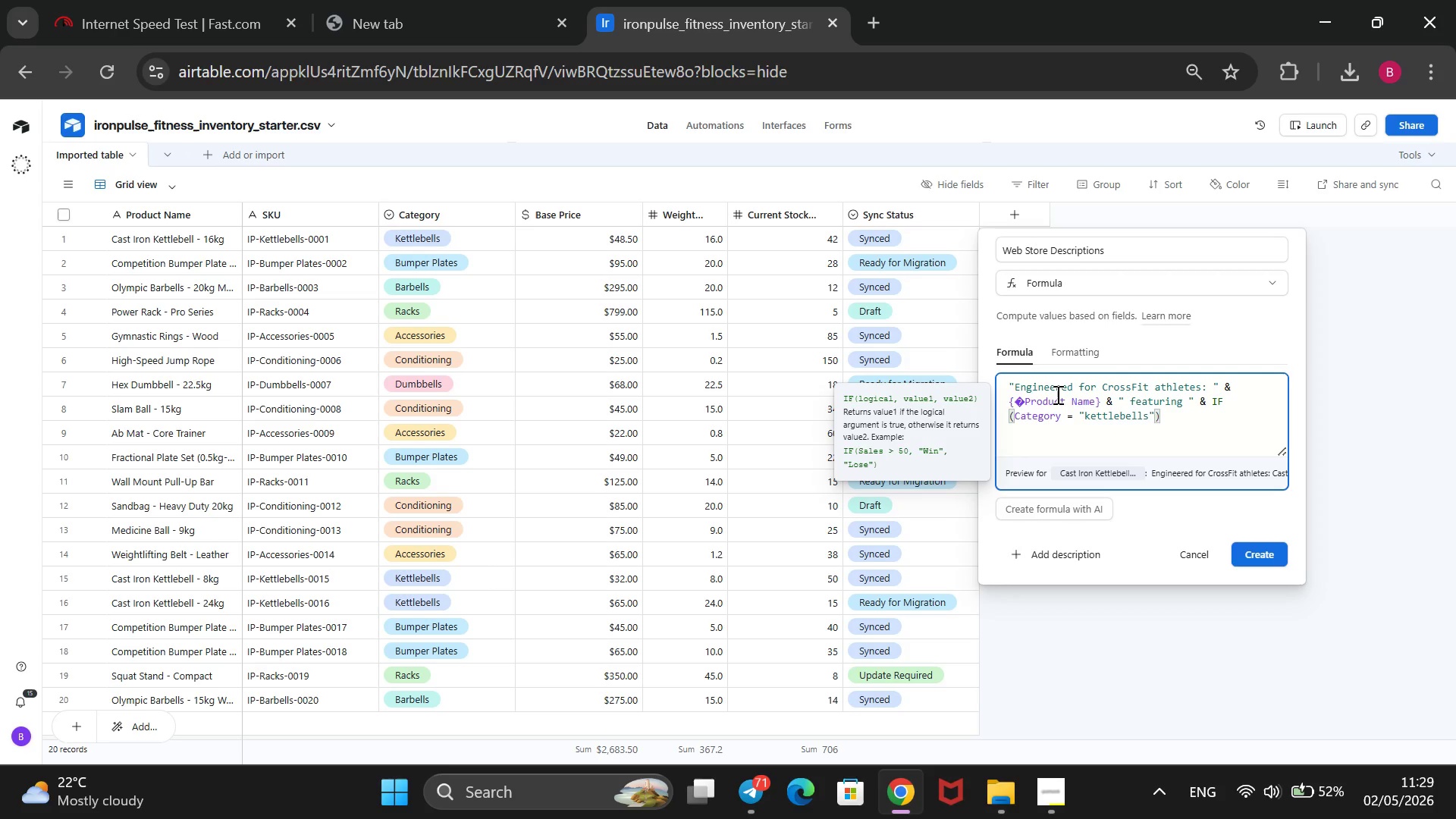 
key(ArrowRight)
 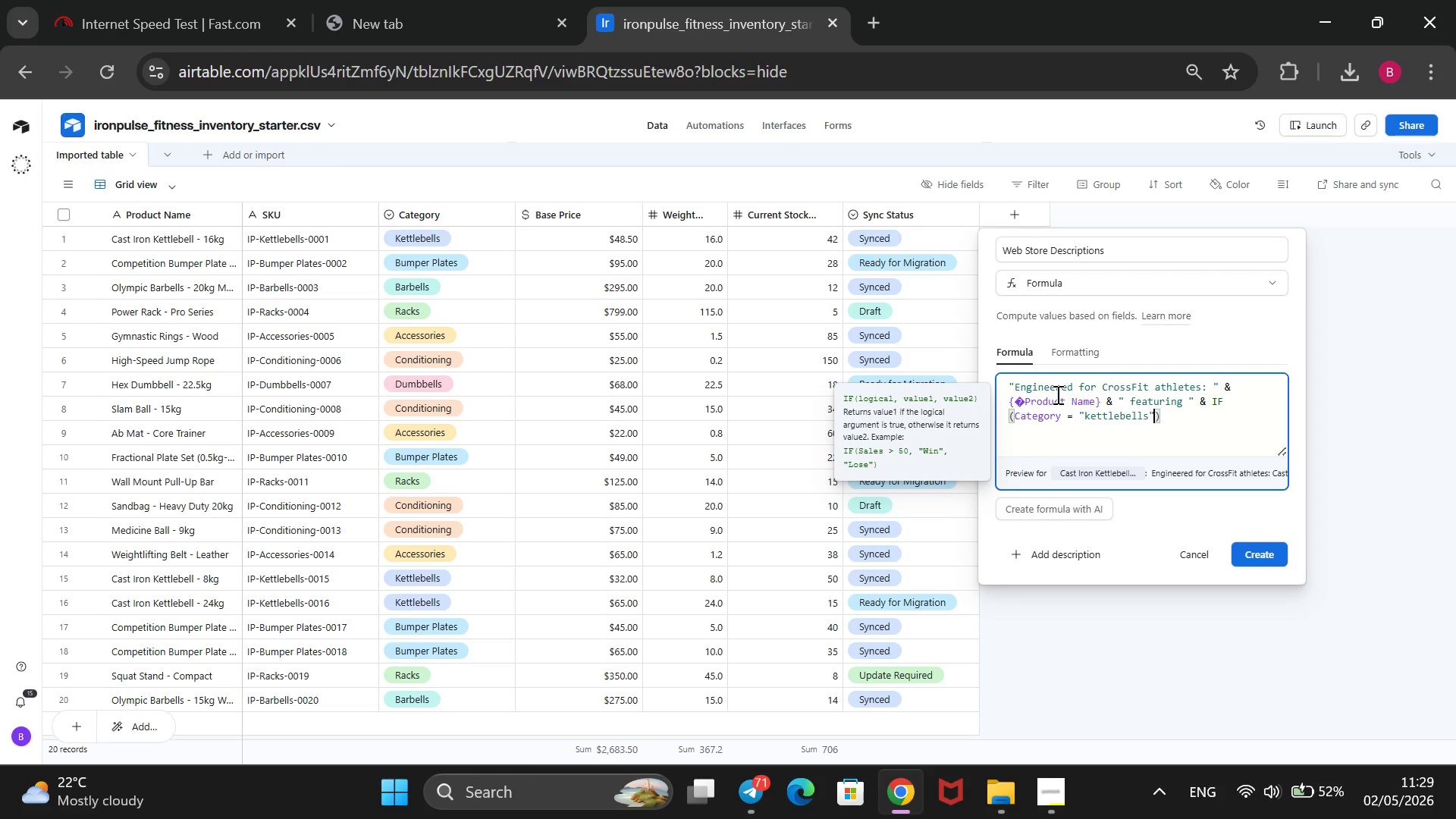 
type(, @POWDER-COATED GRIP)
 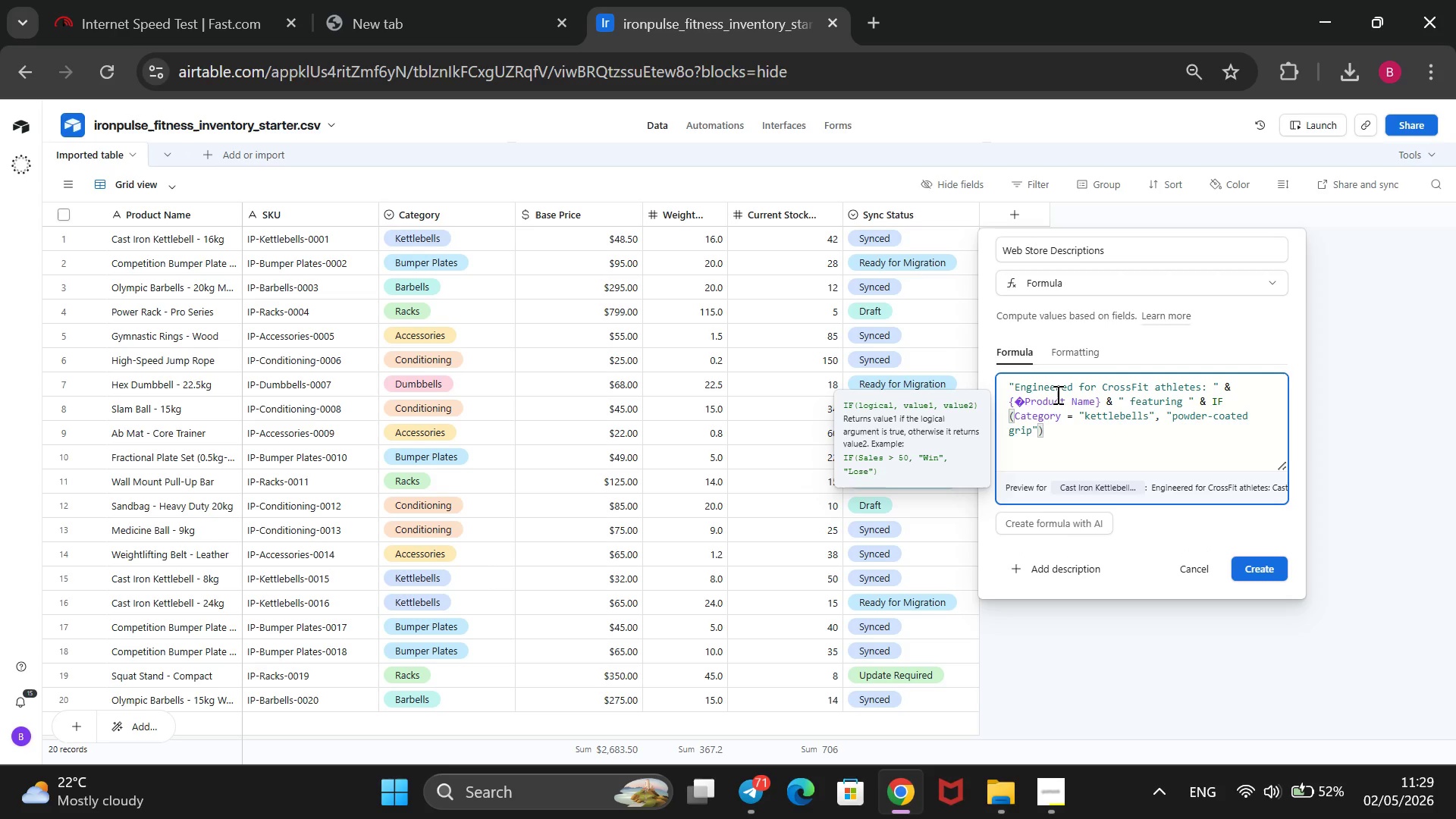 
key(ArrowRight)
 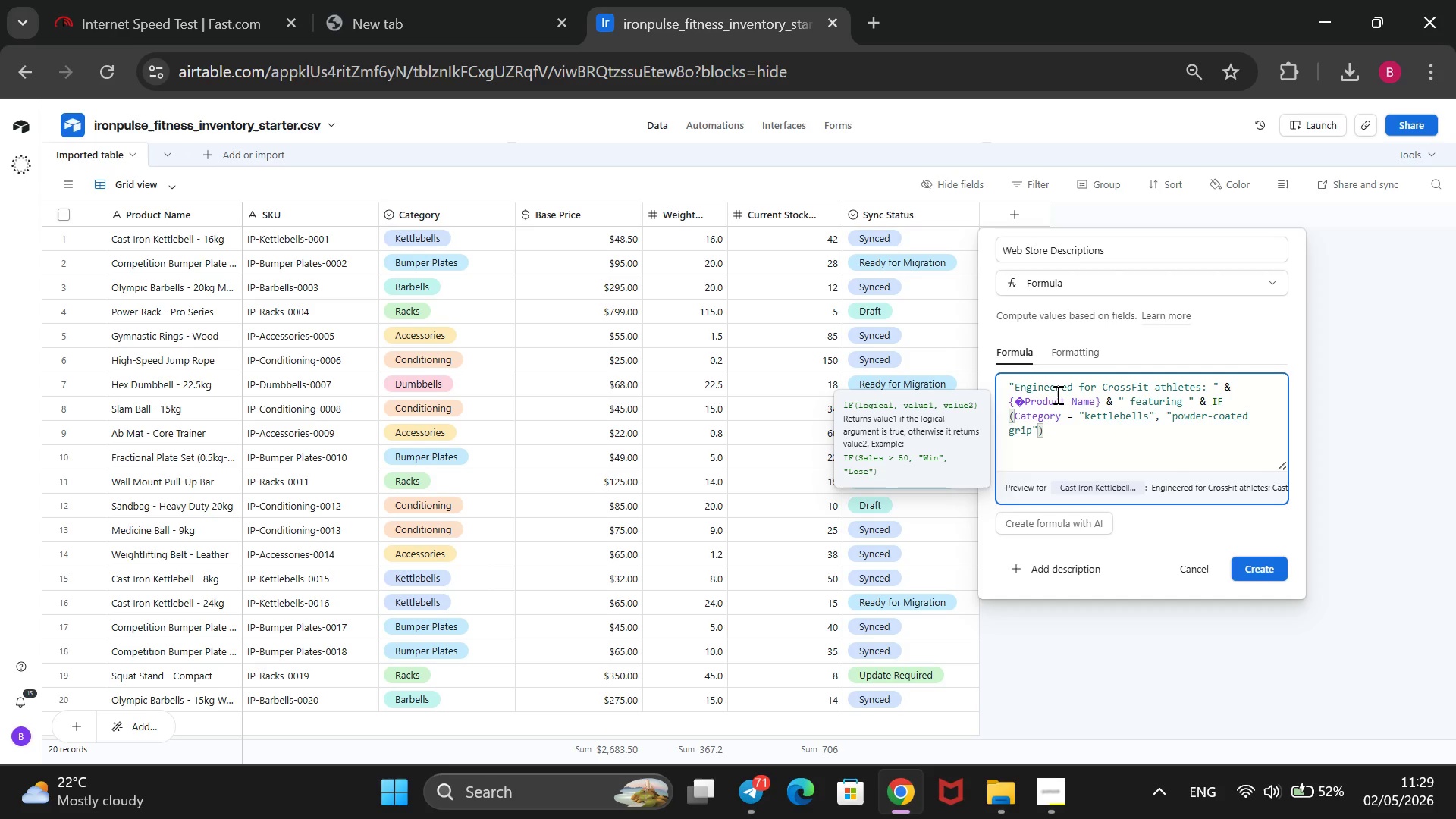 
key(Comma)
 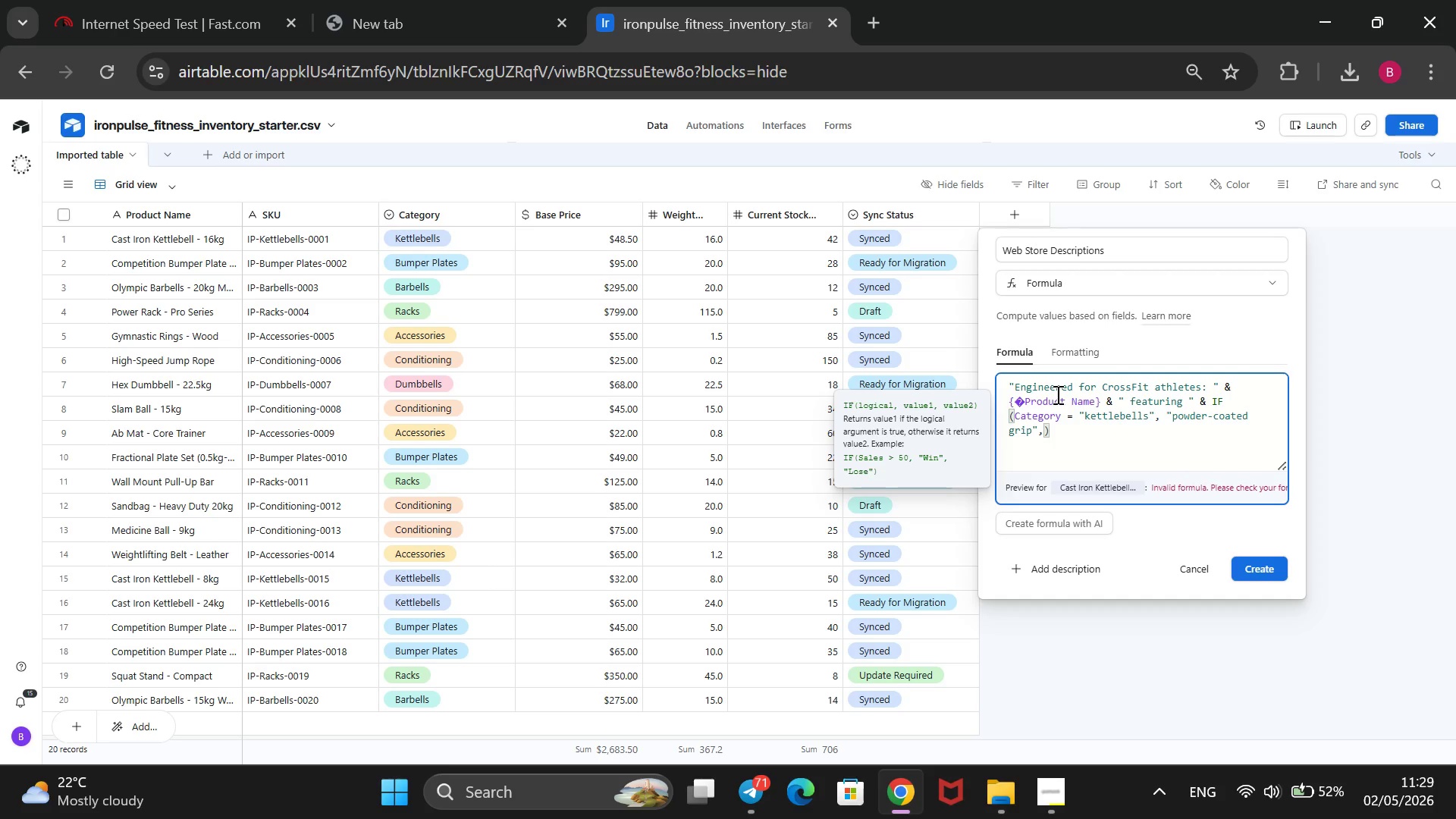 
wait(9.56)
 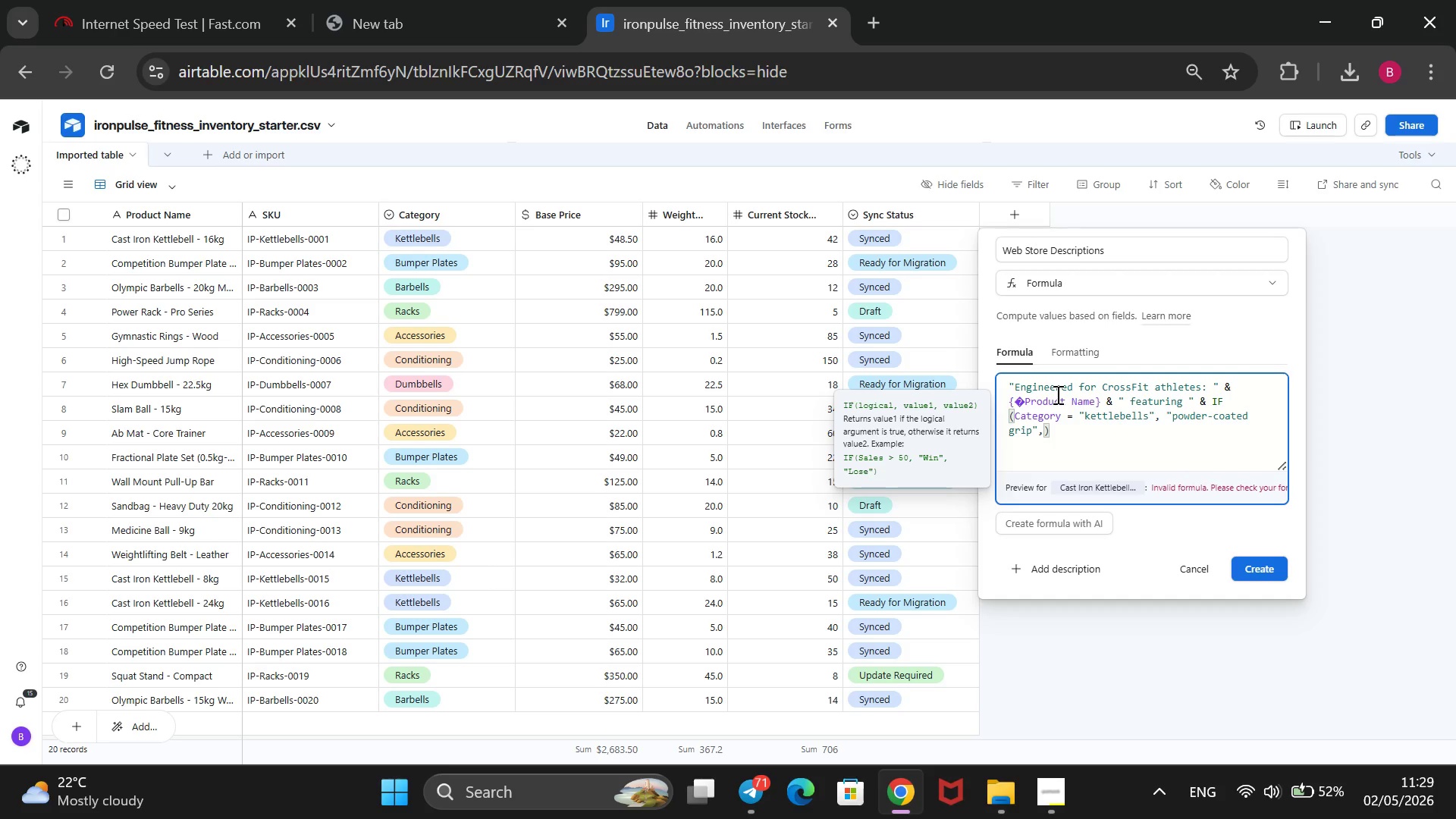 
key(Enter)
 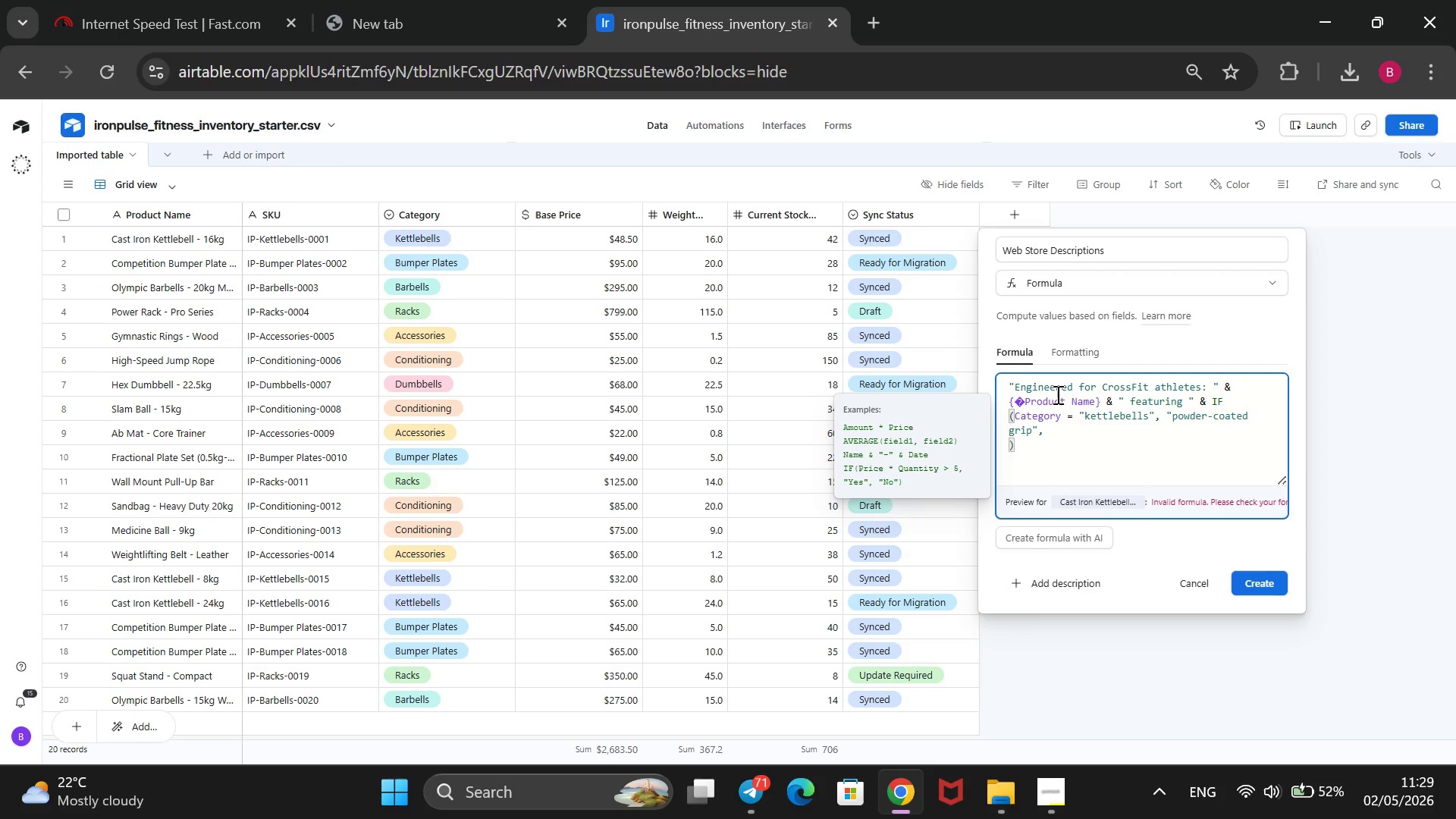 
key(Enter)
 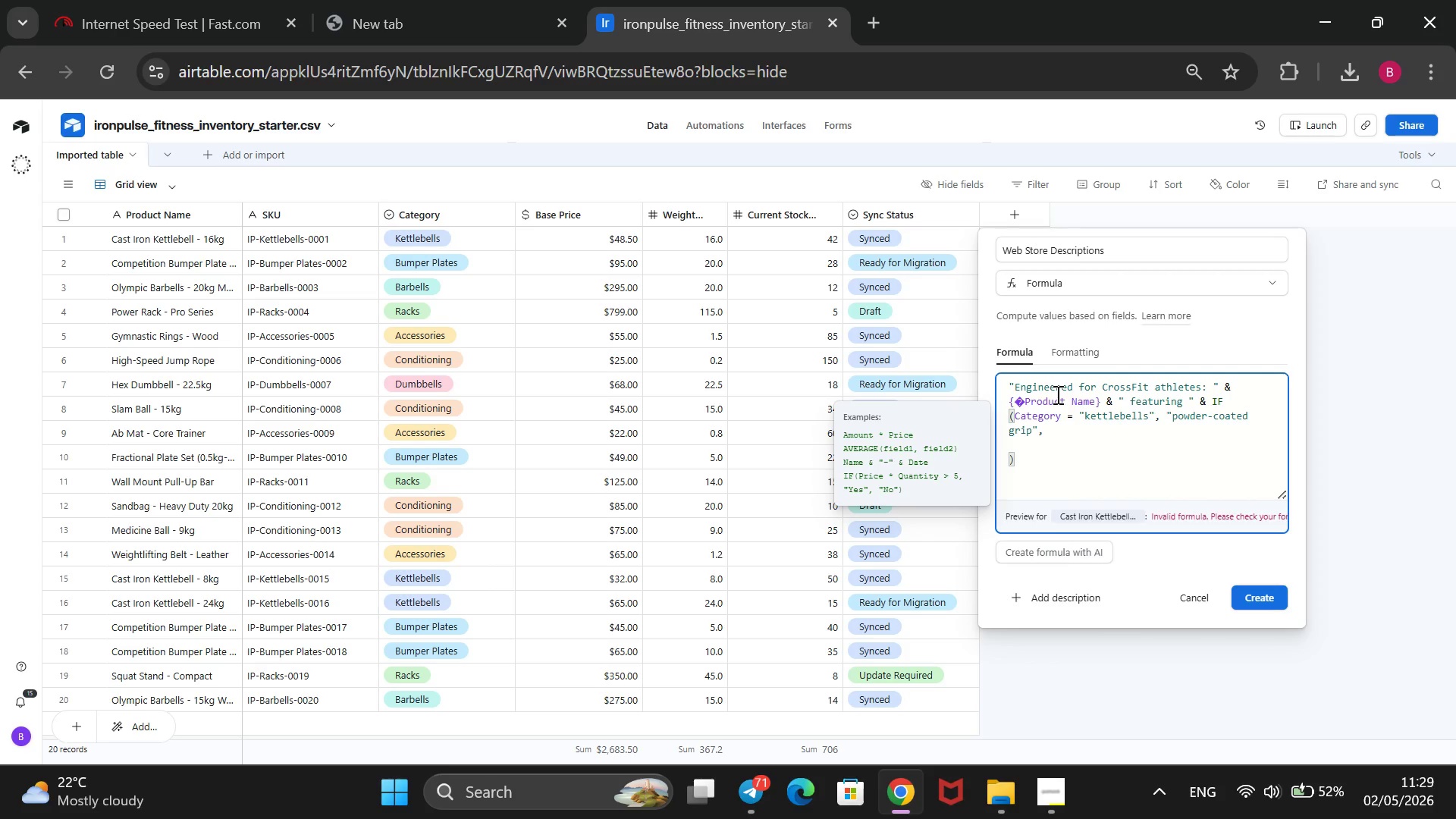 
key(ArrowUp)
 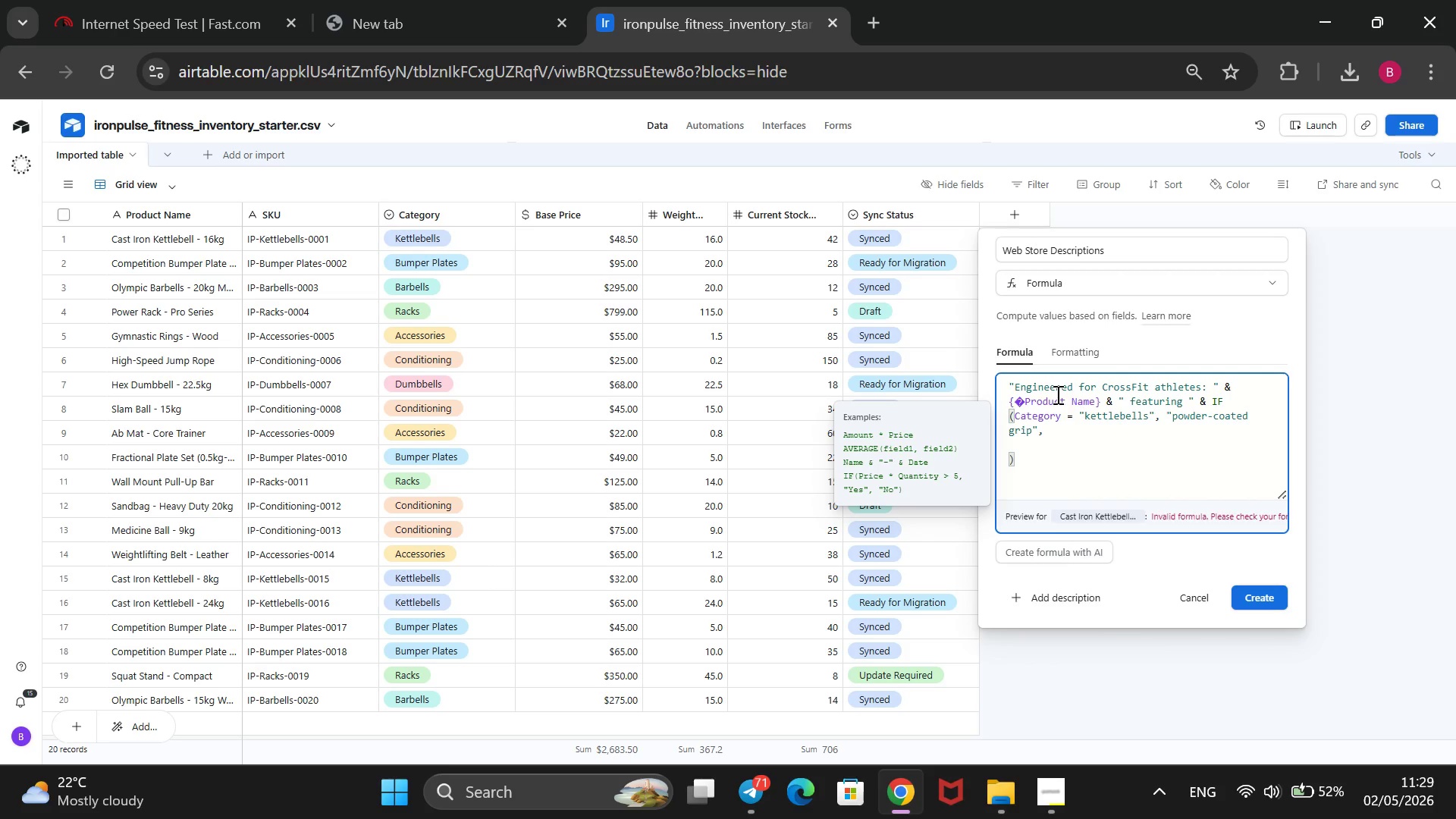 
type(if()
 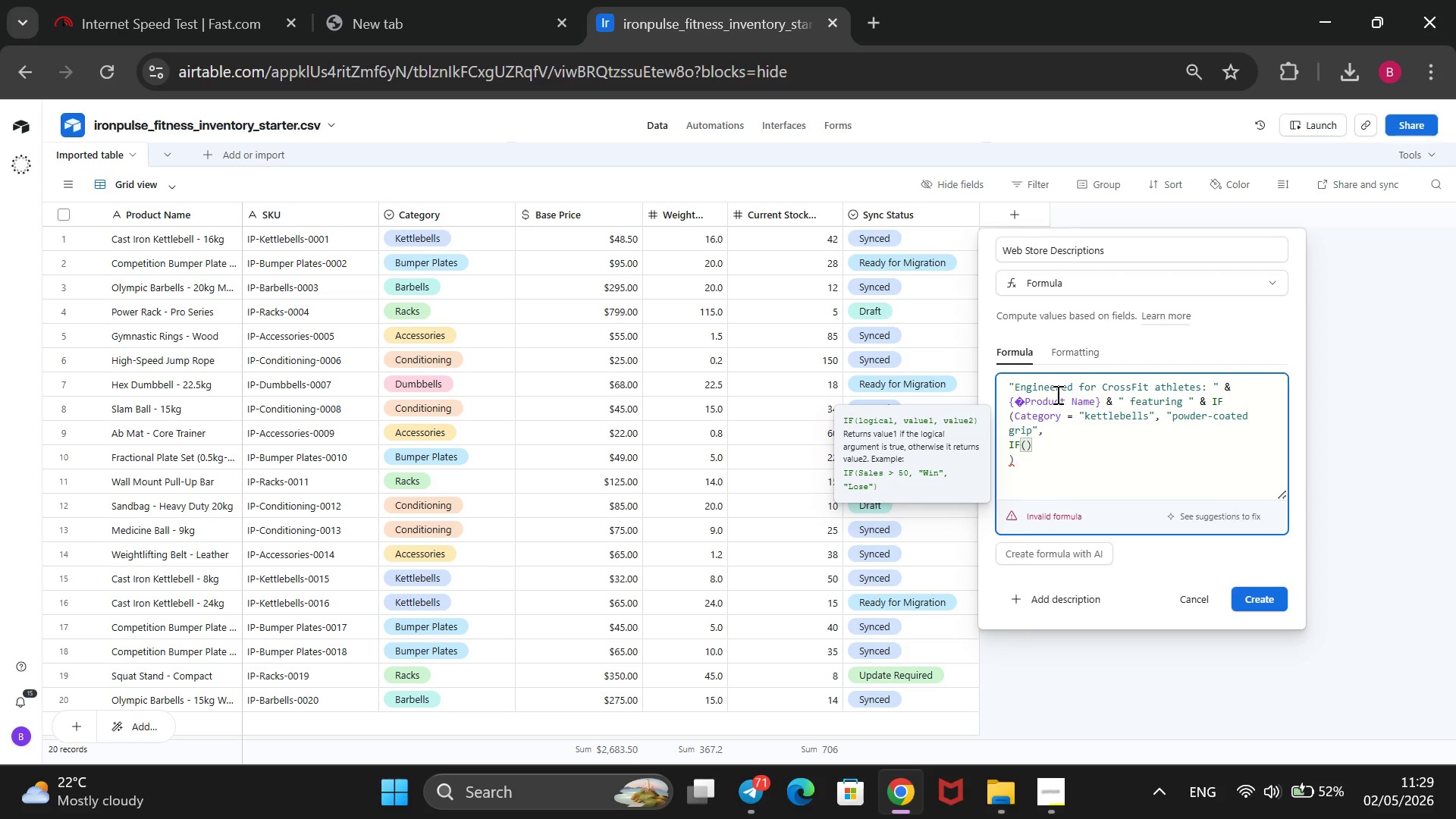 
hold_key(key=ArrowDown, duration=0.42)
 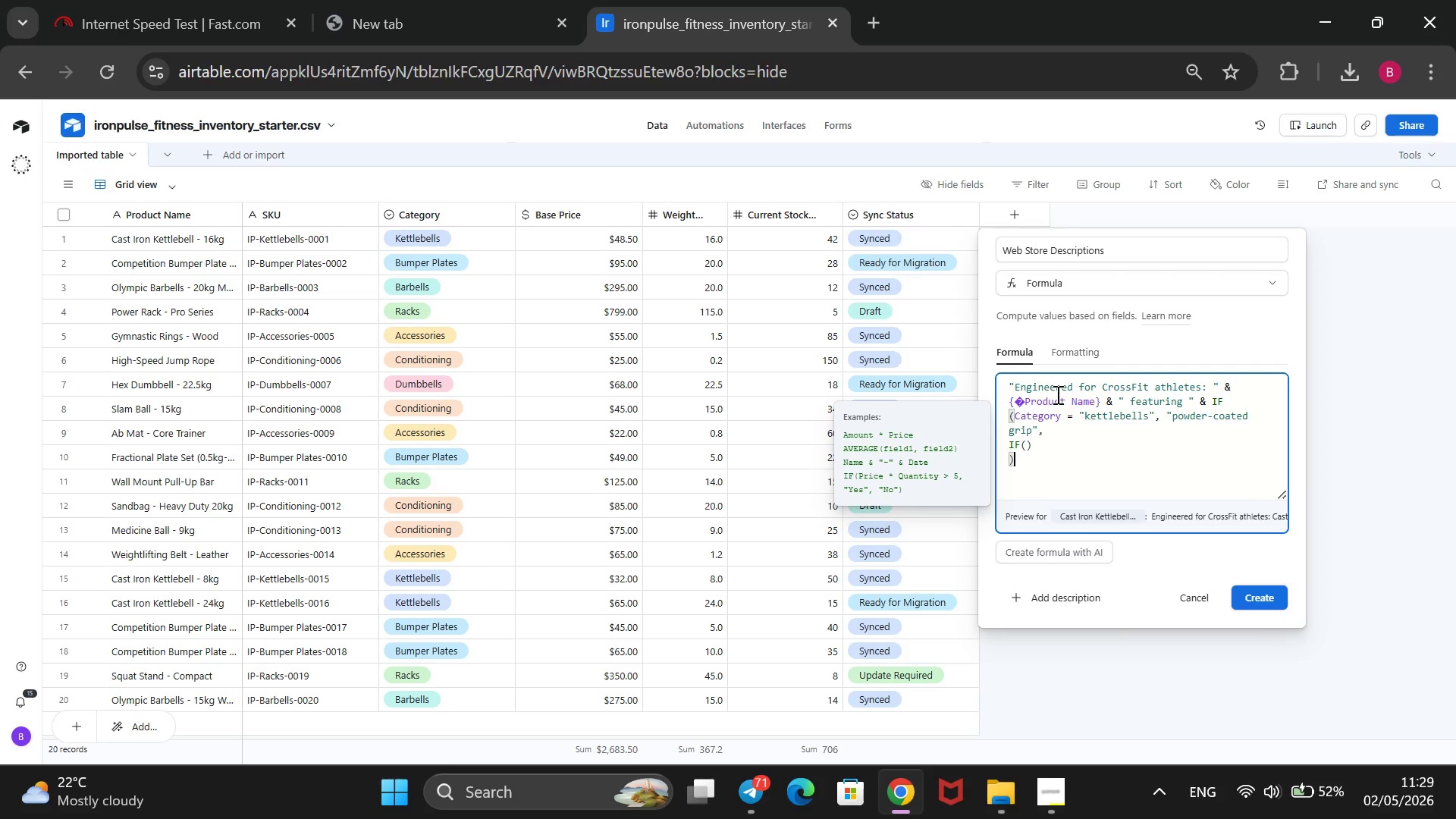 
key(Shift+BracketLeft)
 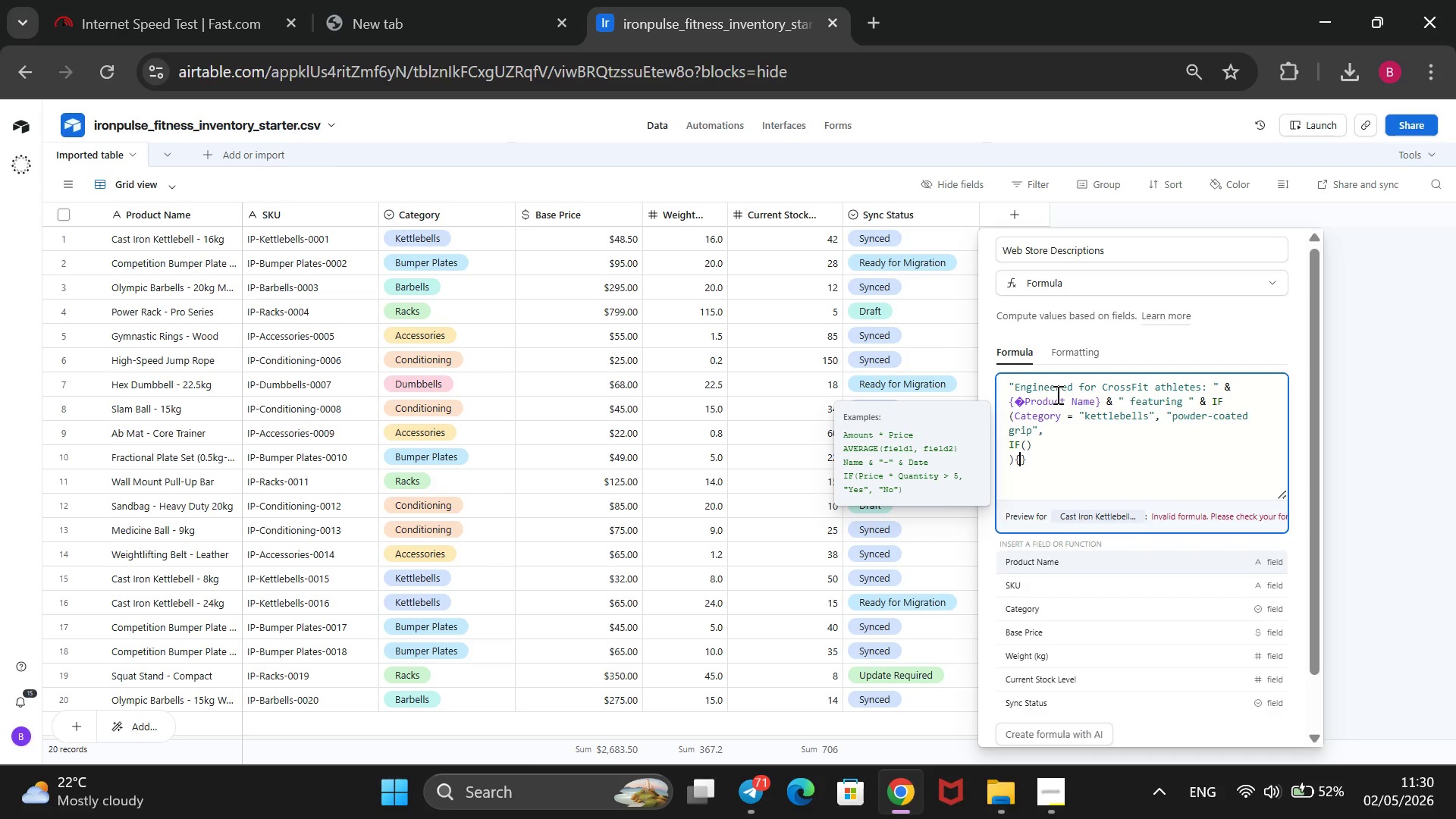 
key(ArrowRight)
 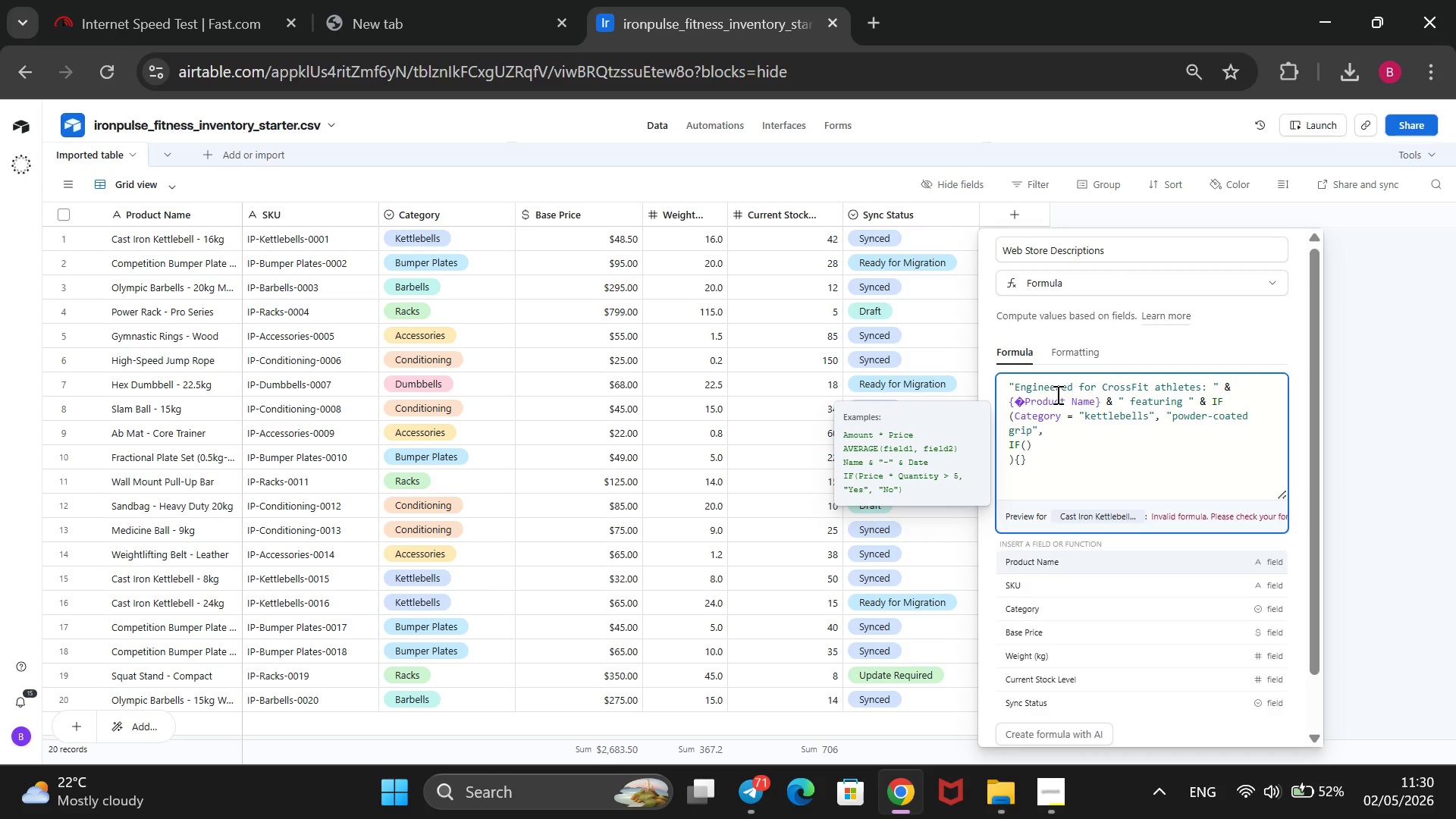 
key(Backspace)
 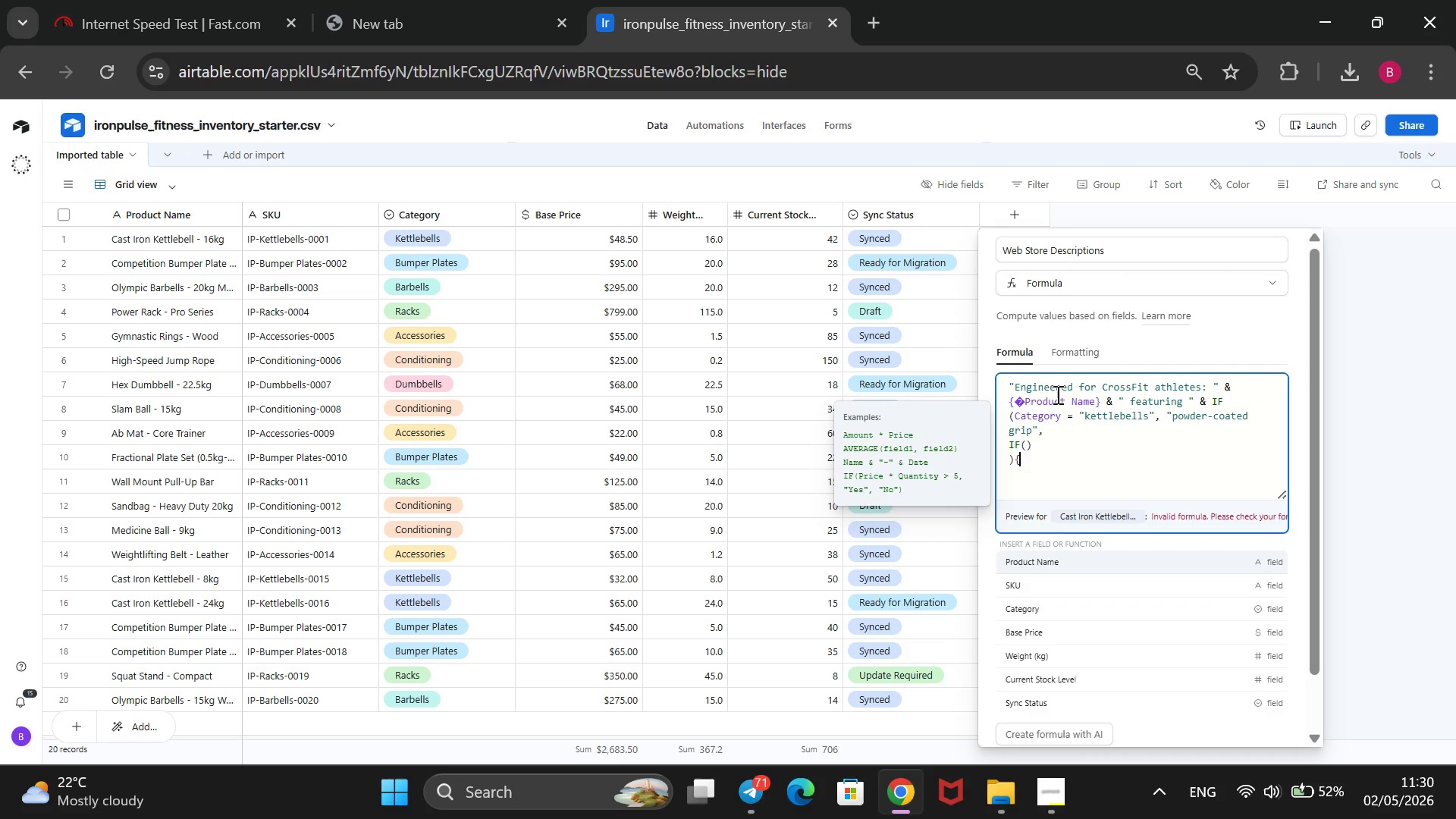 
key(Backspace)
 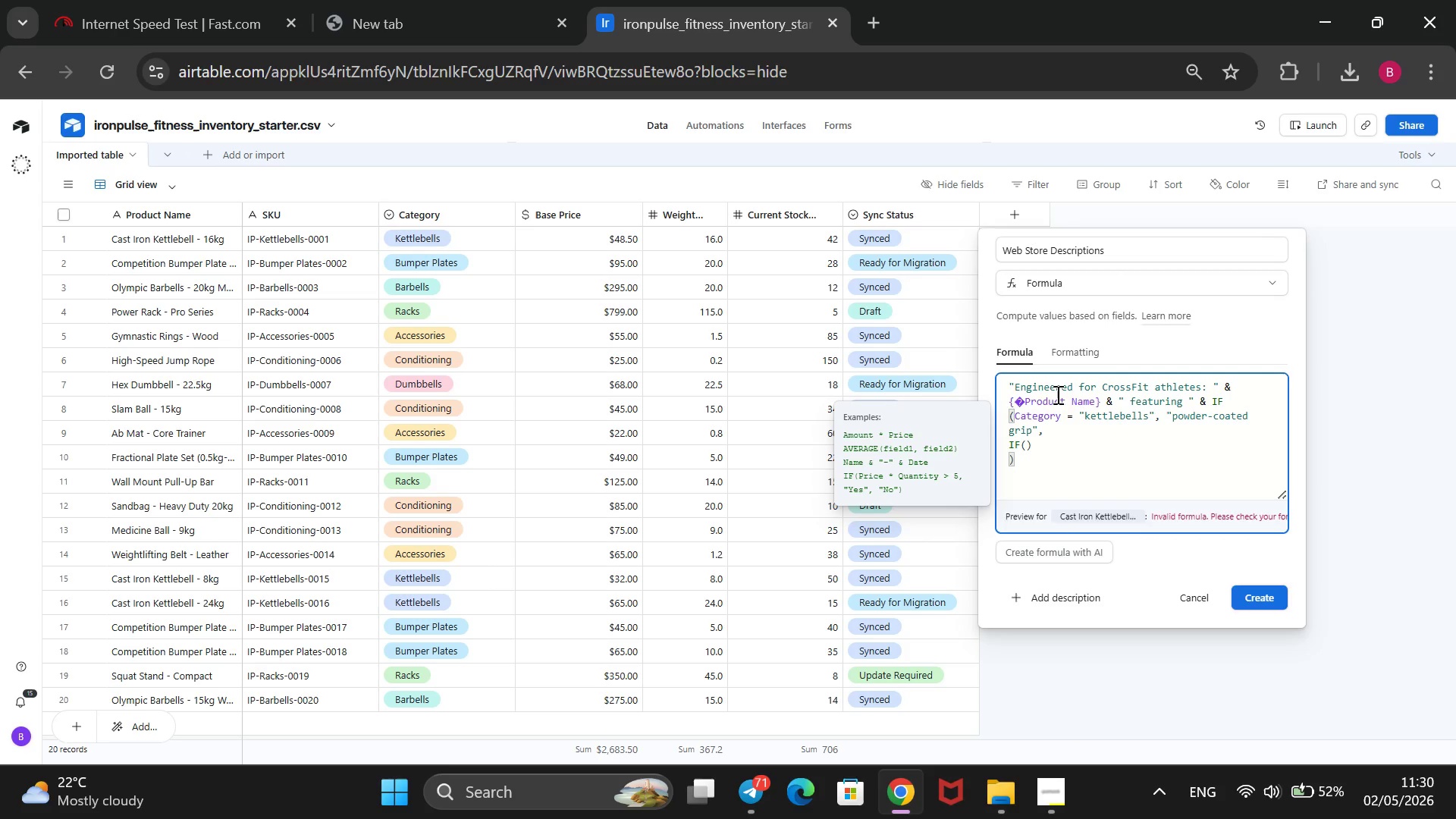 
key(ArrowUp)
 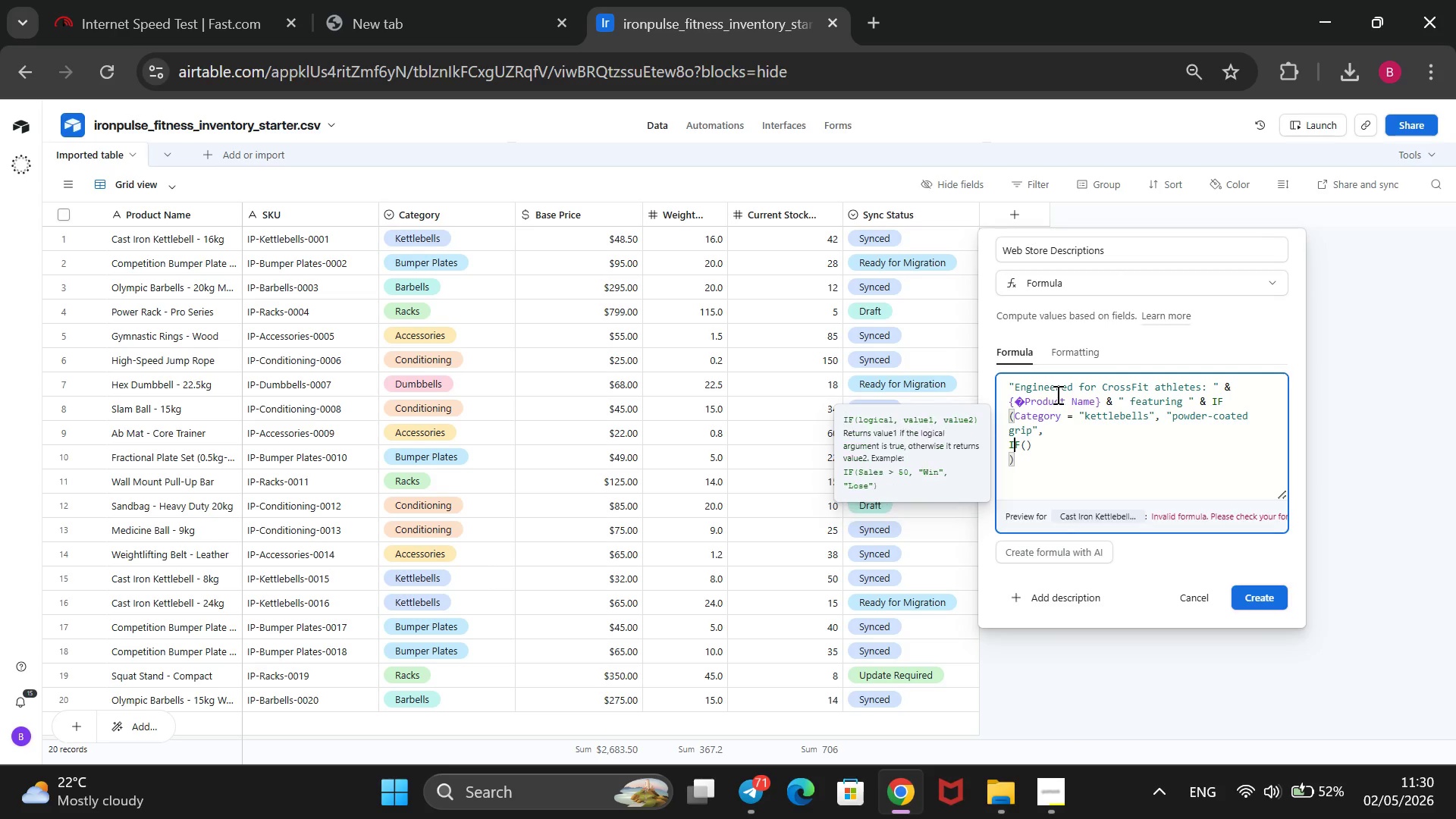 
key(ArrowRight)
 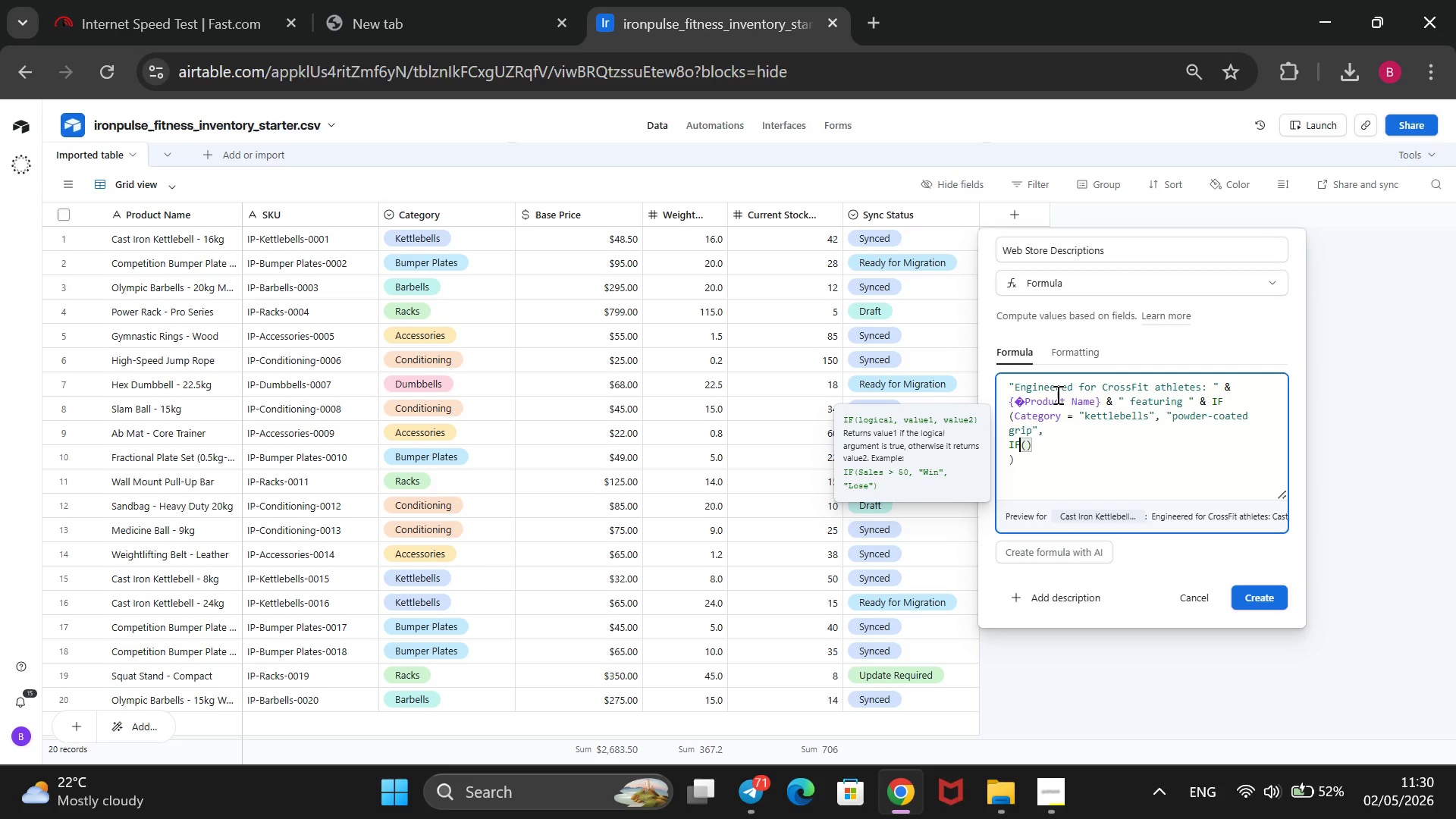 
key(ArrowRight)
 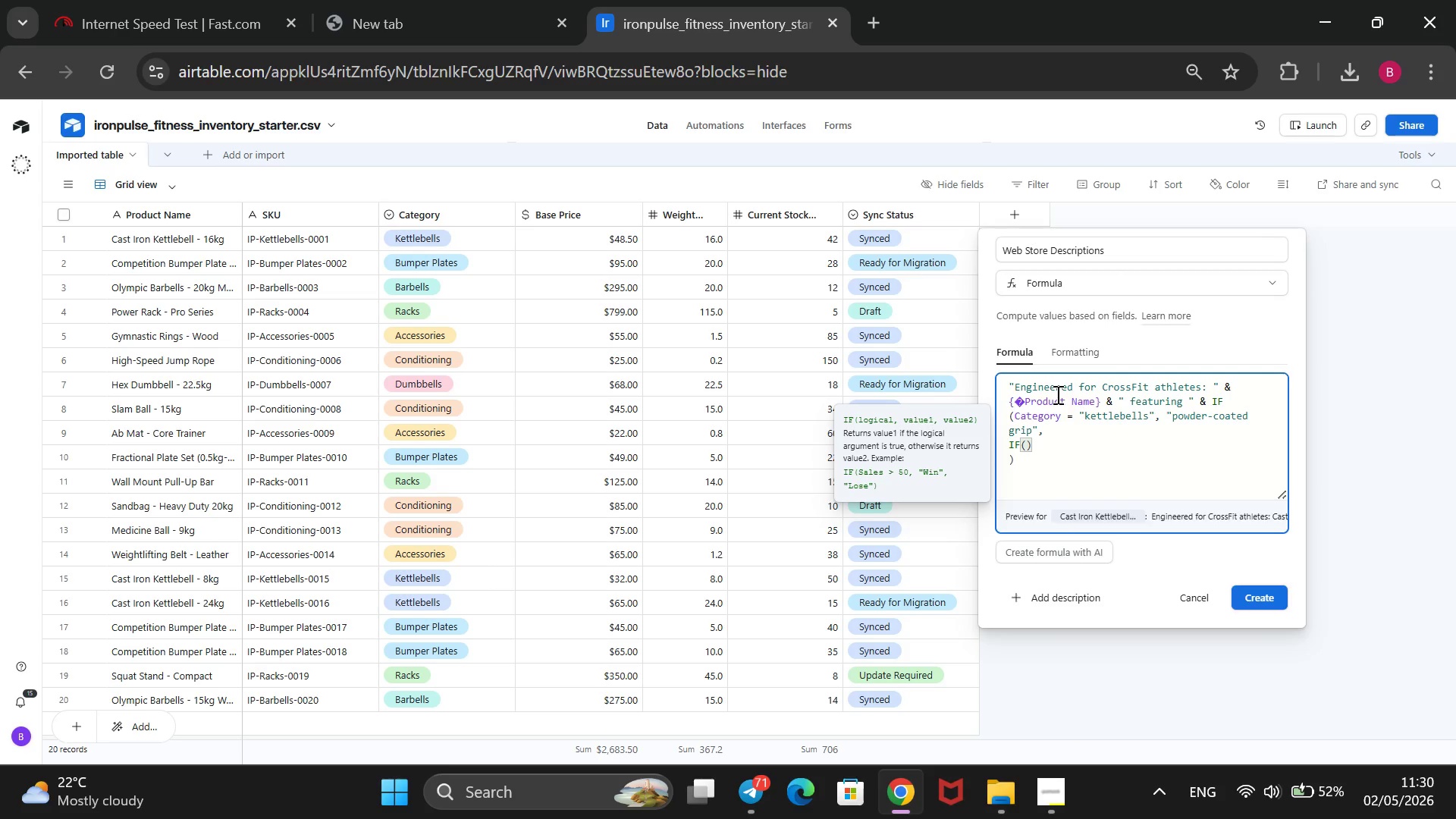 
key(Shift+BracketLeft)
 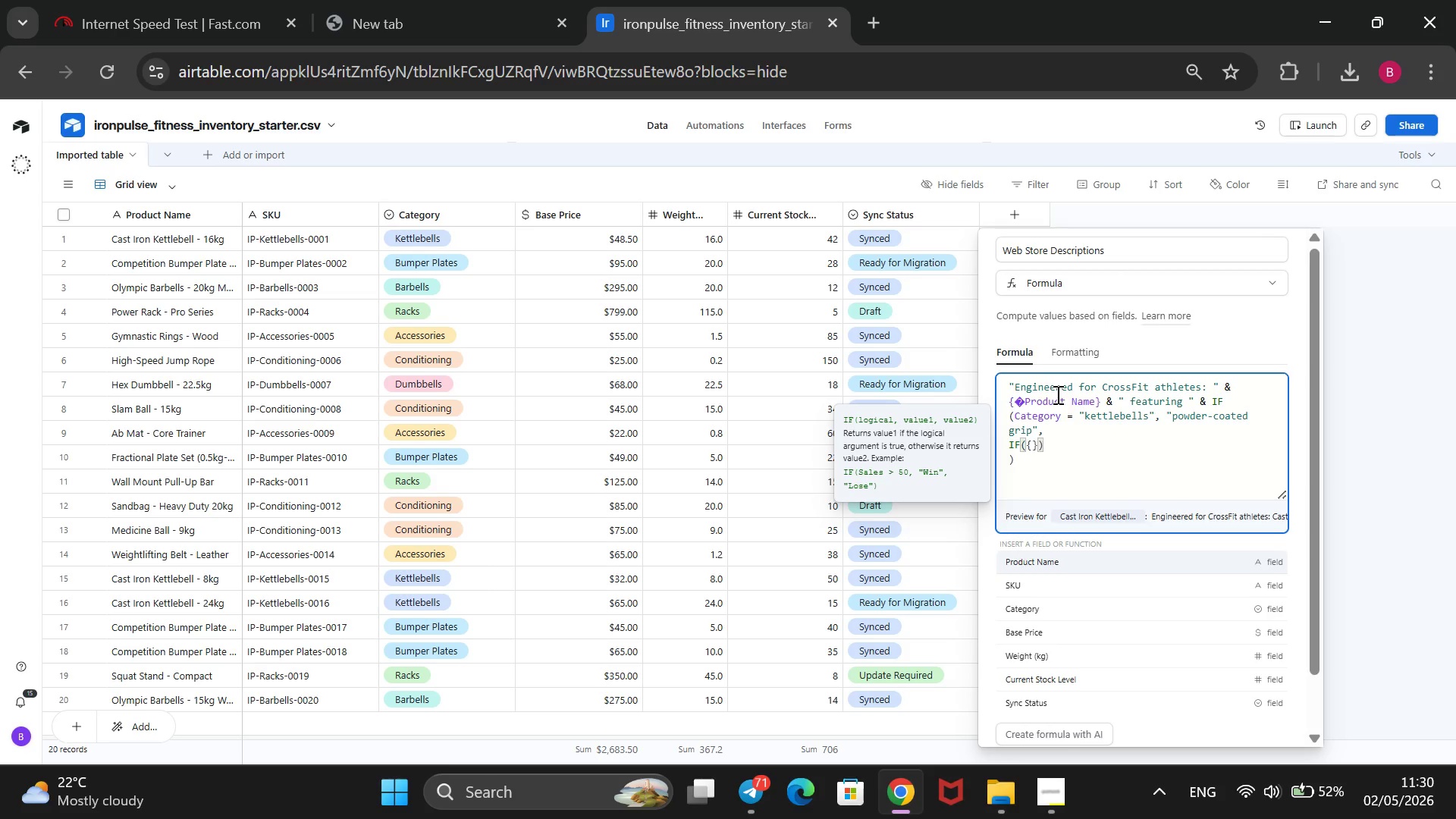 
key(ArrowDown)
 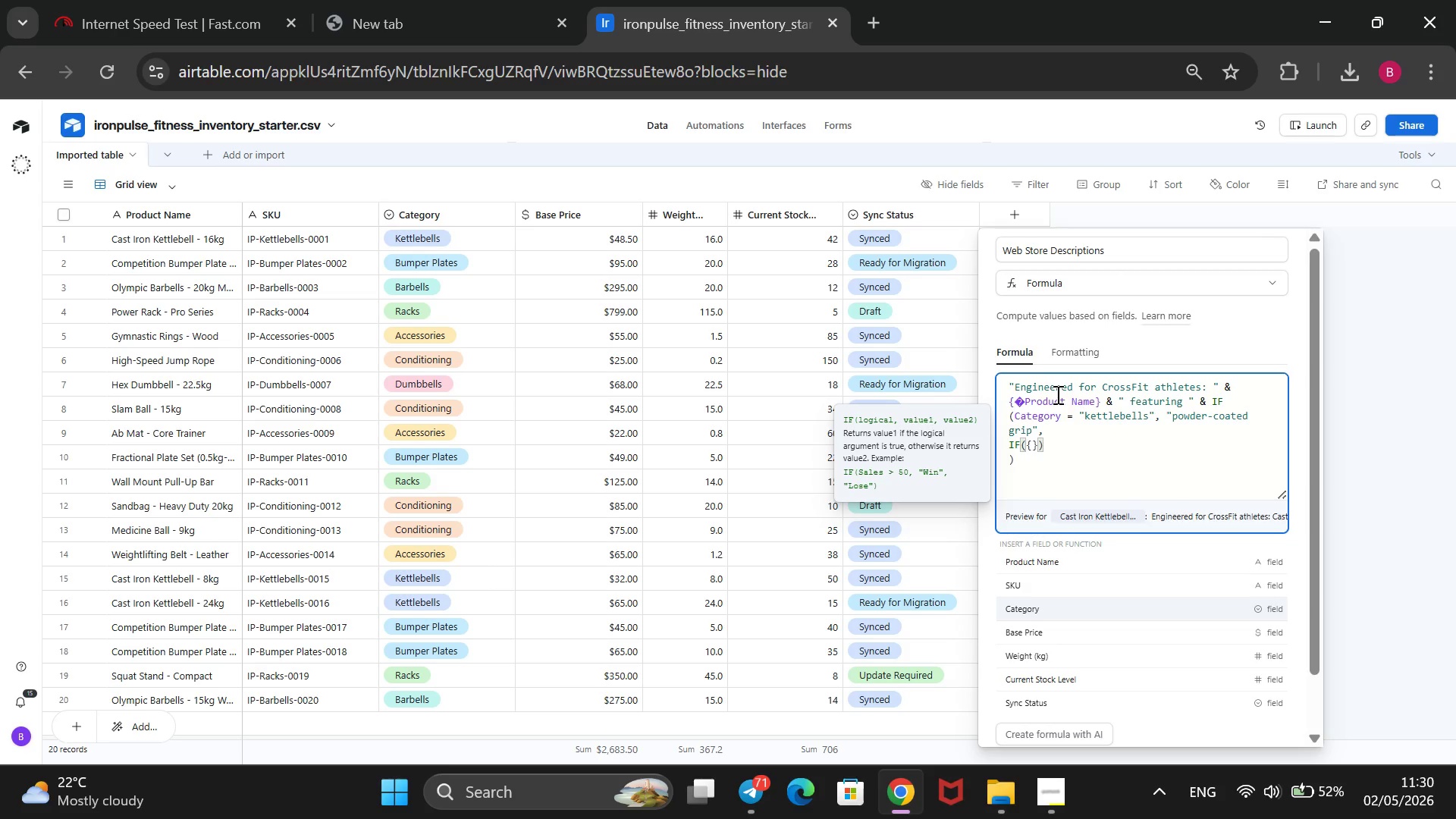 
key(ArrowDown)
 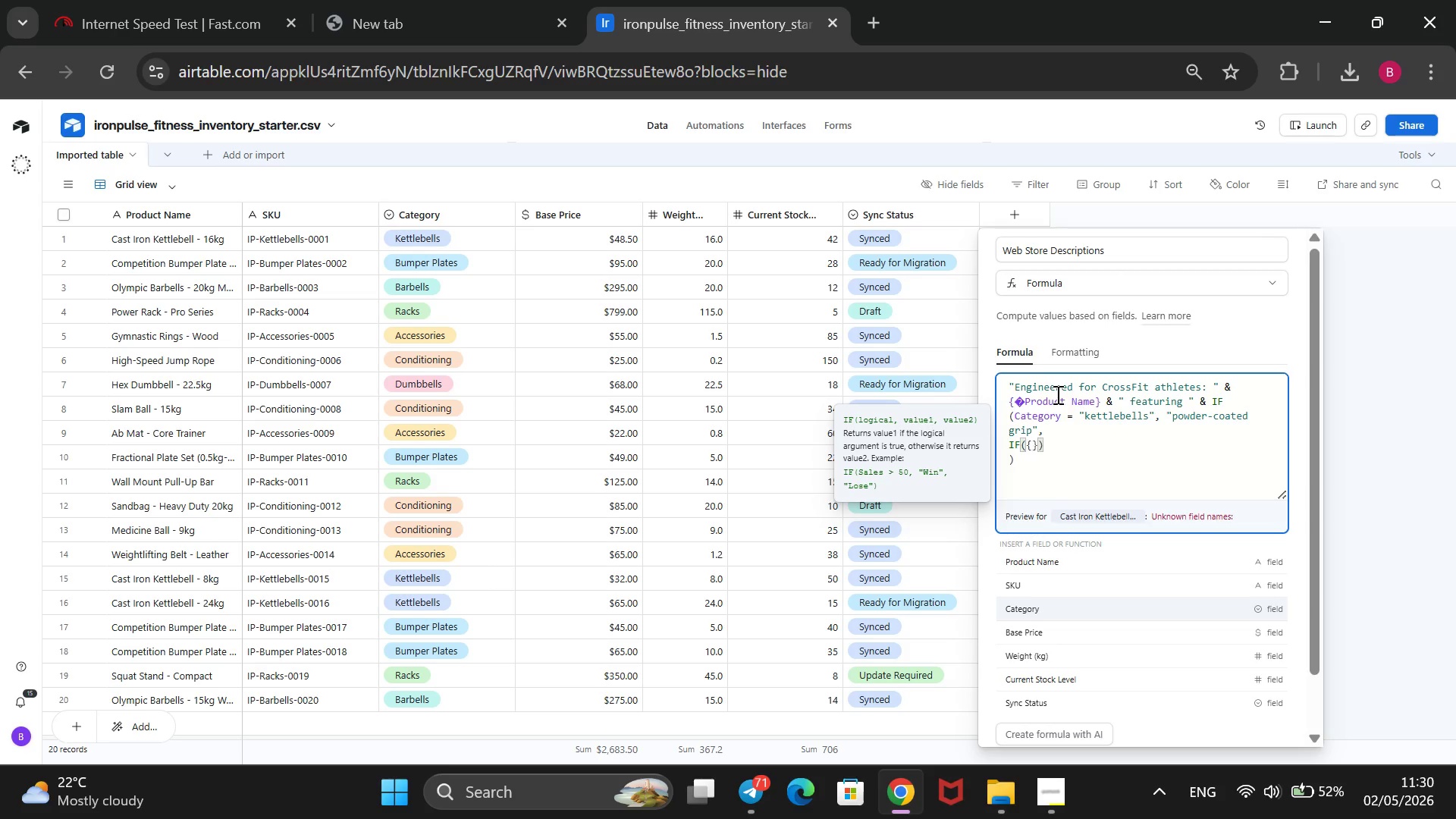 
key(Enter)
 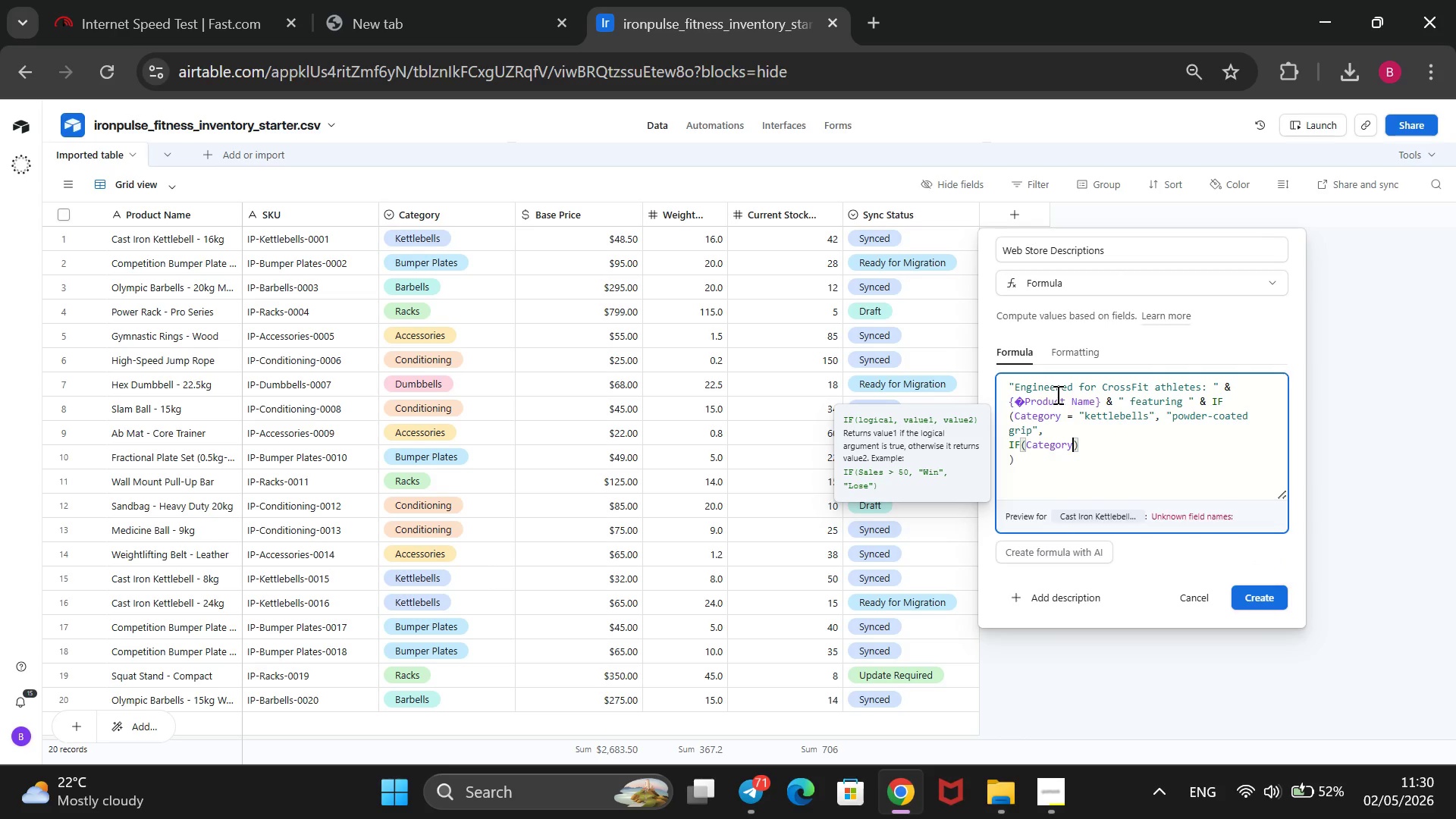 
type( =@Bumper plate)
 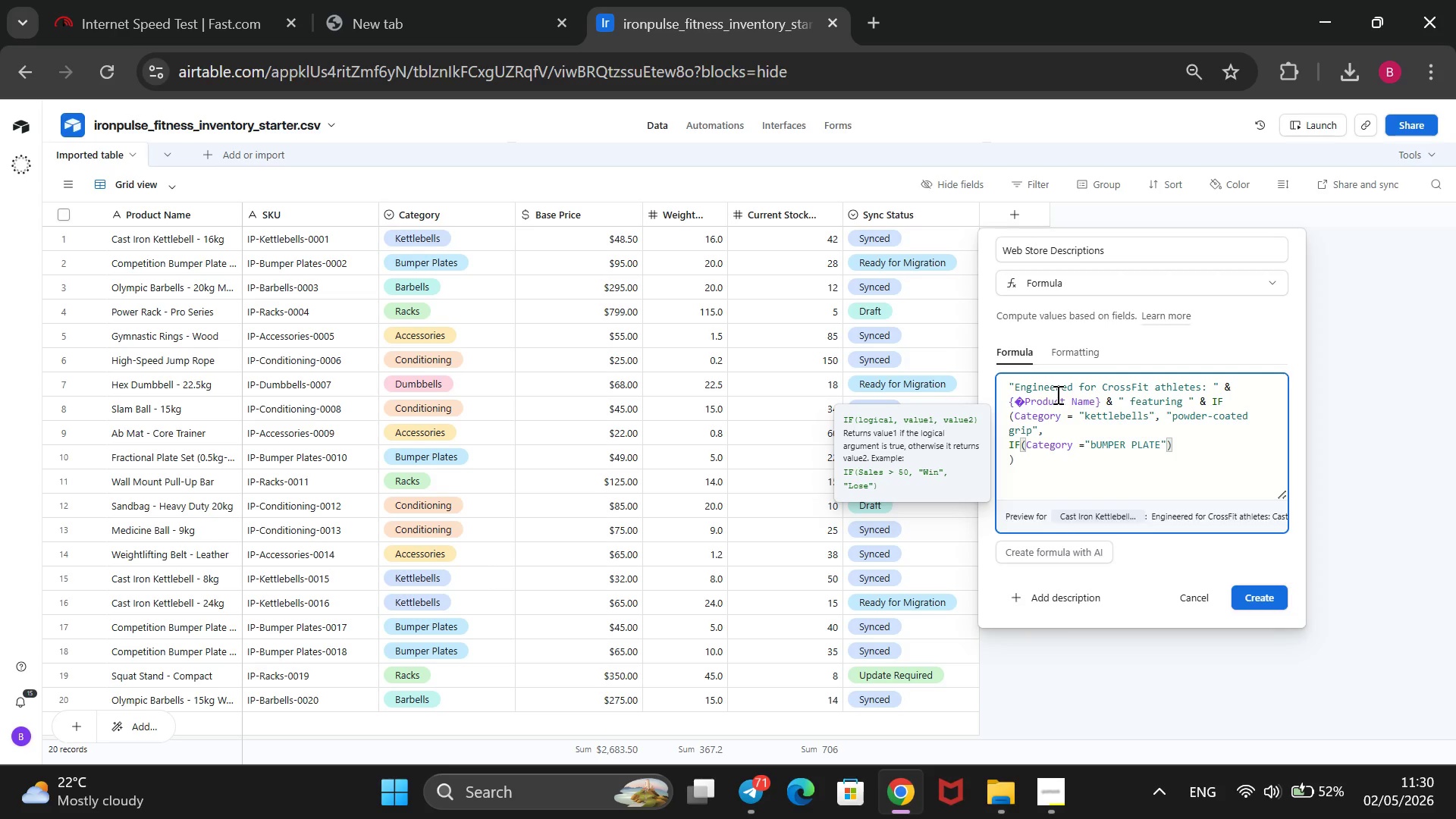 
hold_key(key=Backspace, duration=0.89)
 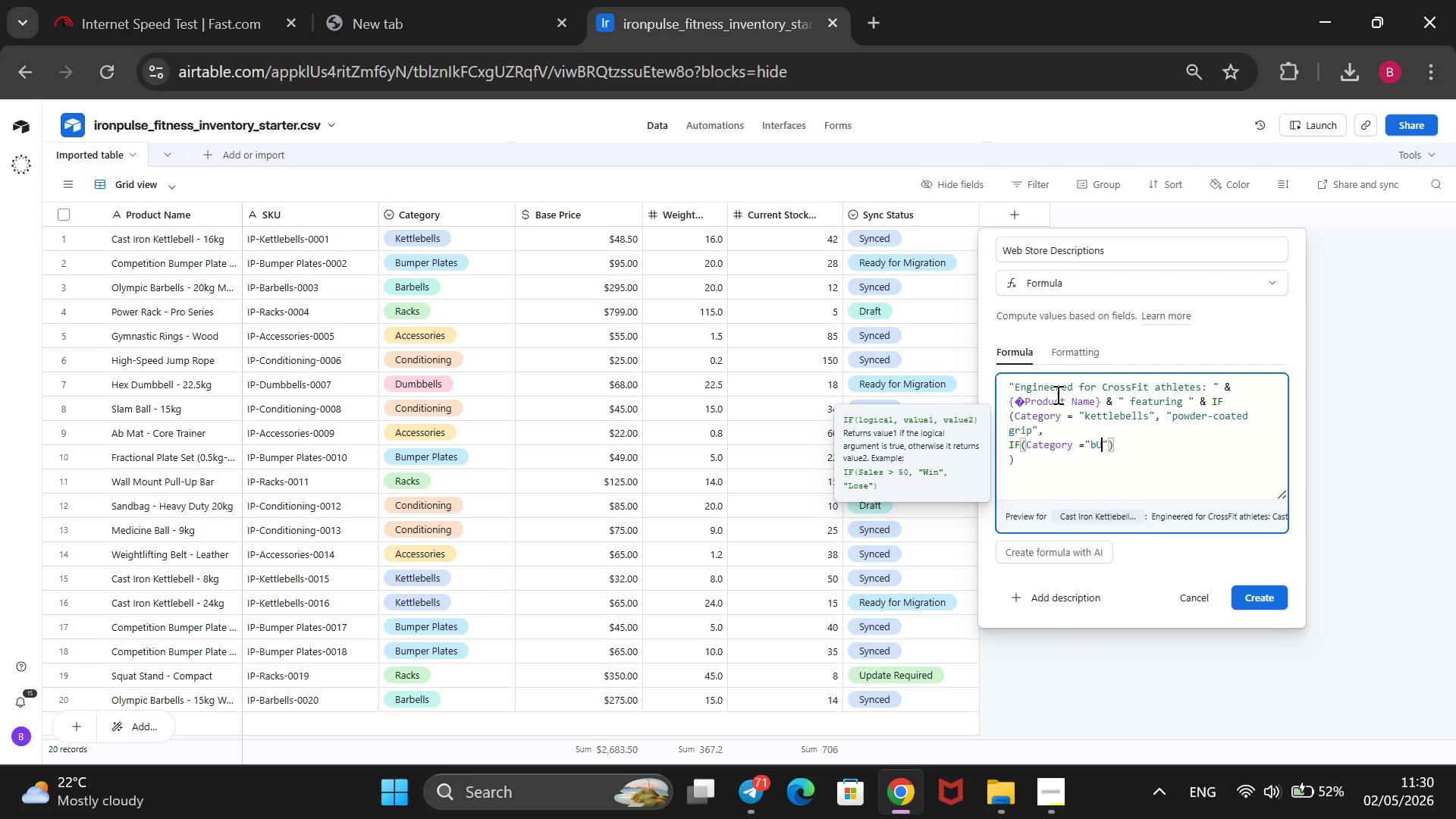 
key(Backspace)
key(Backspace)
key(Backspace)
type(Bumper Plates)
 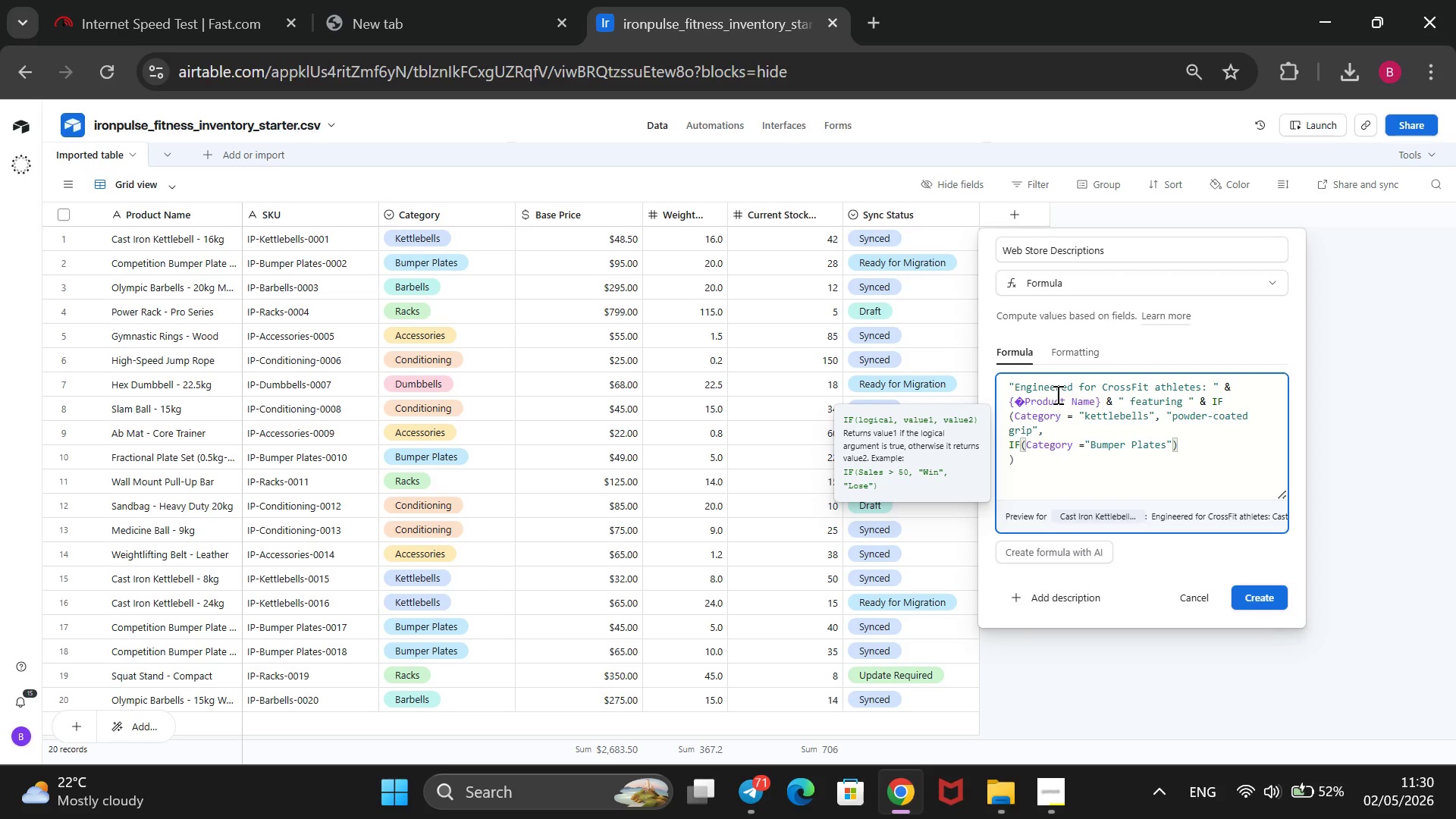 
key(ArrowRight)
 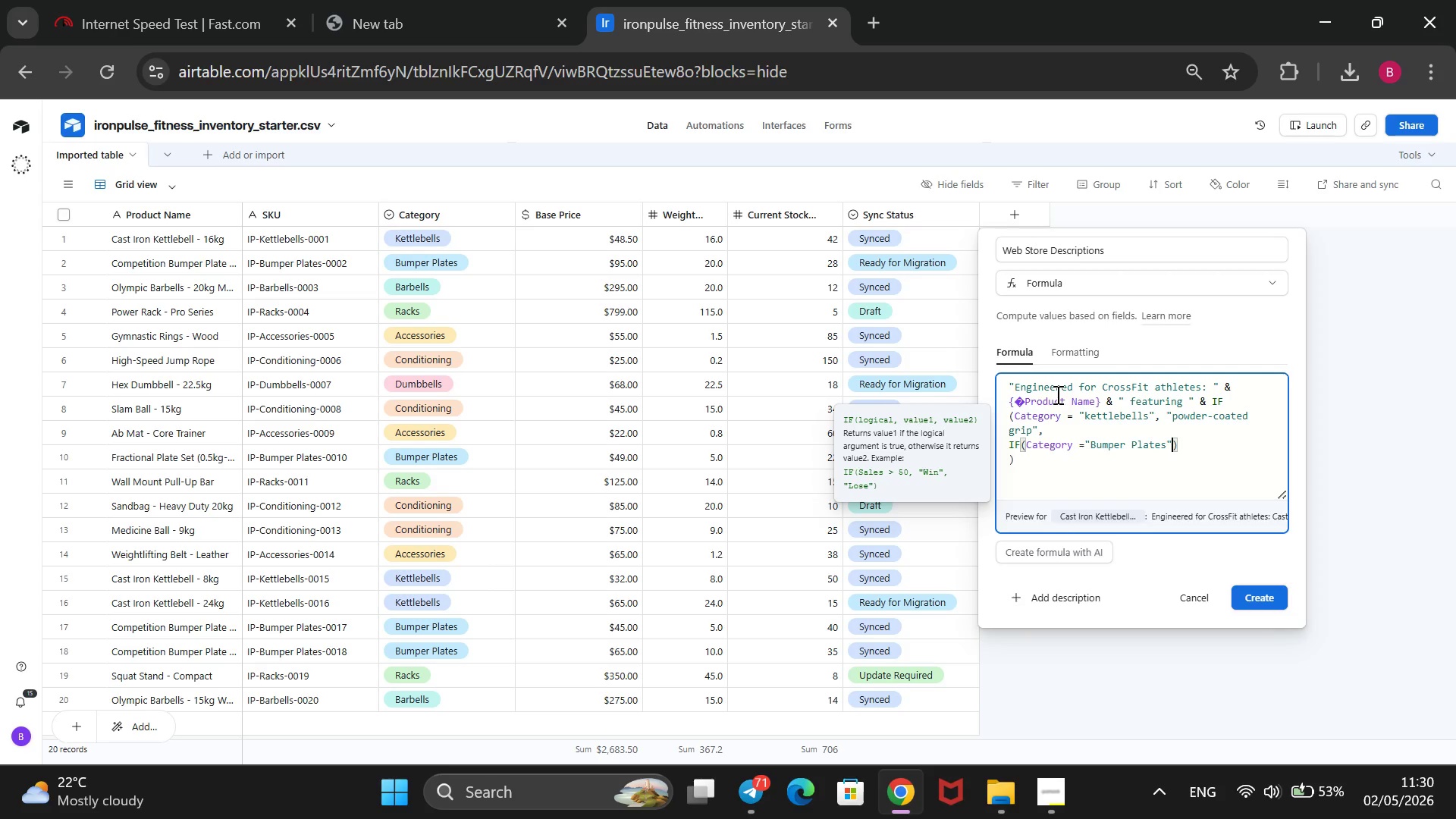 
type(, @competition-grade rubber)
 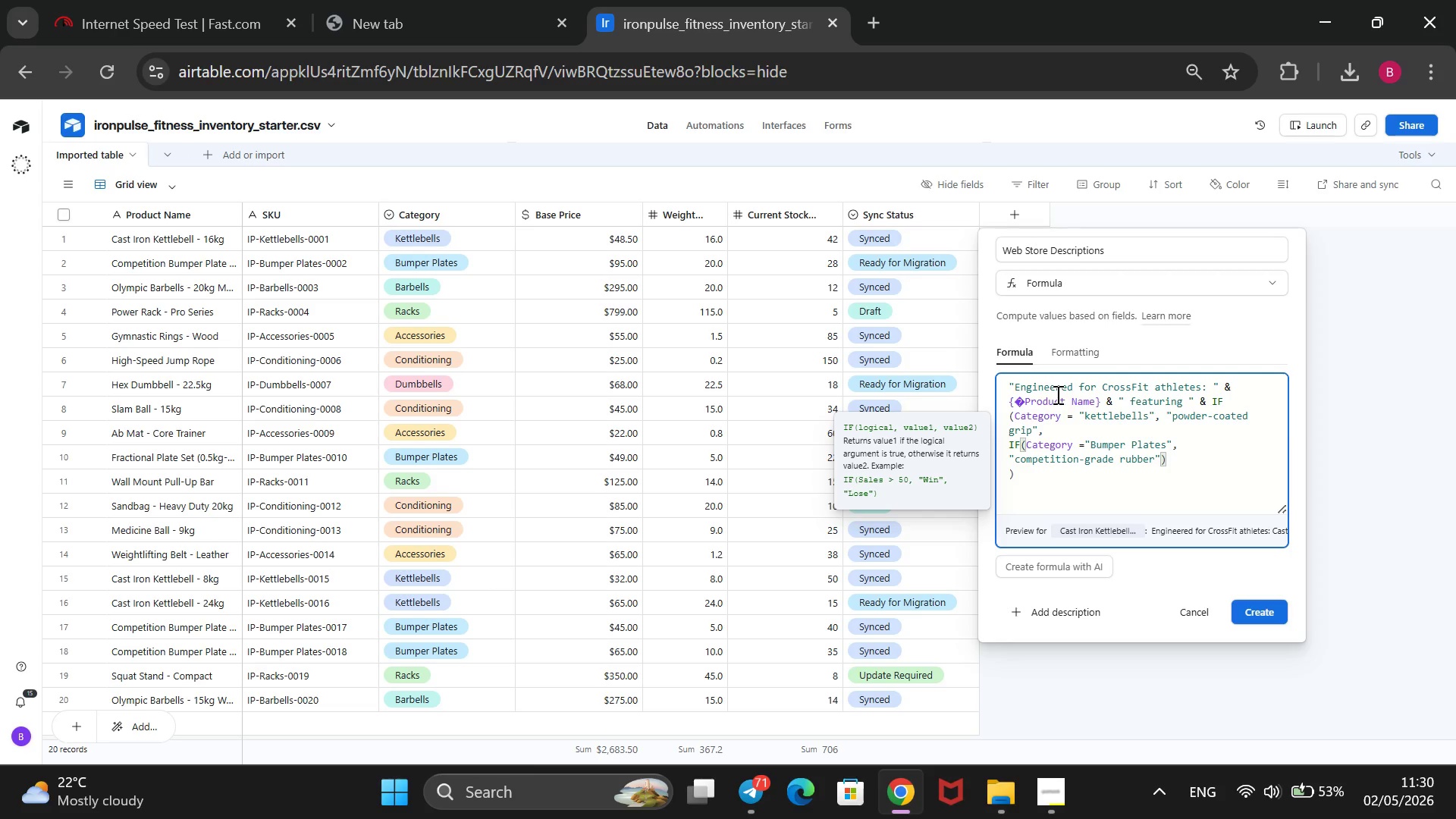 
key(ArrowRight)
 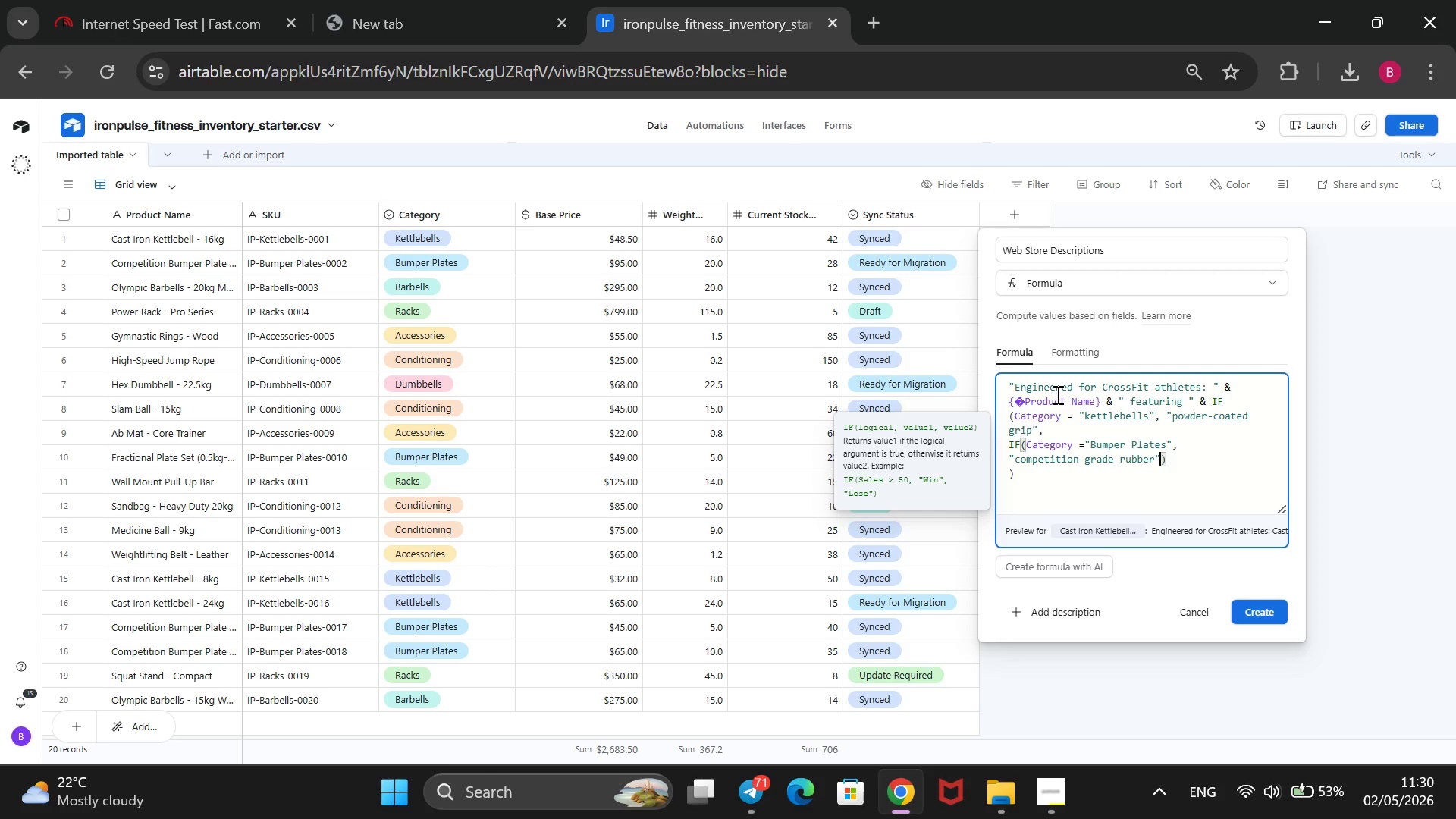 
key(Comma)
 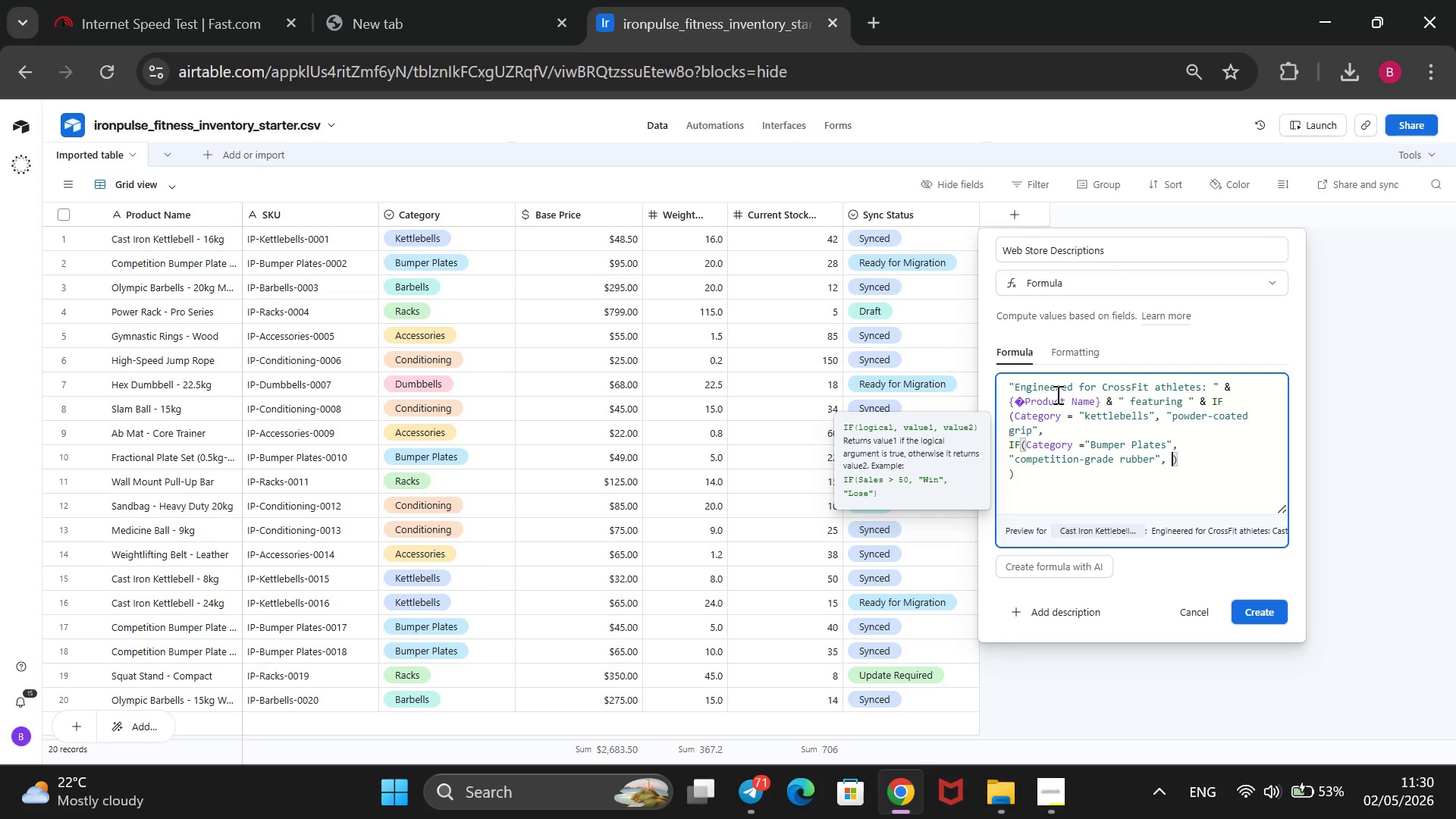 
key(Space)
 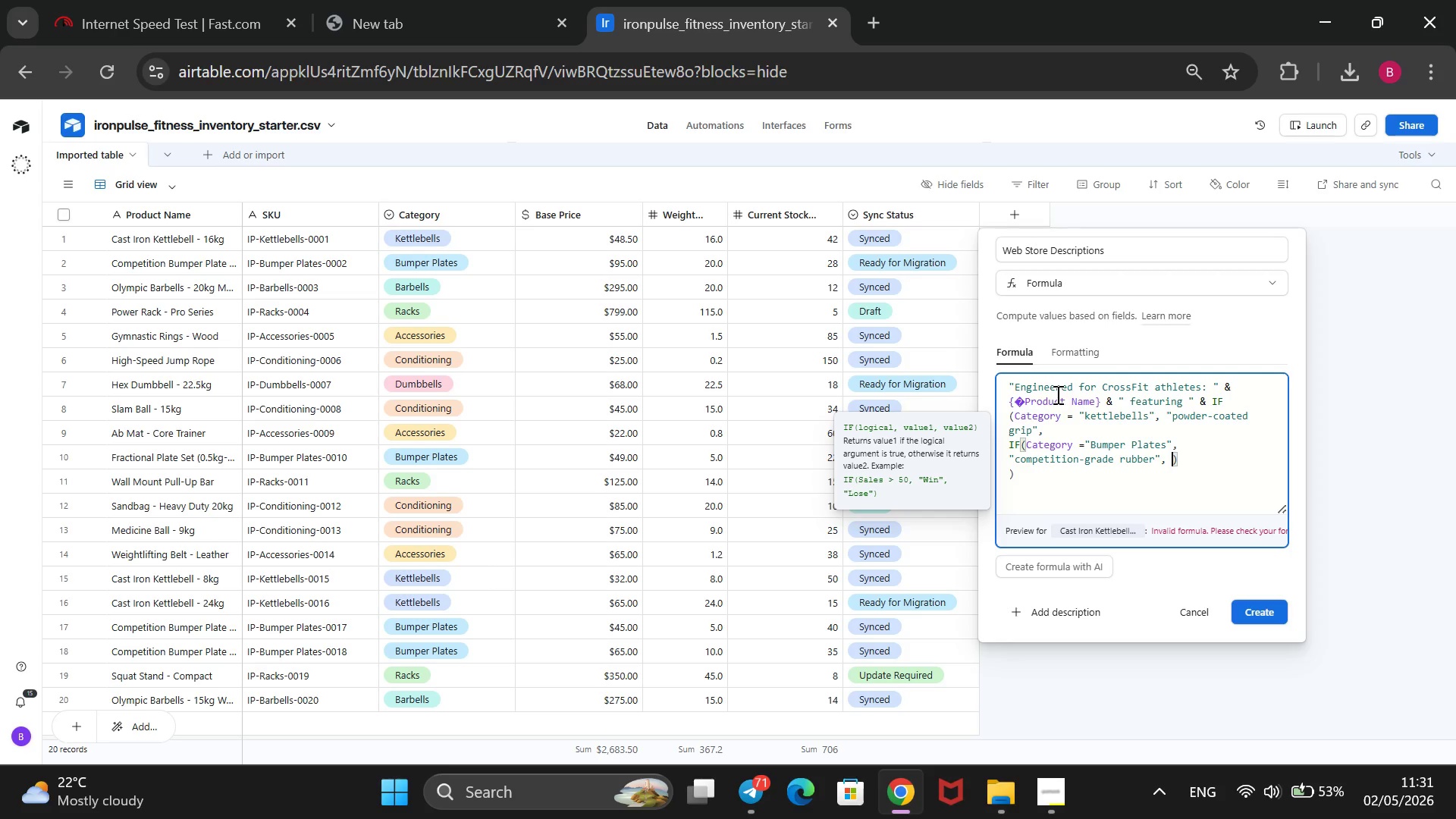 
wait(36.03)
 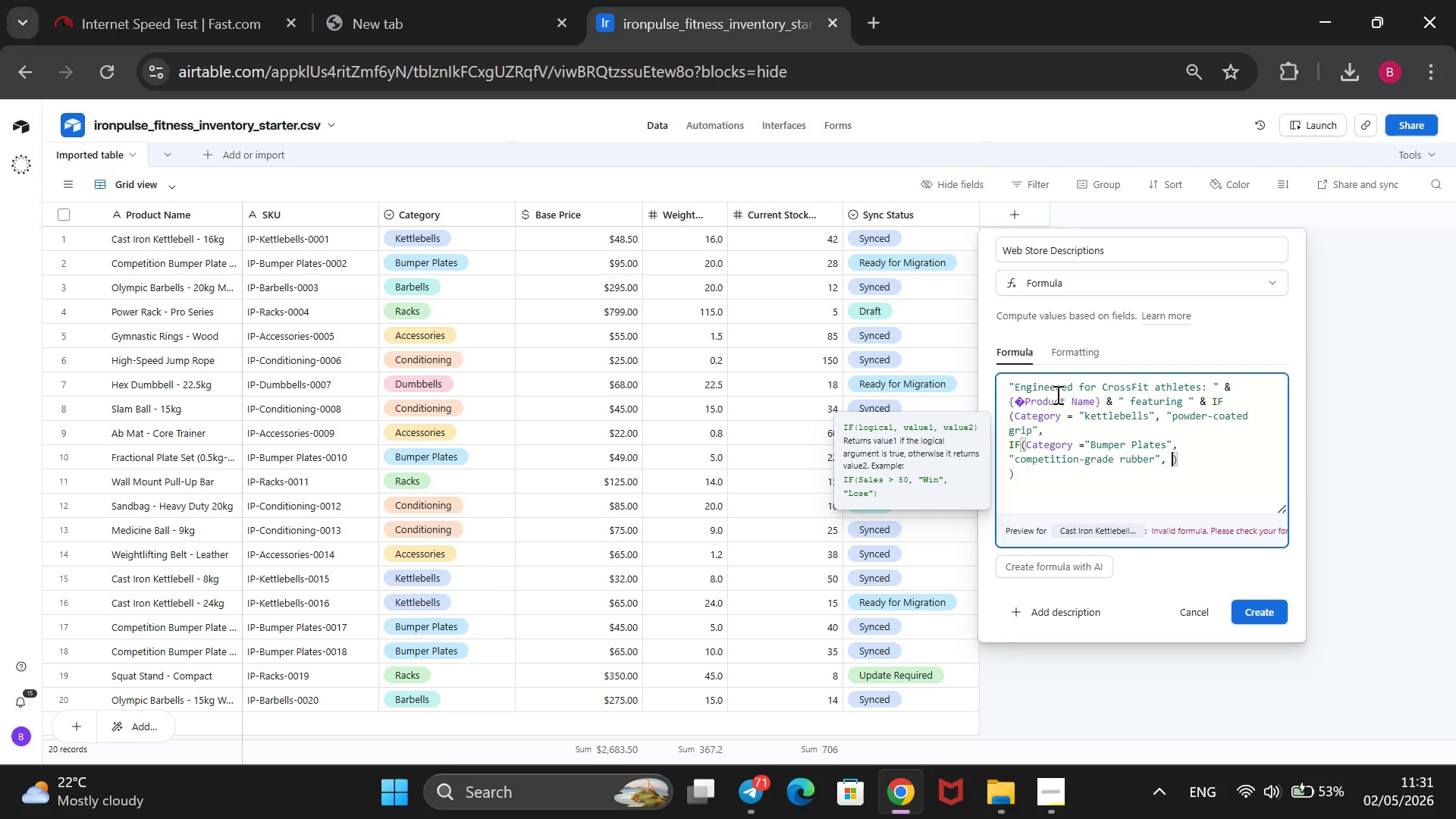 
key(Enter)
 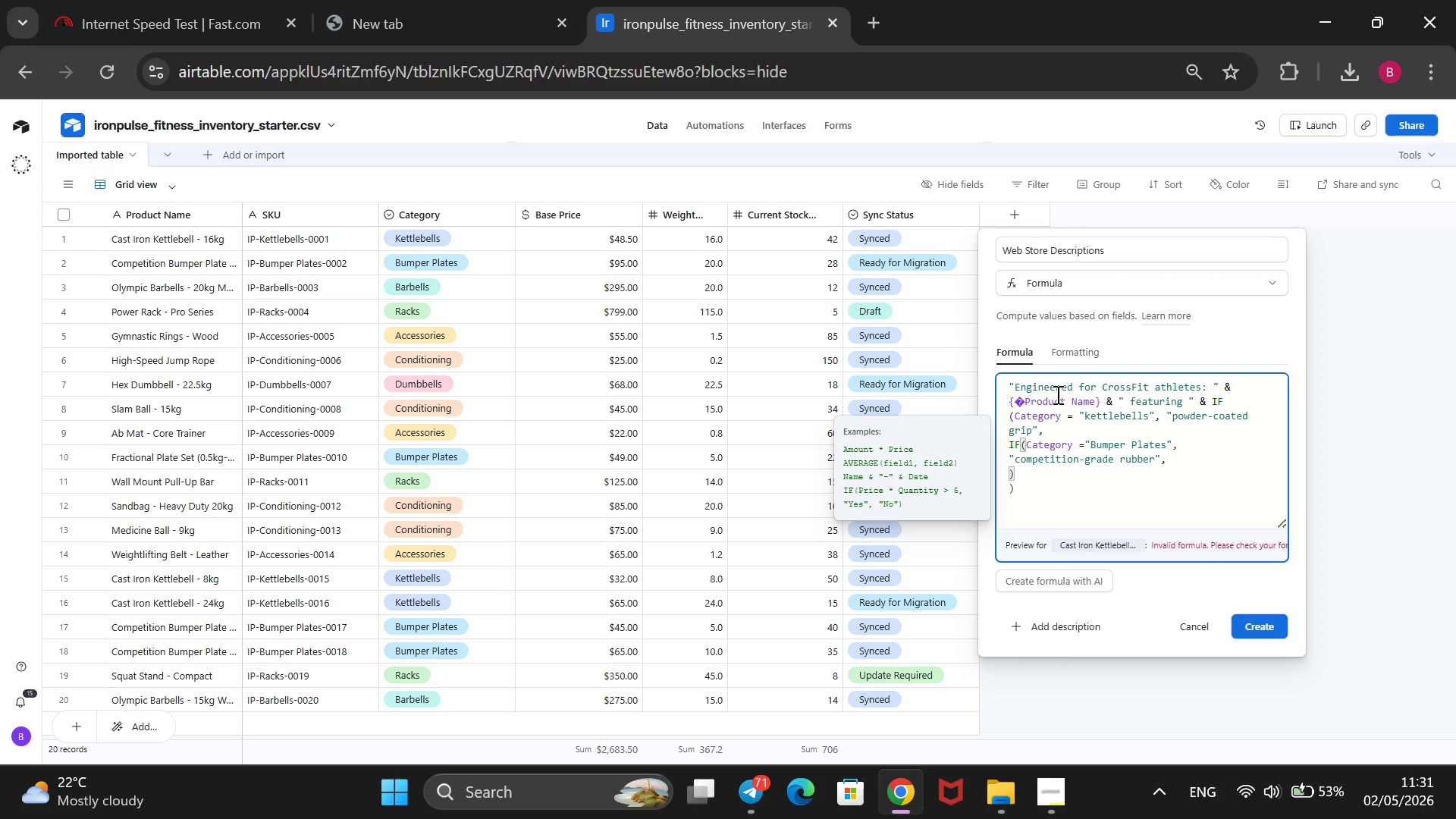 
key(Enter)
 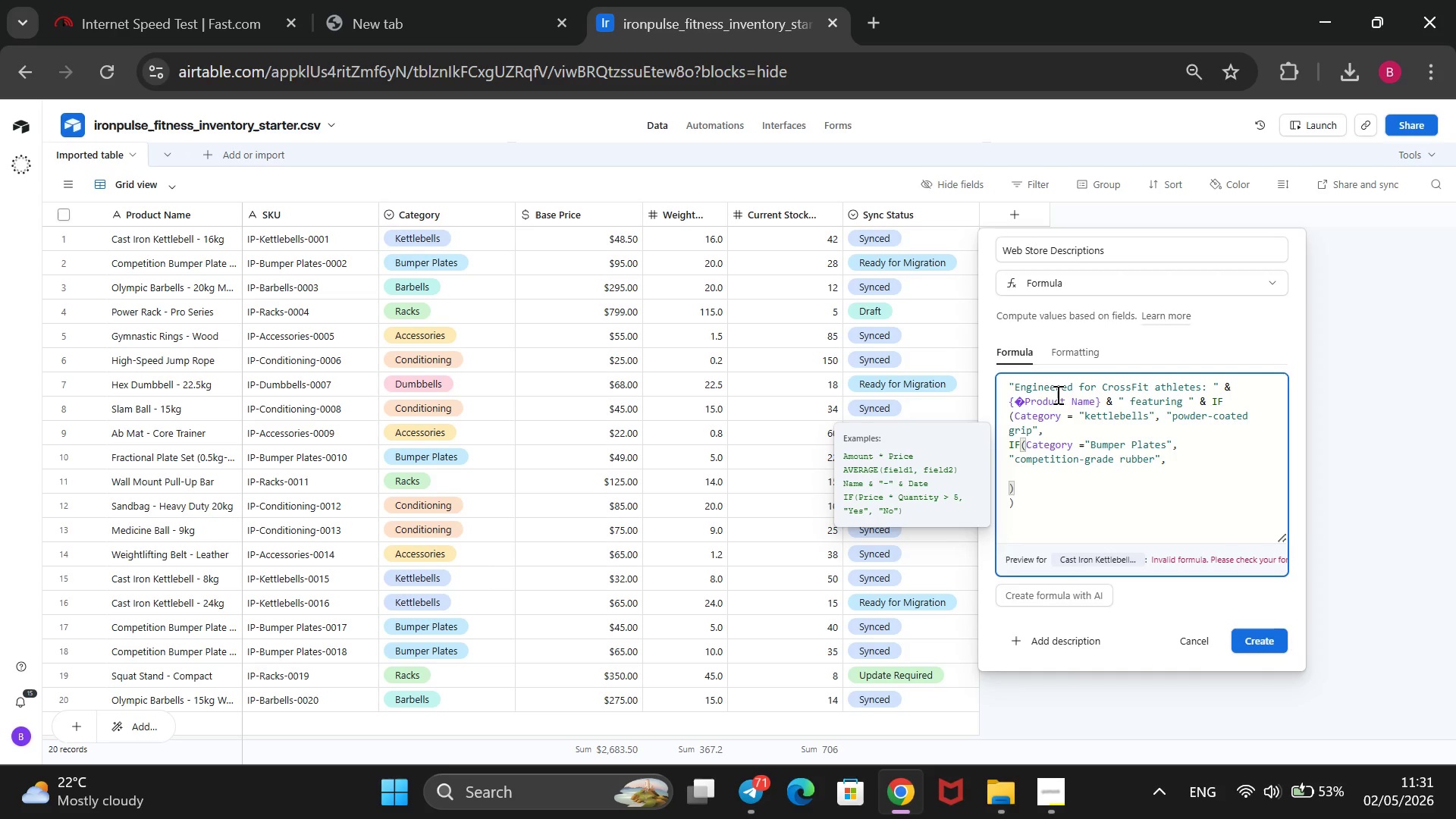 
key(ArrowUp)
 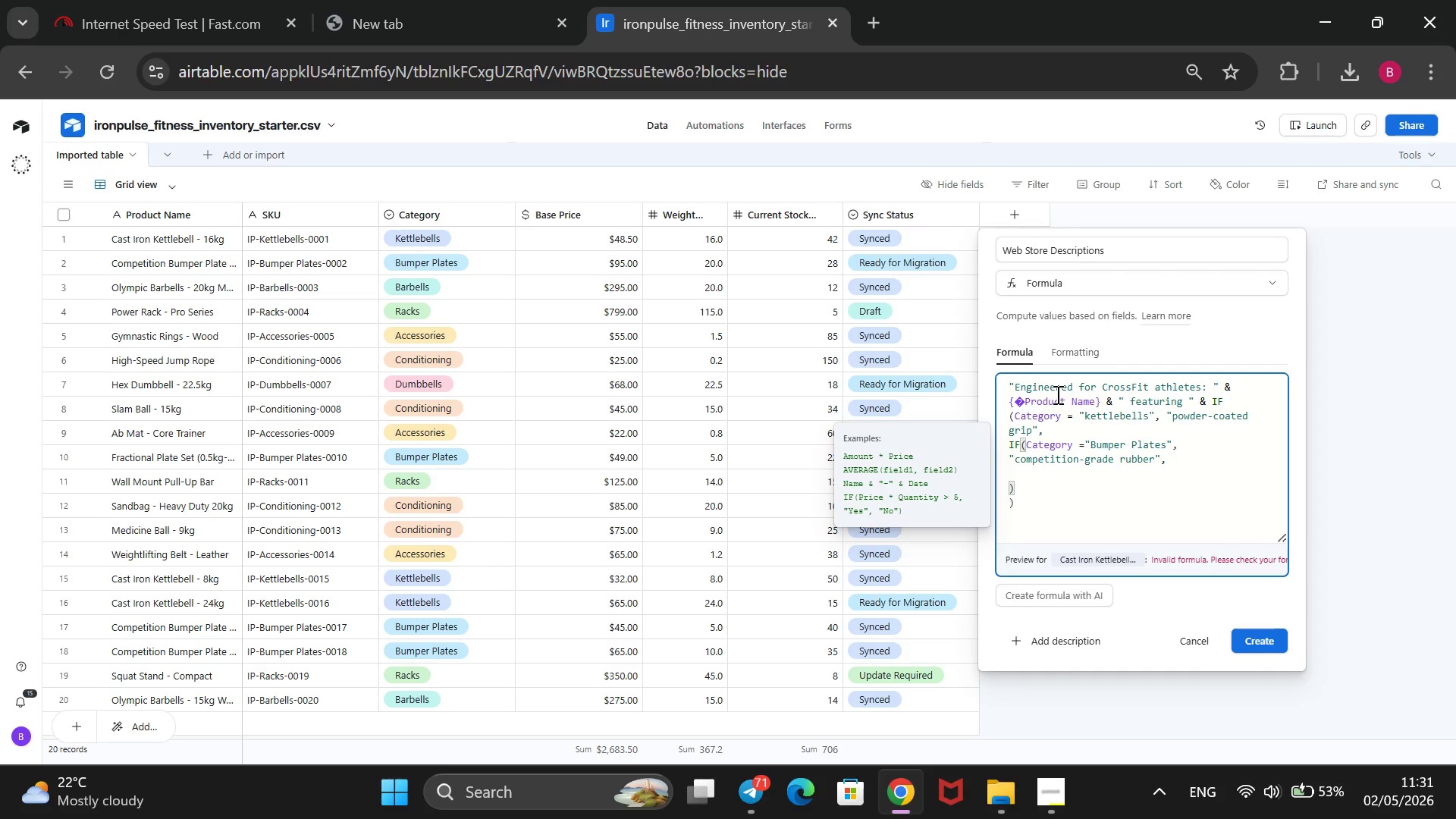 
type(IF({)
 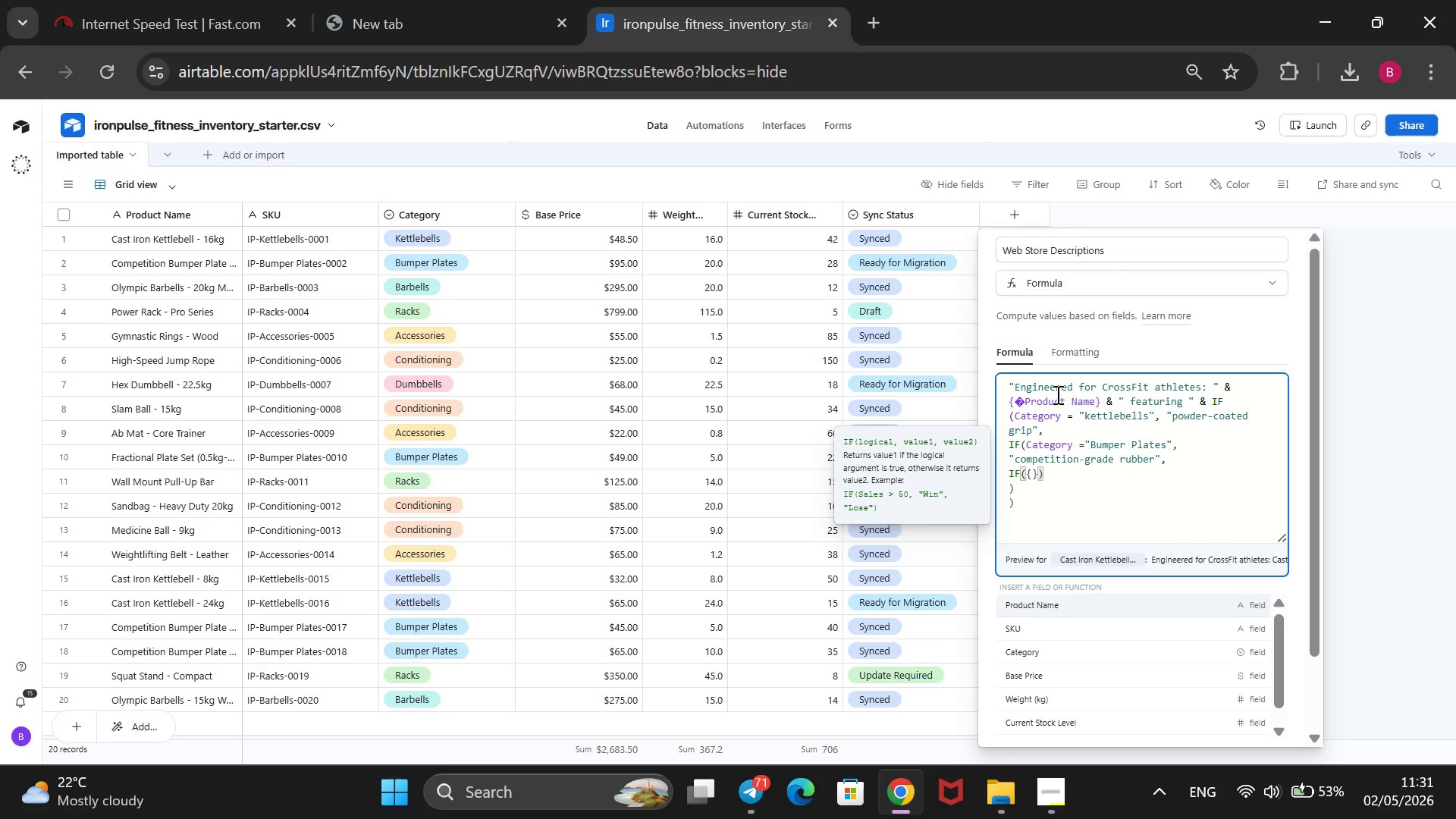 
key(Enter)
 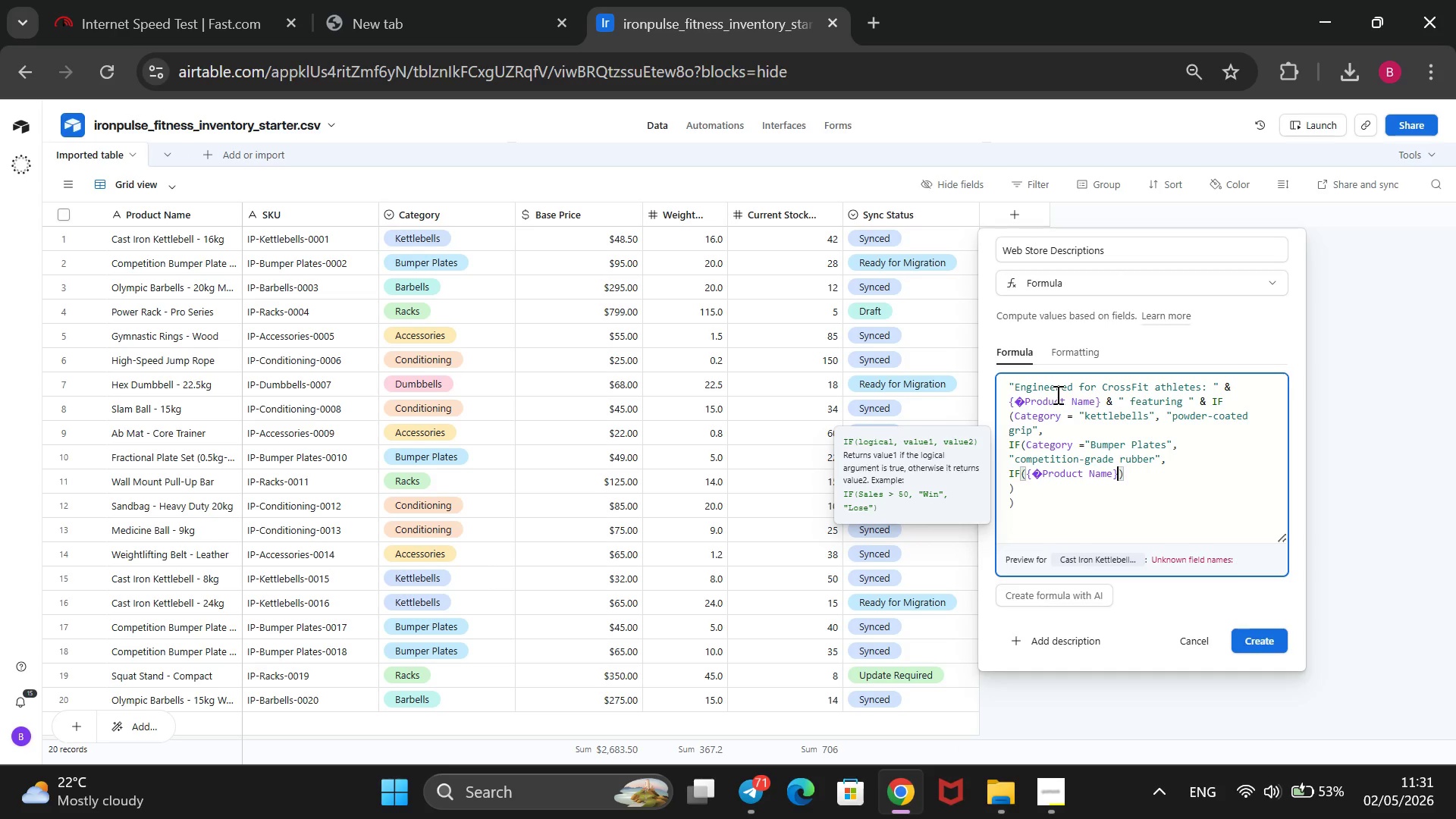 
key(Backspace)
 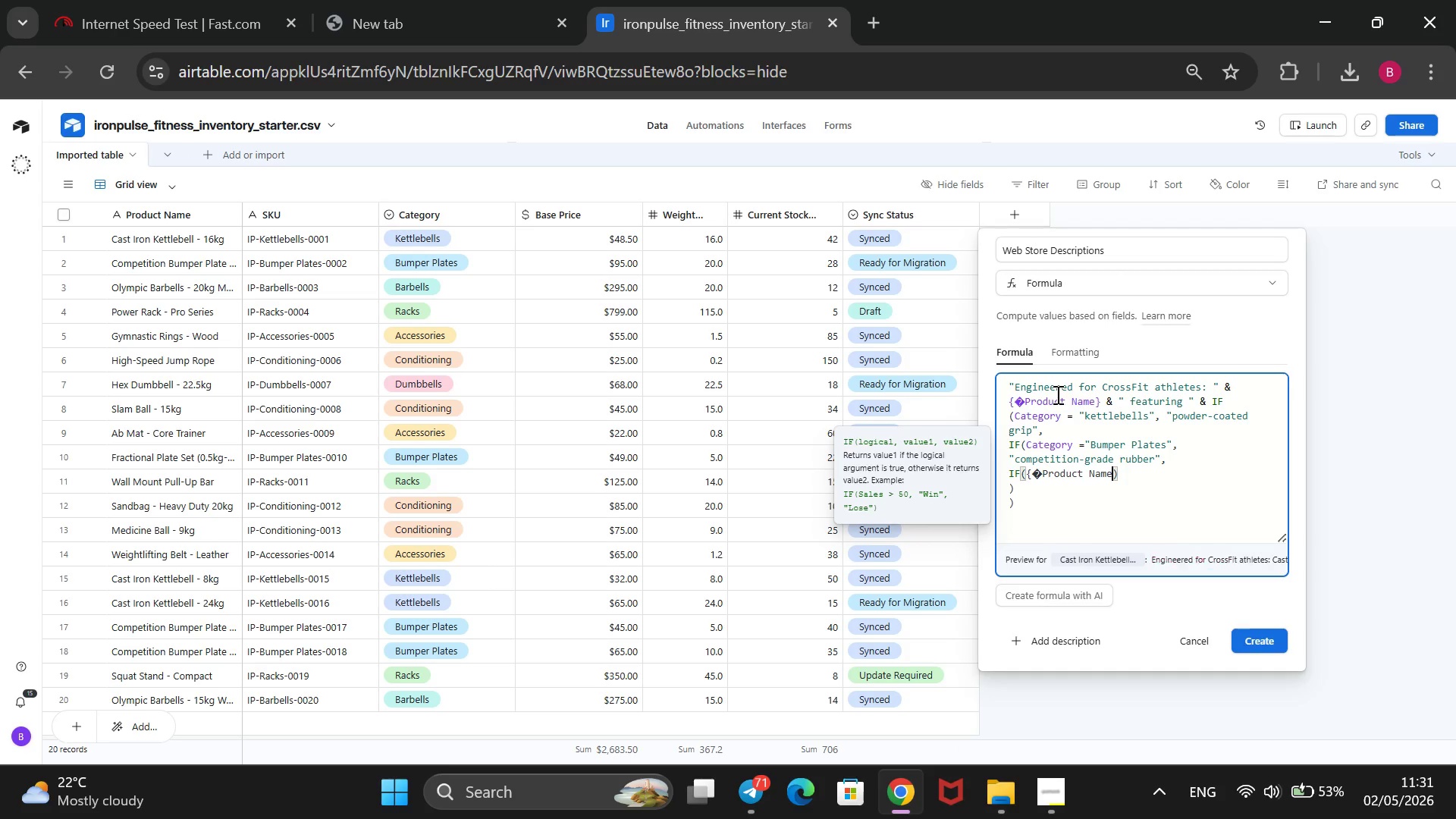 
key(Backspace)
 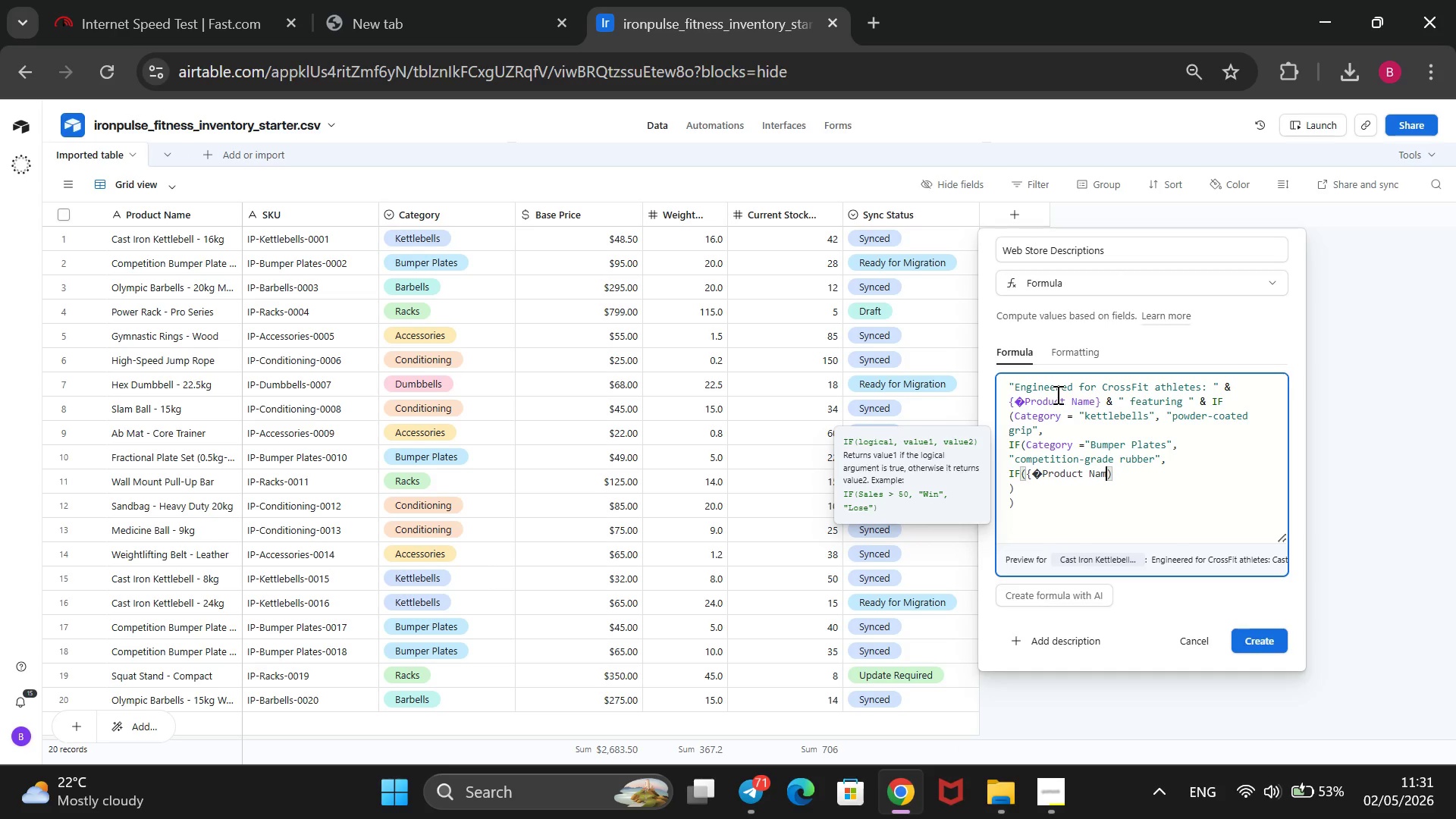 
key(Backspace)
 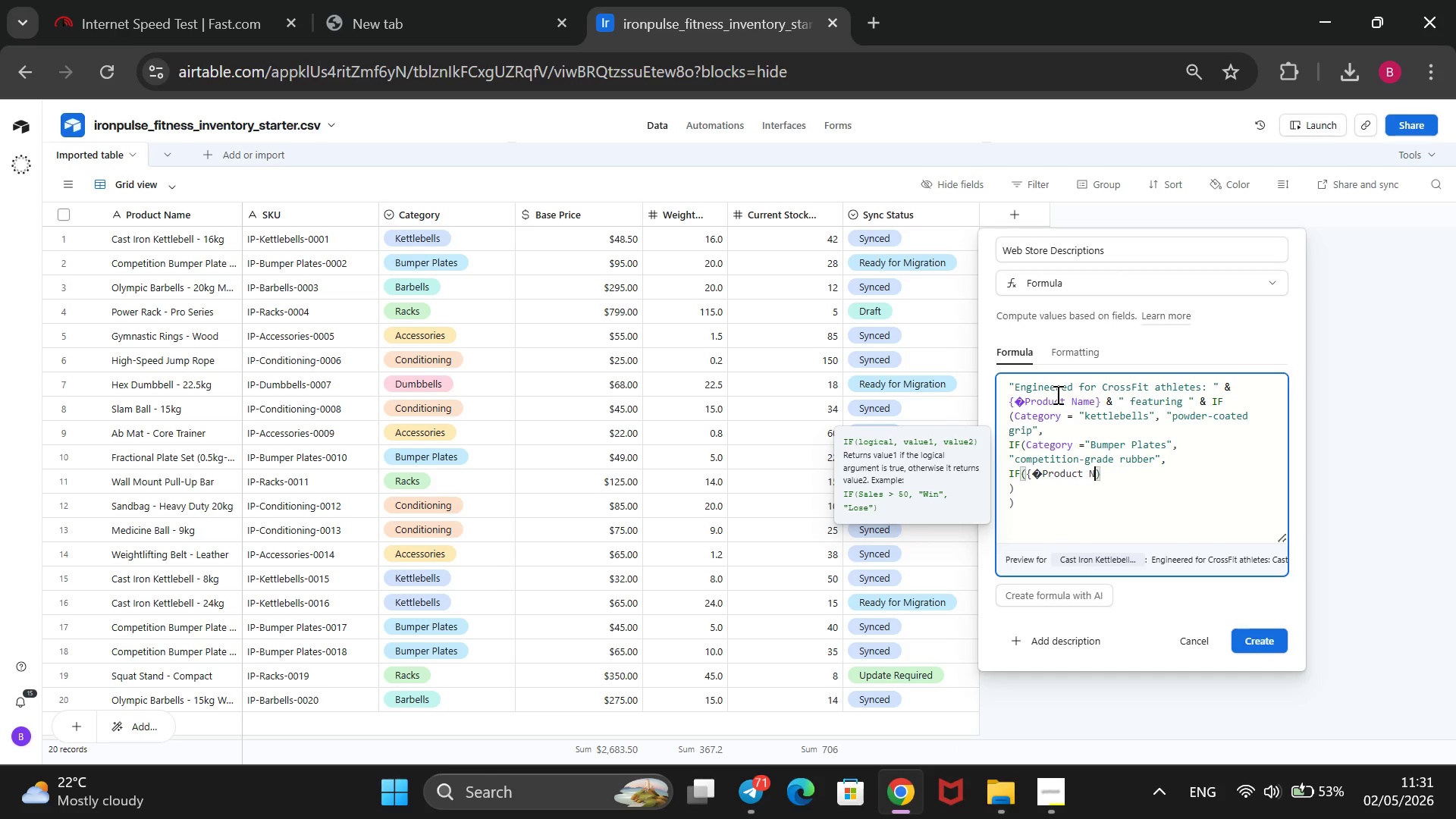 
key(Backspace)
 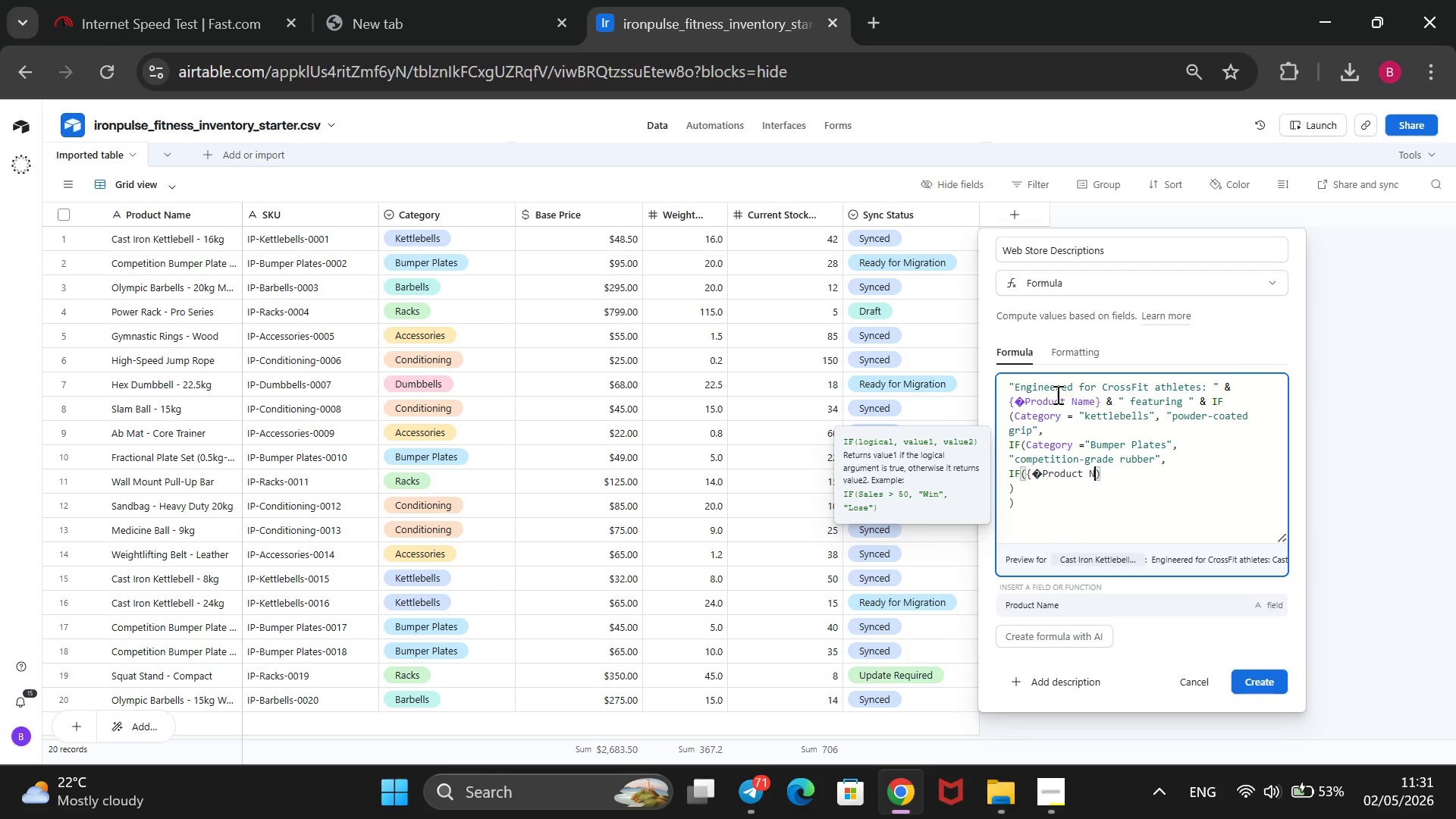 
key(Backspace)
 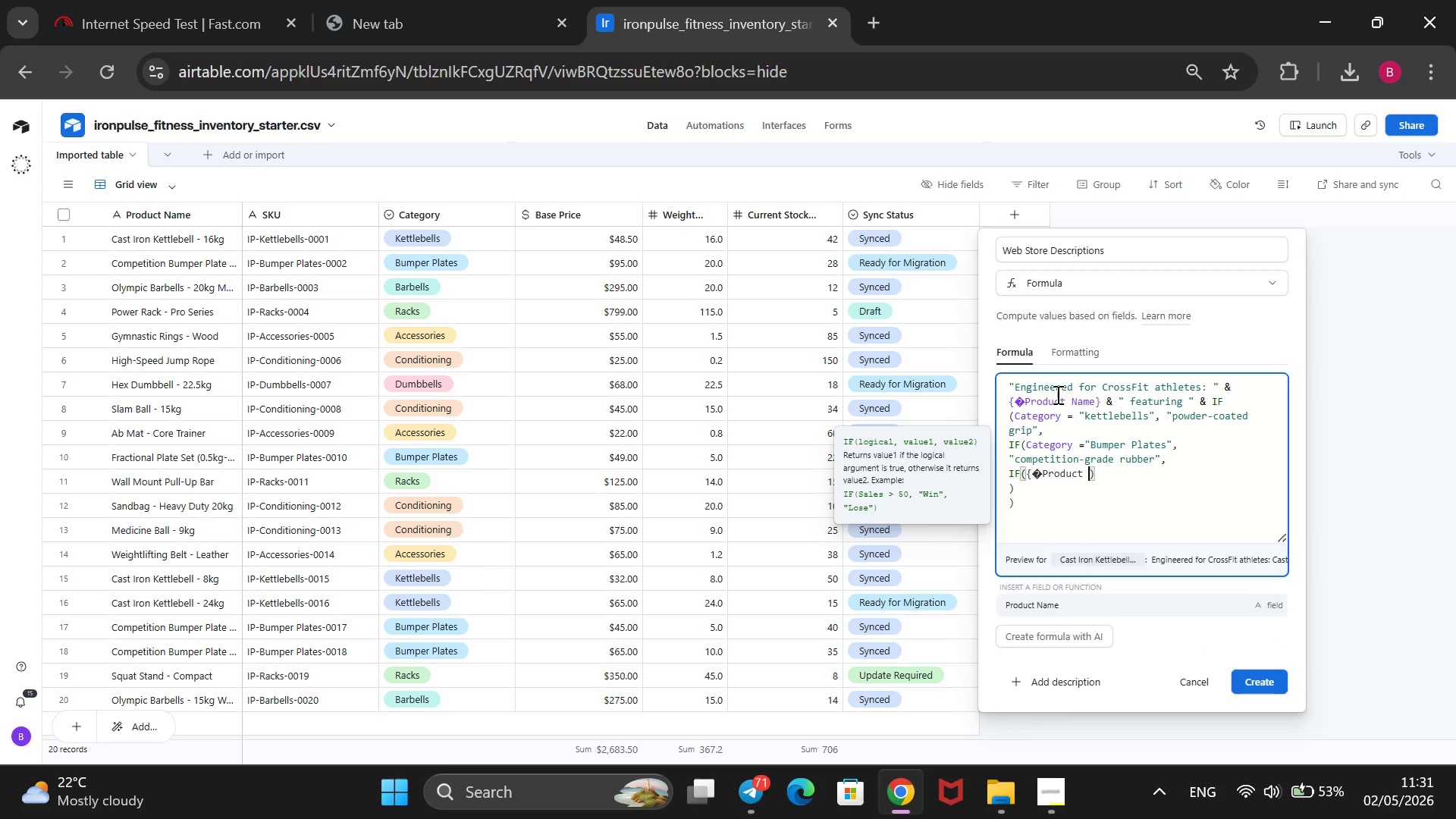 
key(Backspace)
 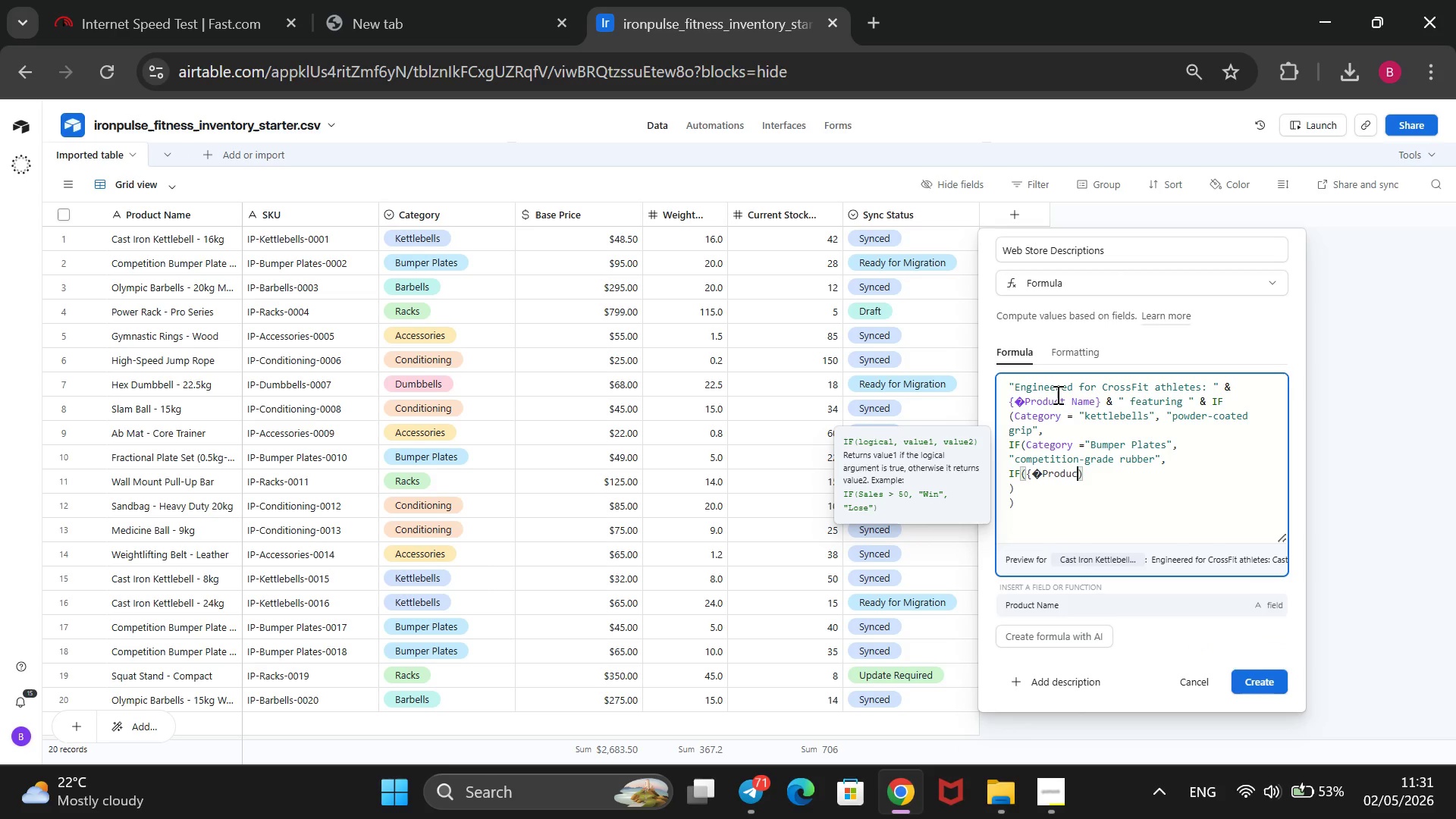 
key(Backspace)
 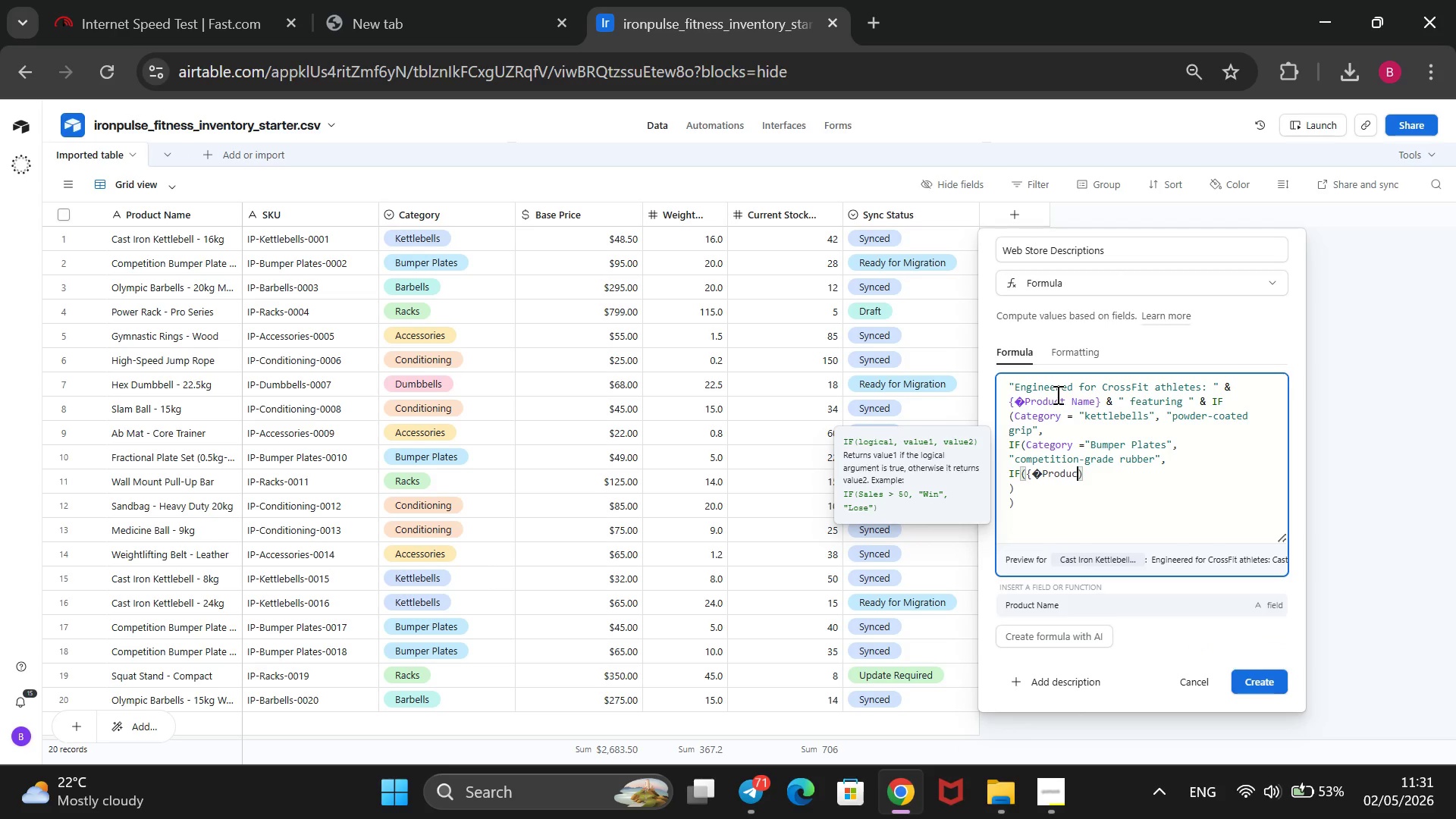 
key(Backspace)
 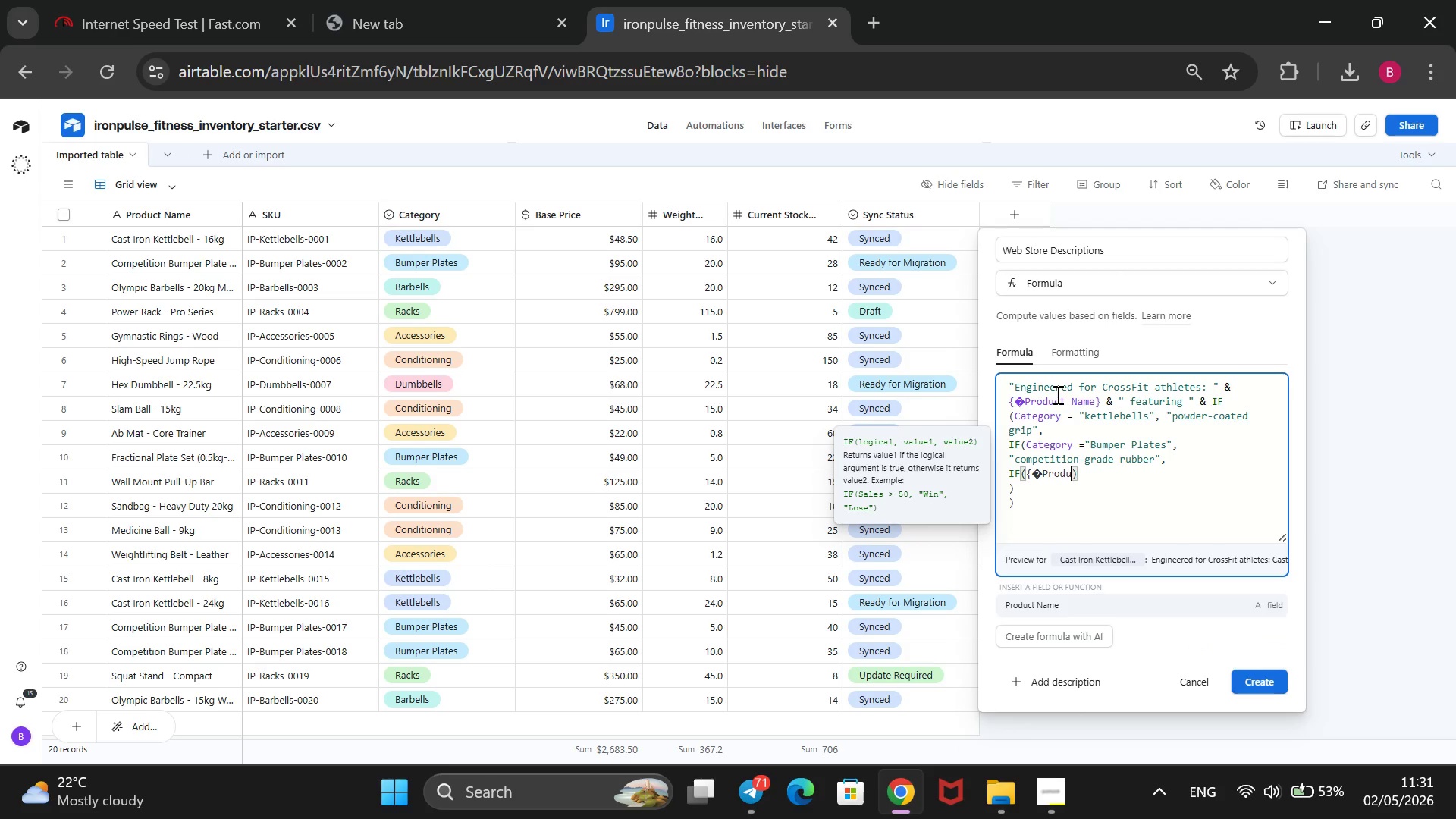 
key(Backspace)
 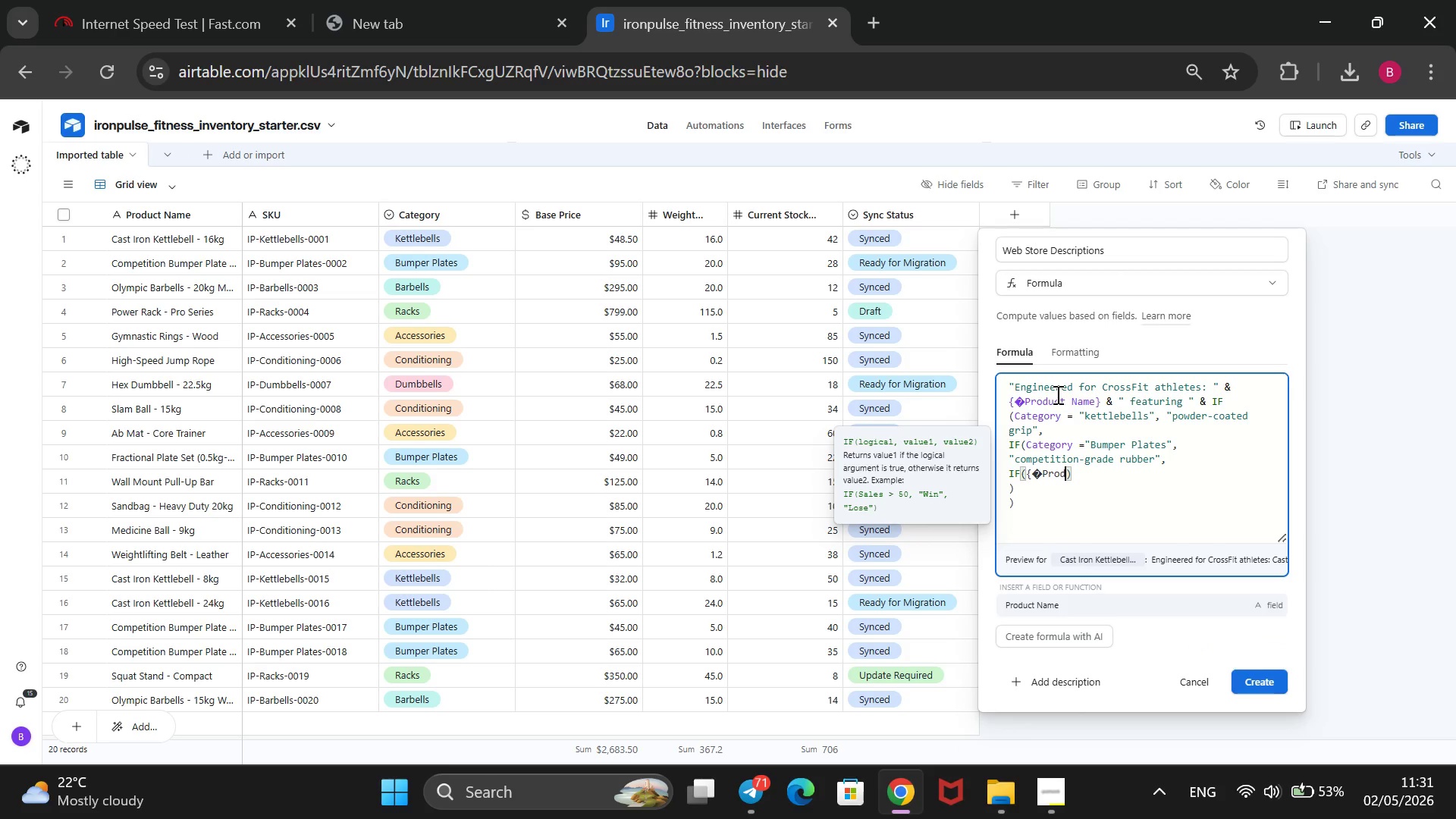 
key(Backspace)
 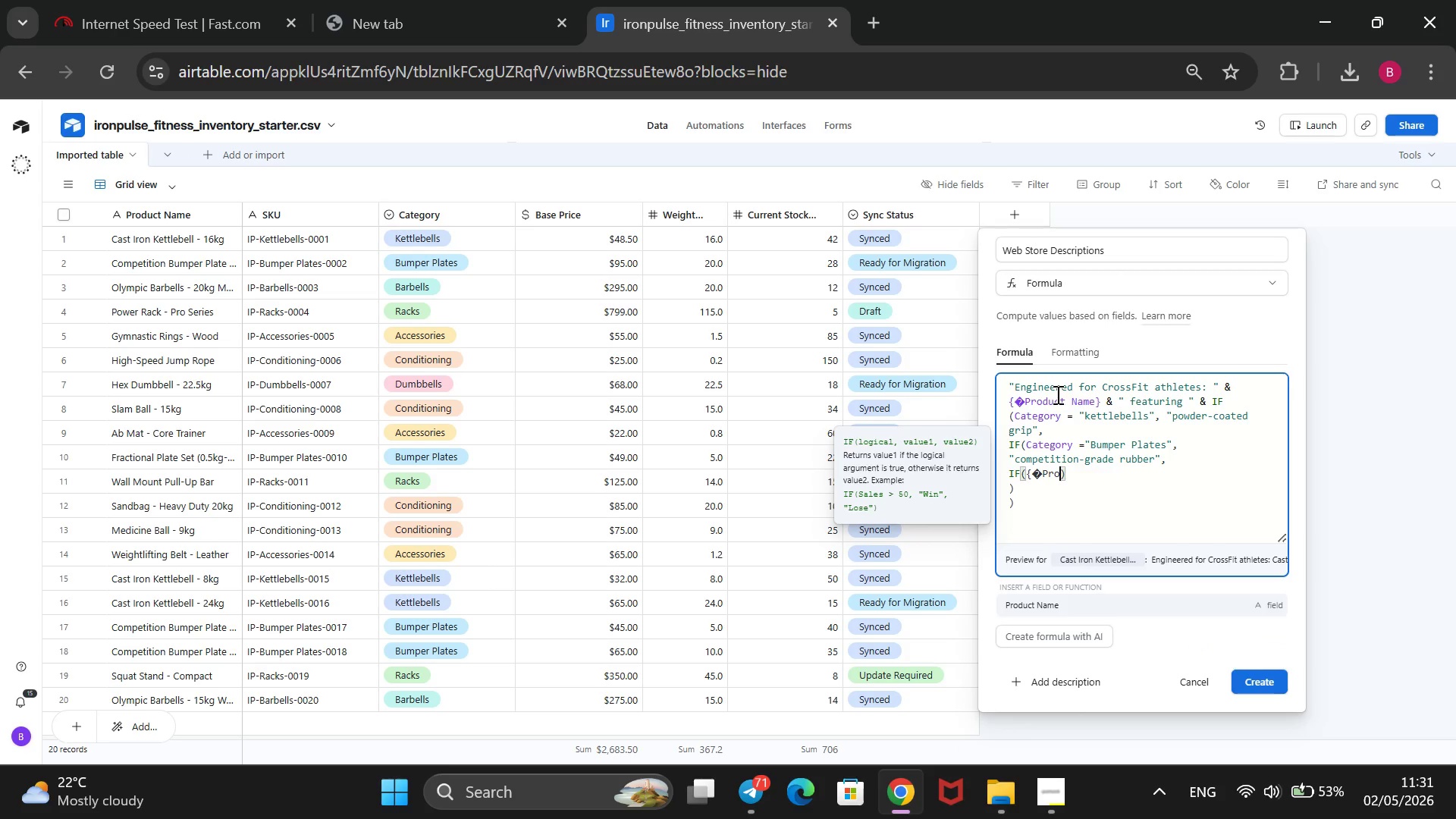 
key(Backspace)
 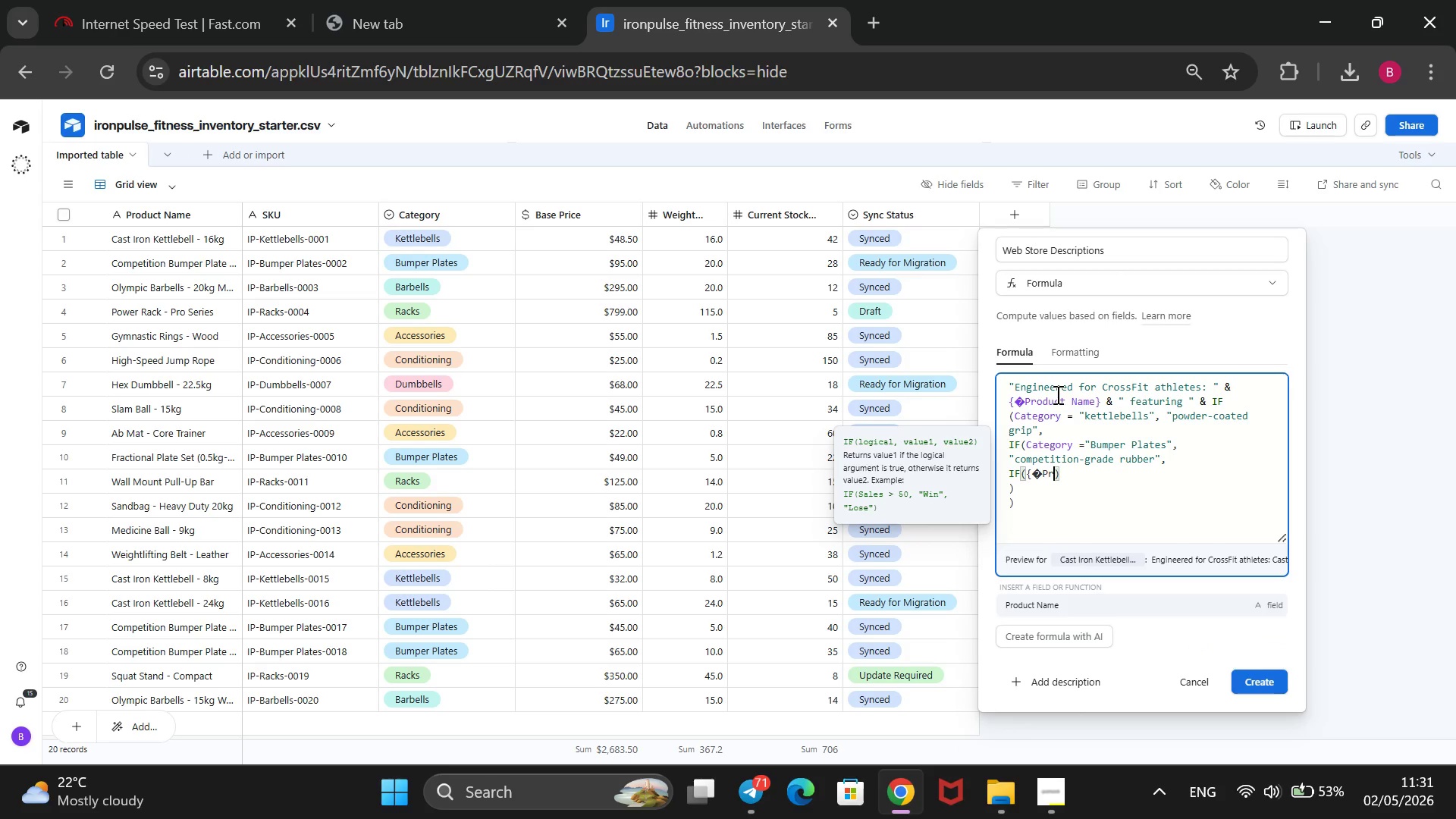 
key(Backspace)
 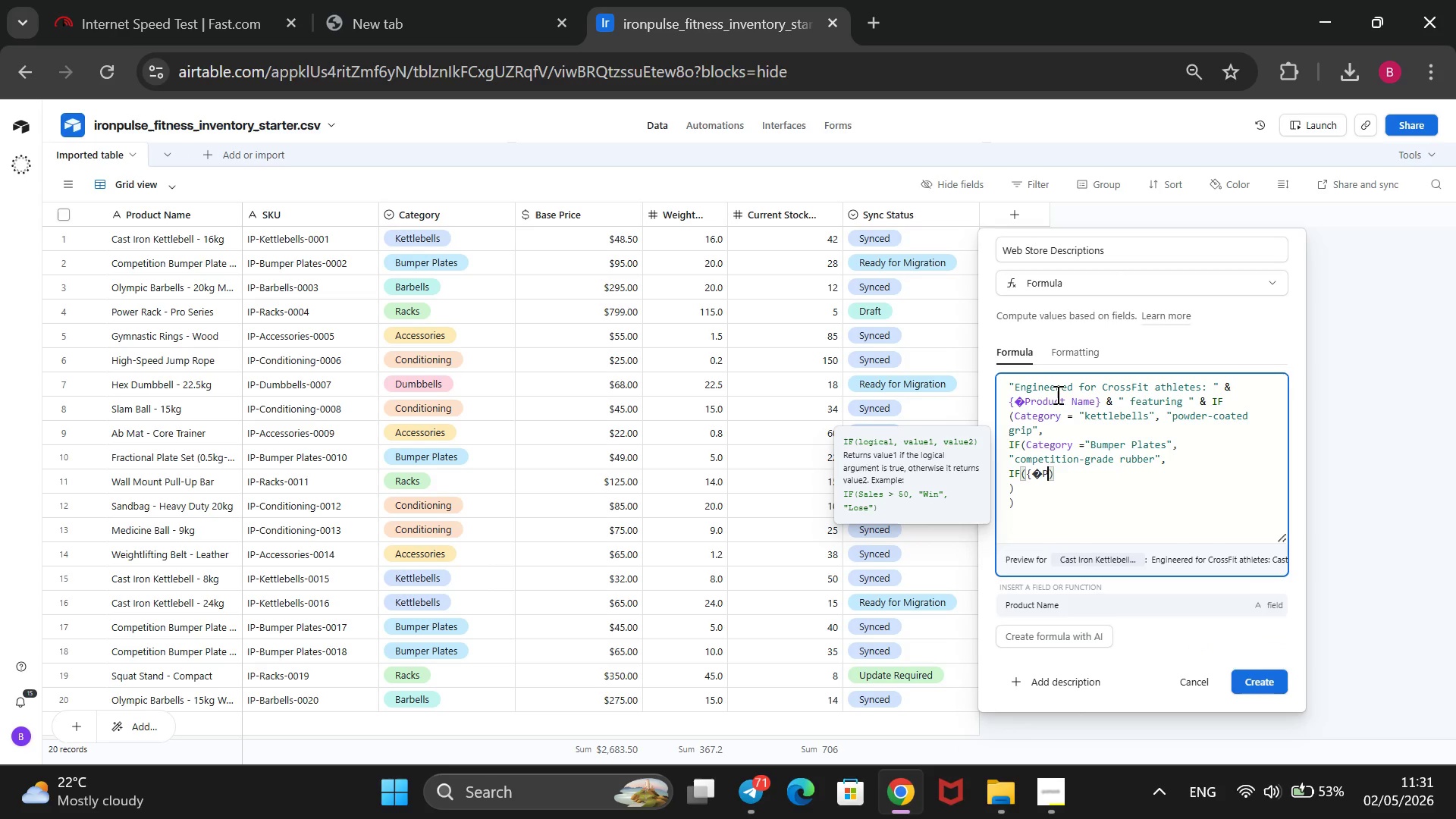 
key(Backspace)
 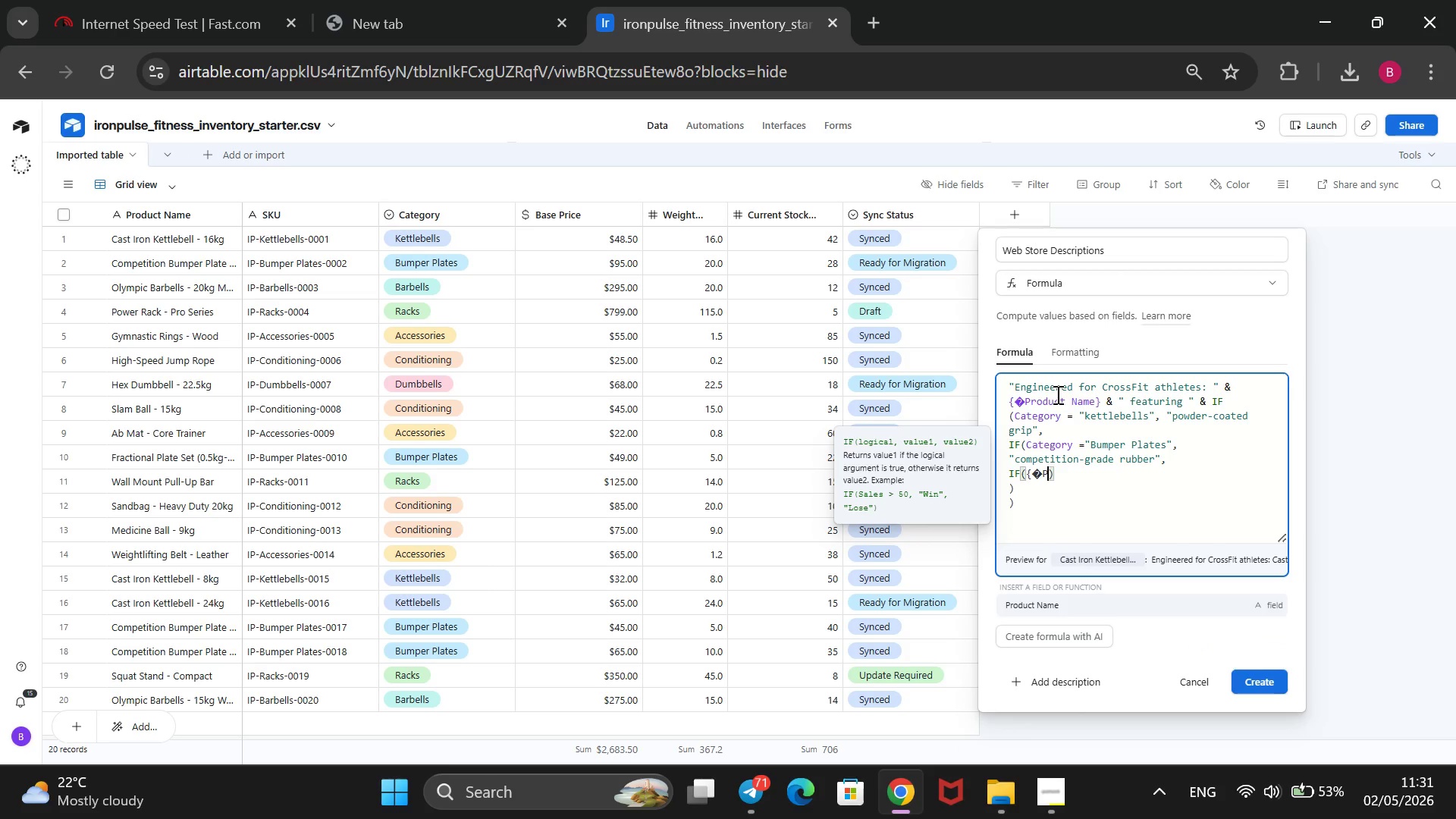 
key(Backspace)
 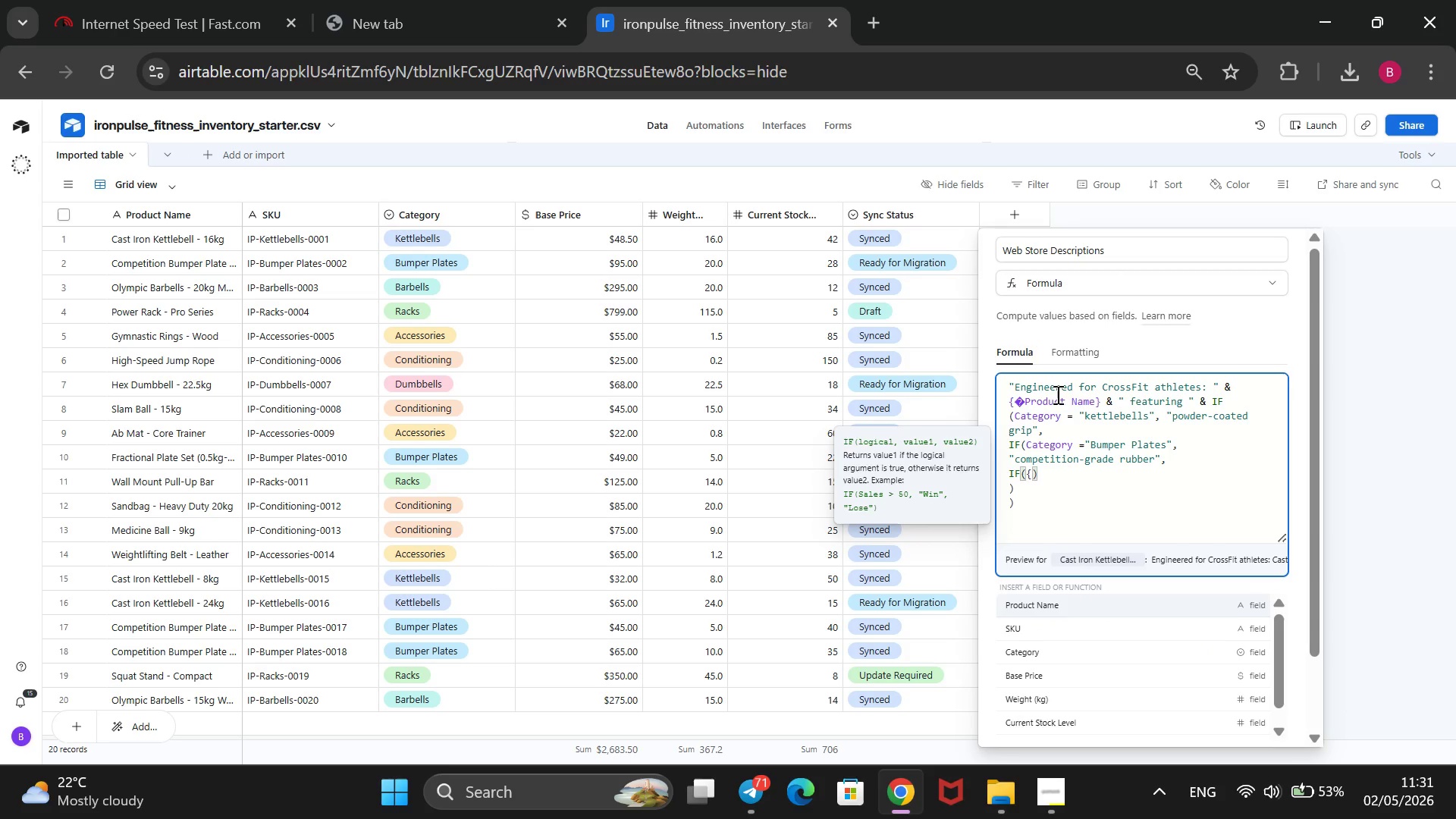 
key(Shift+BracketRight)
 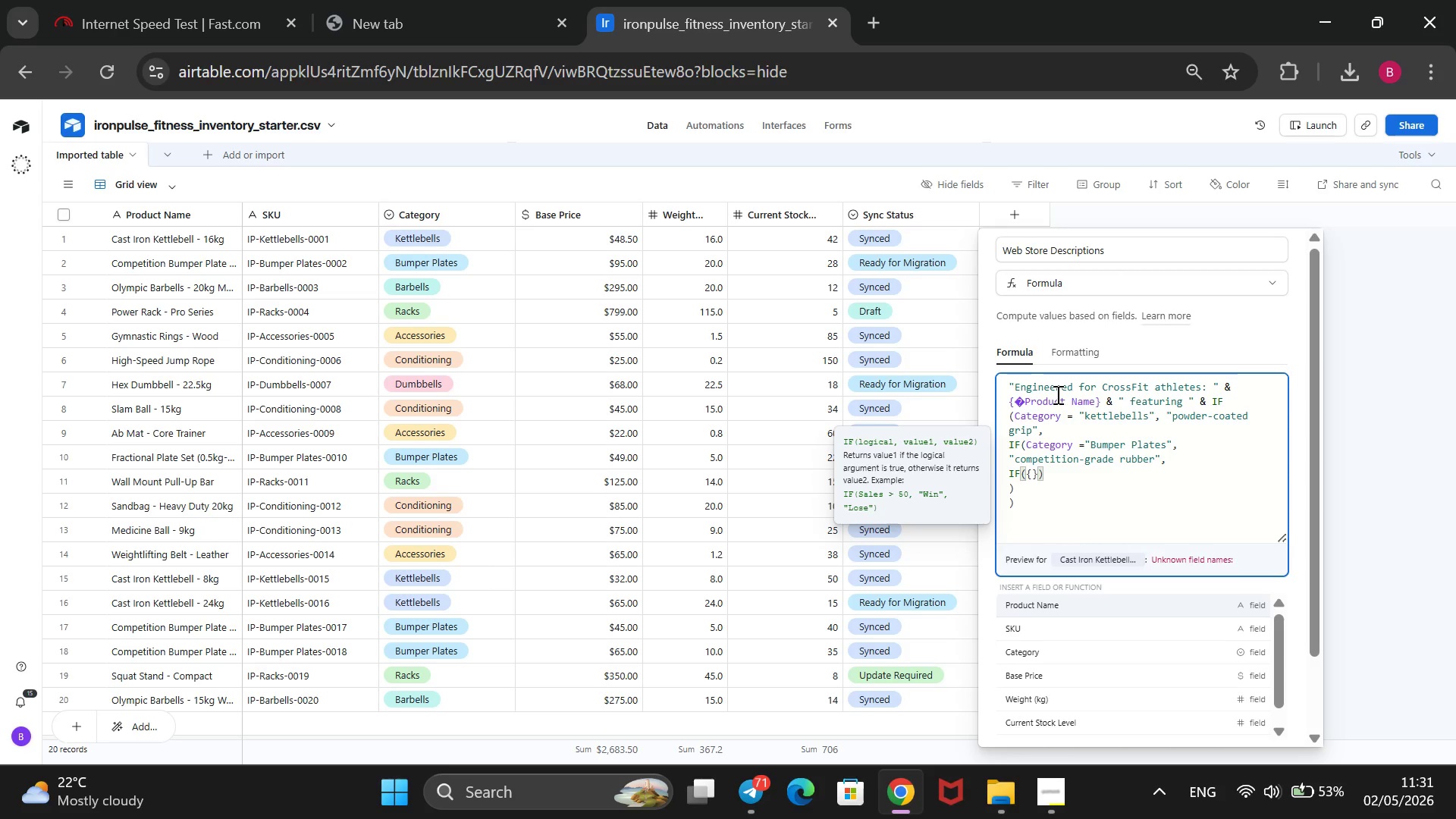 
key(Enter)
 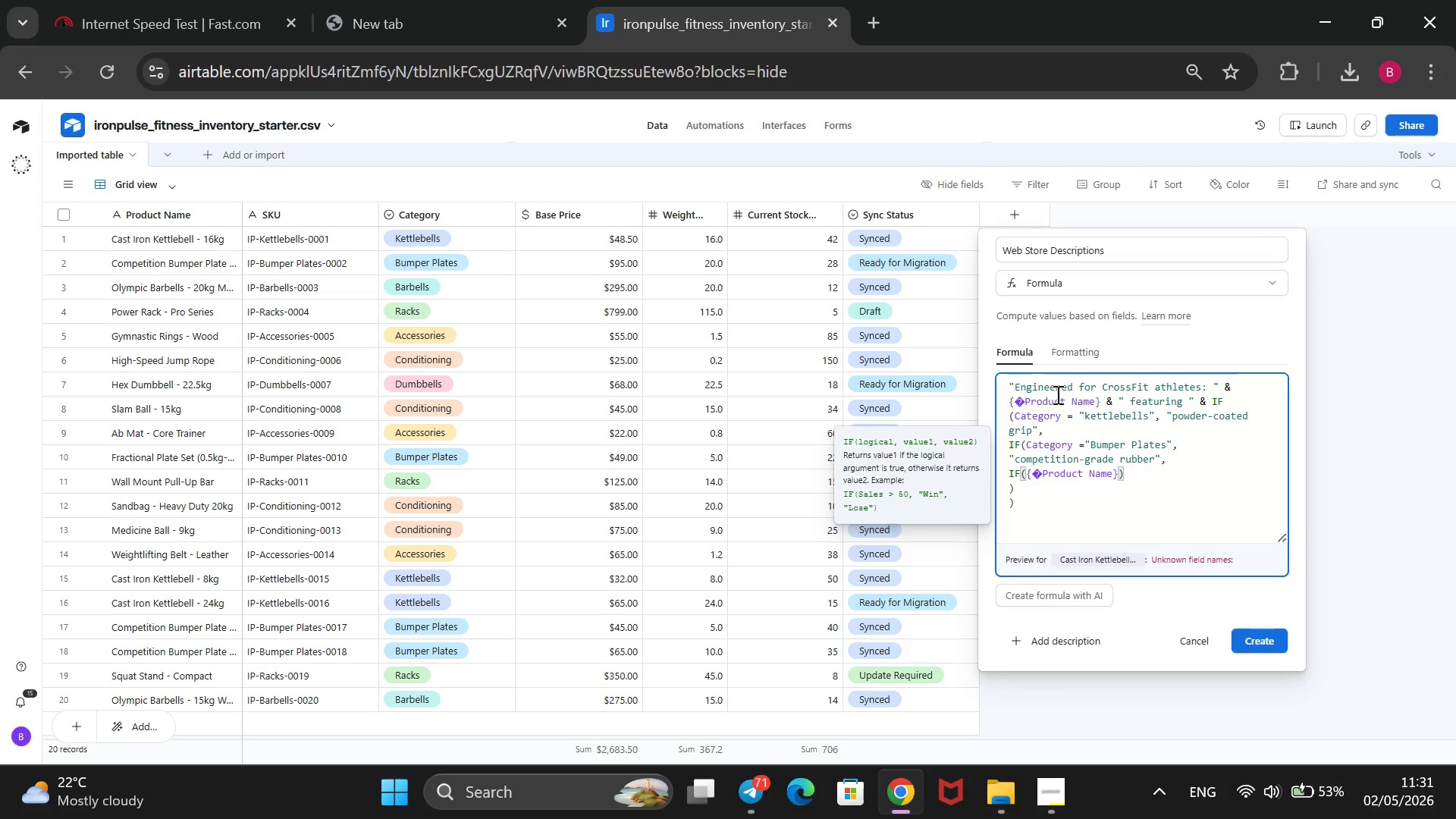 
key(Backspace)
 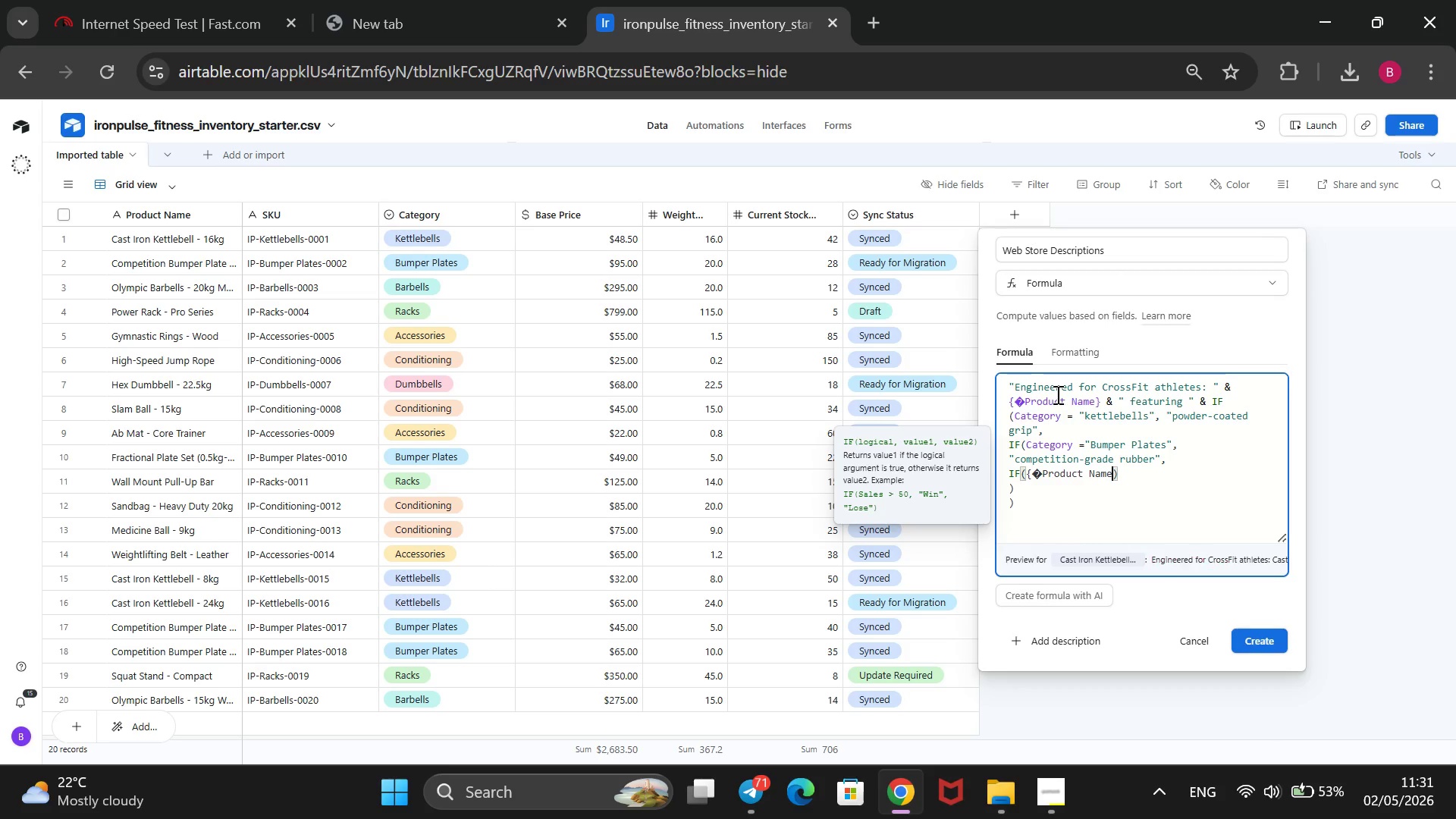 
key(Backspace)
 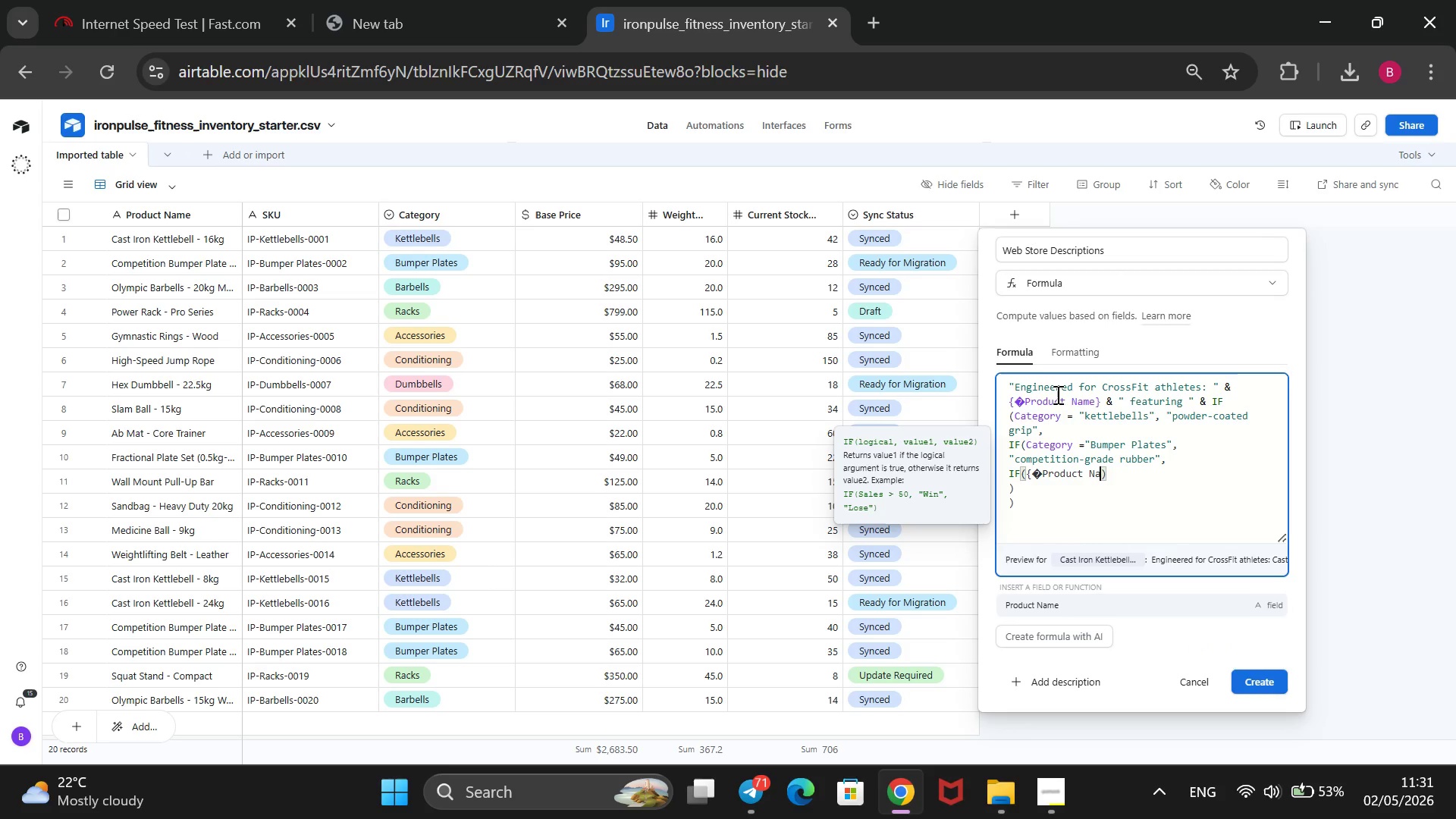 
hold_key(key=Backspace, duration=0.89)
 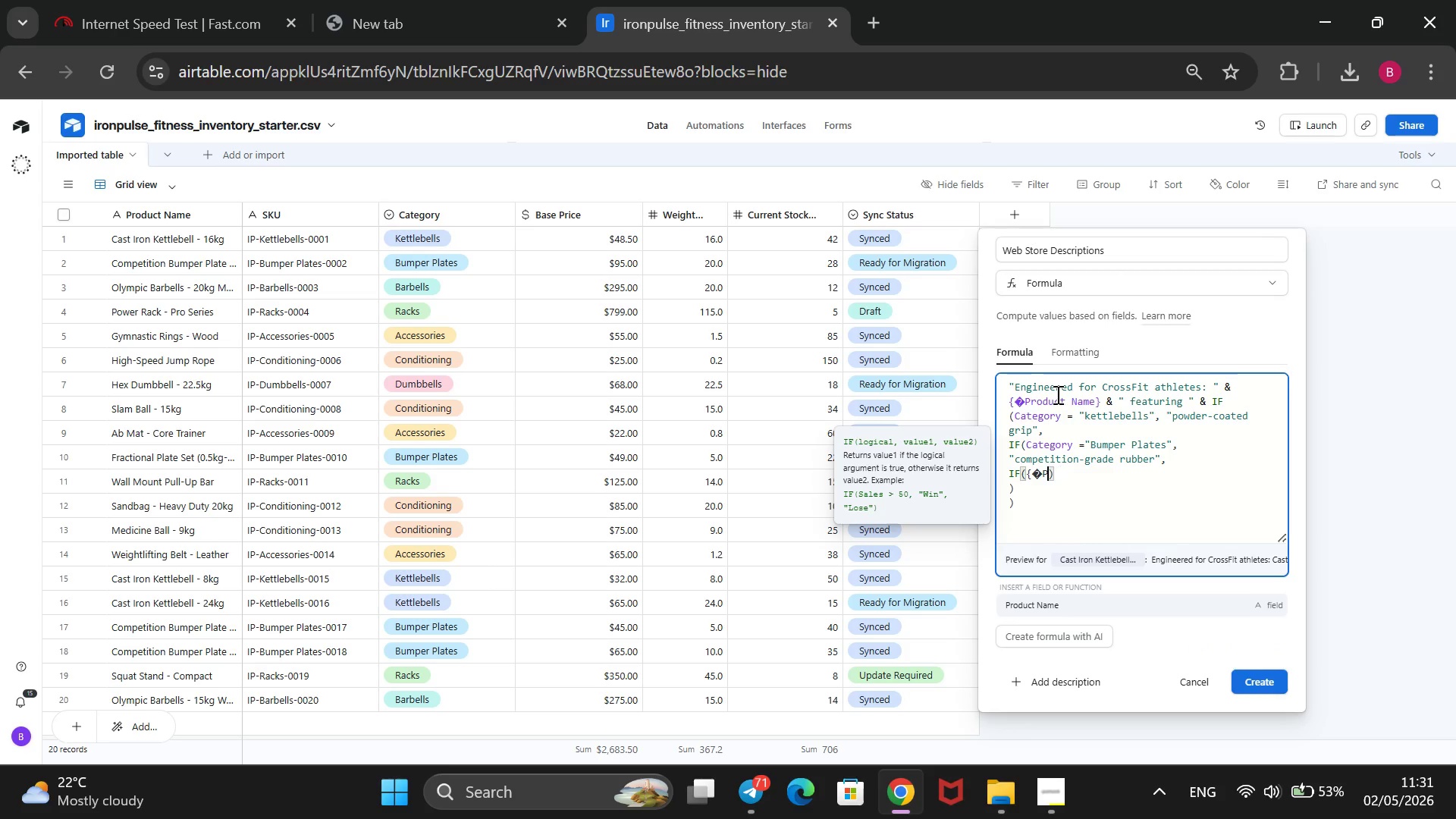 
key(Backspace)
 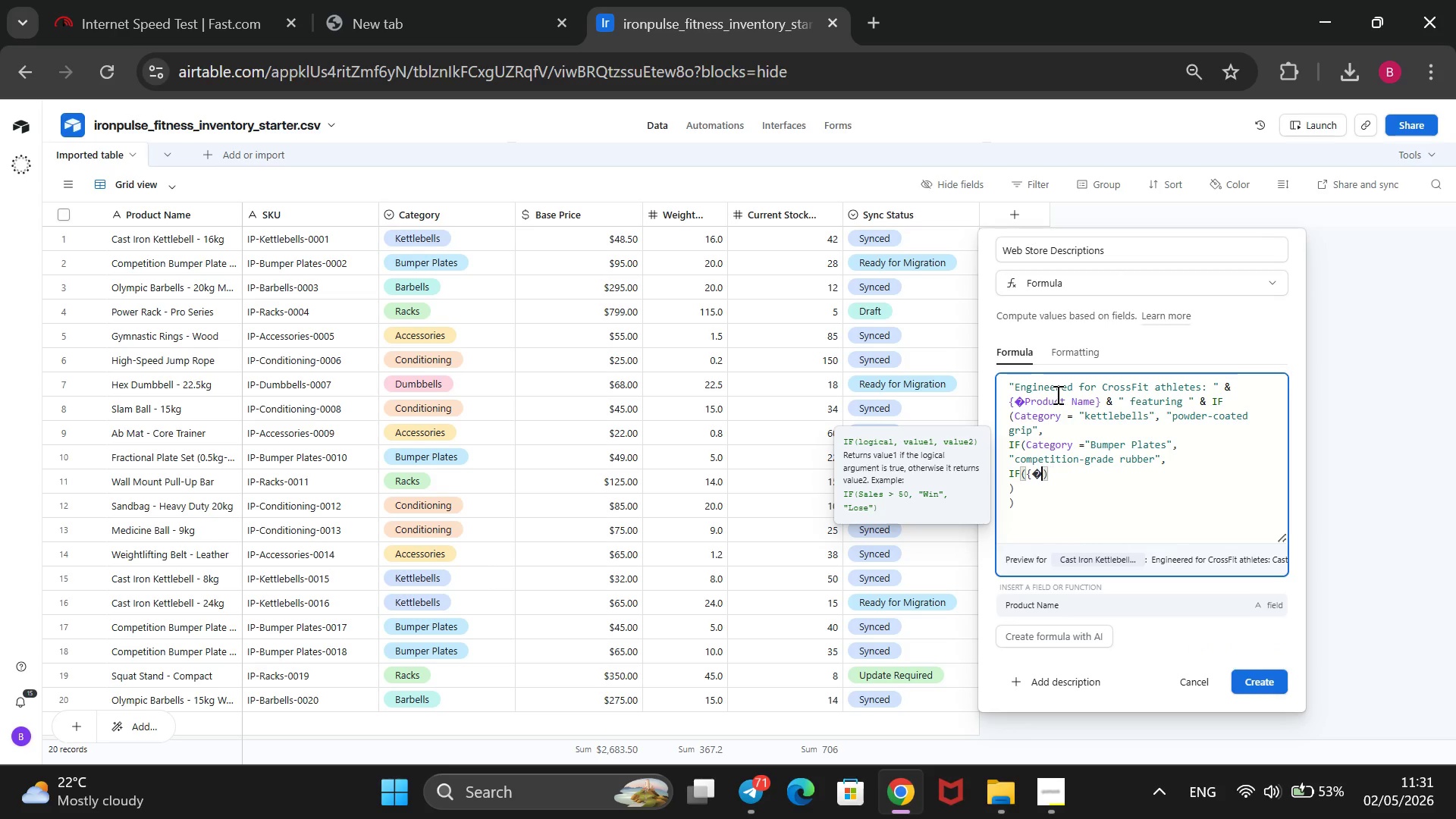 
key(Backspace)
 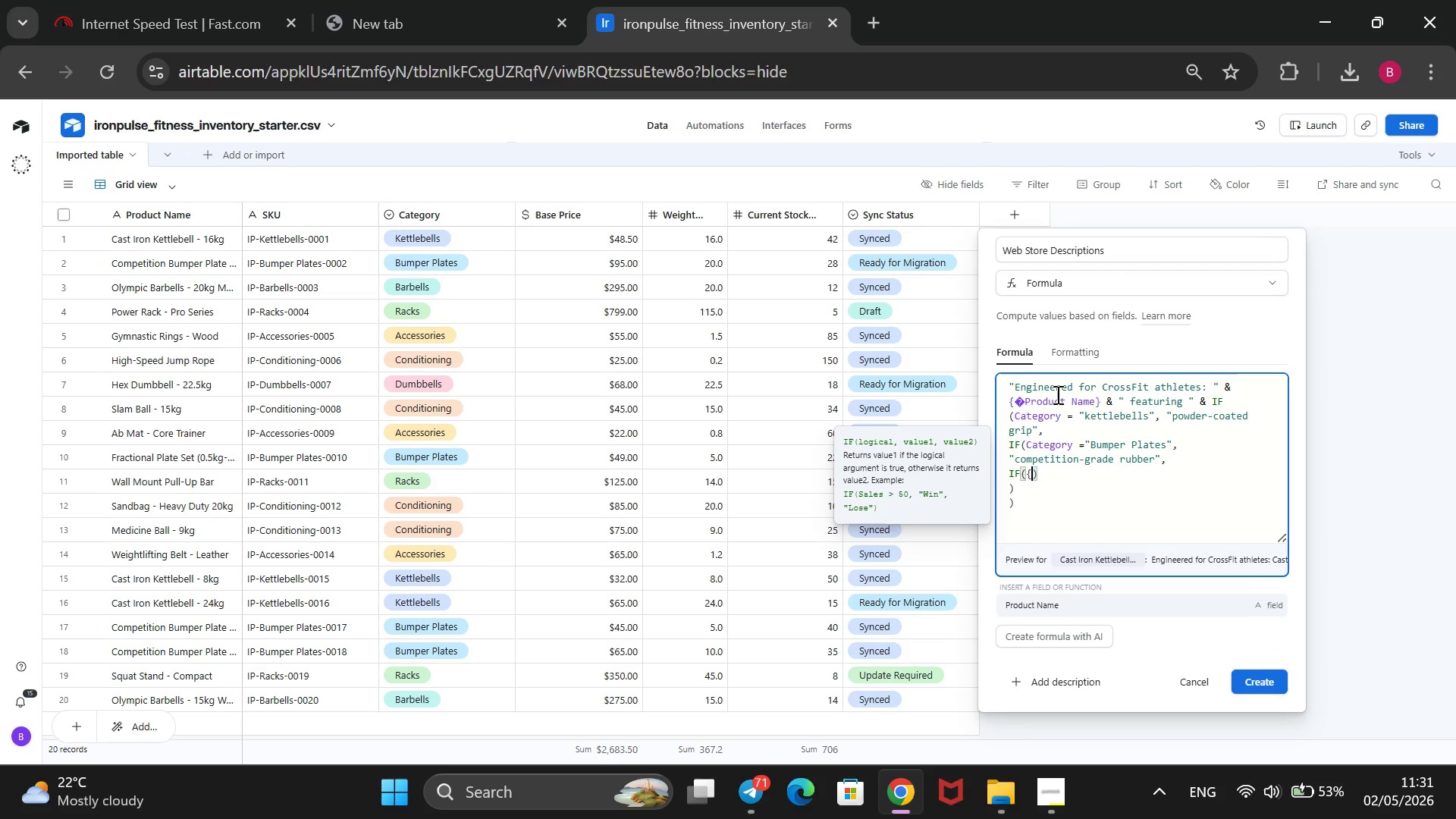 
key(Backspace)
 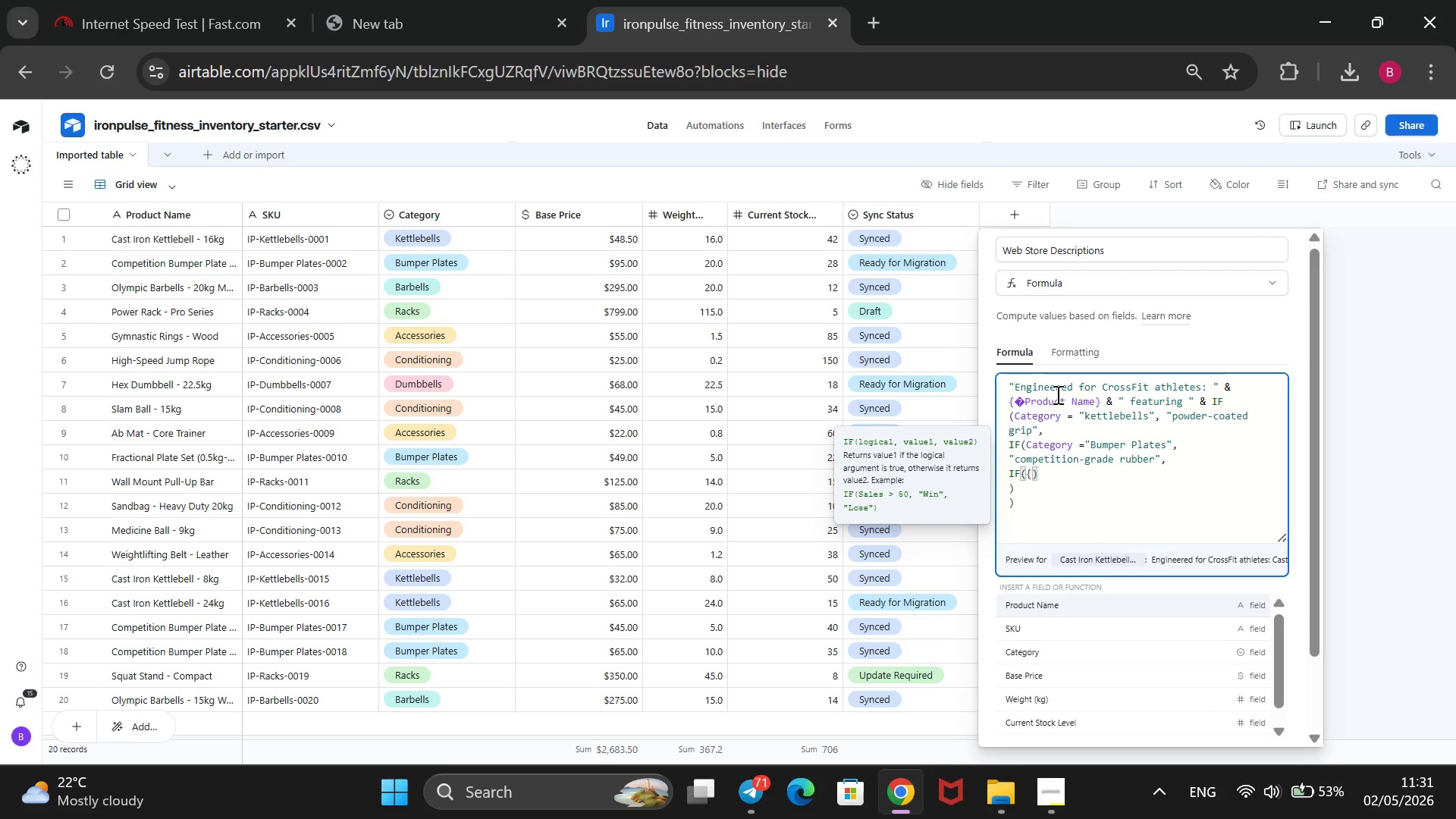 
key(Backspace)
 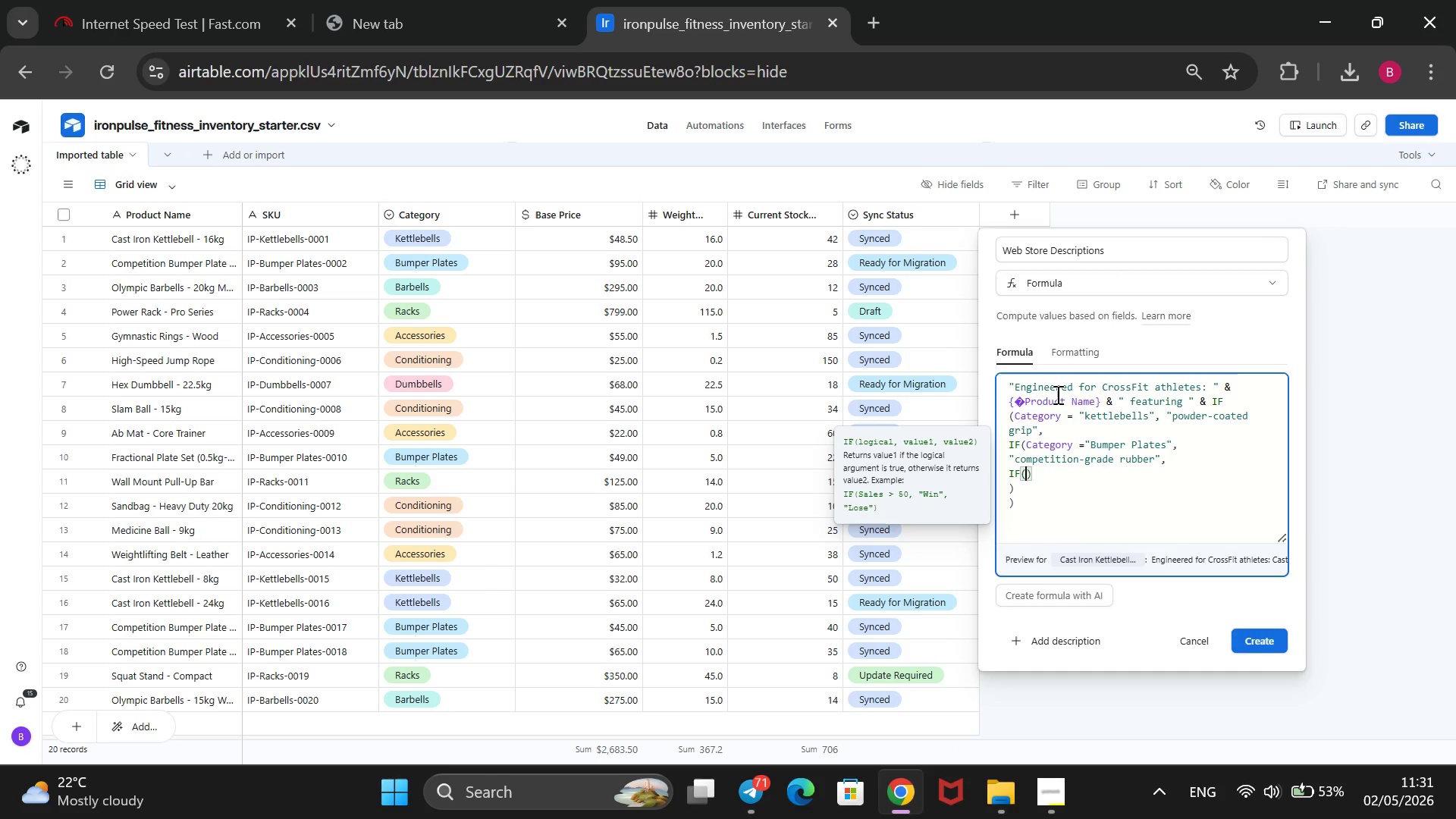 
key(Enter)
 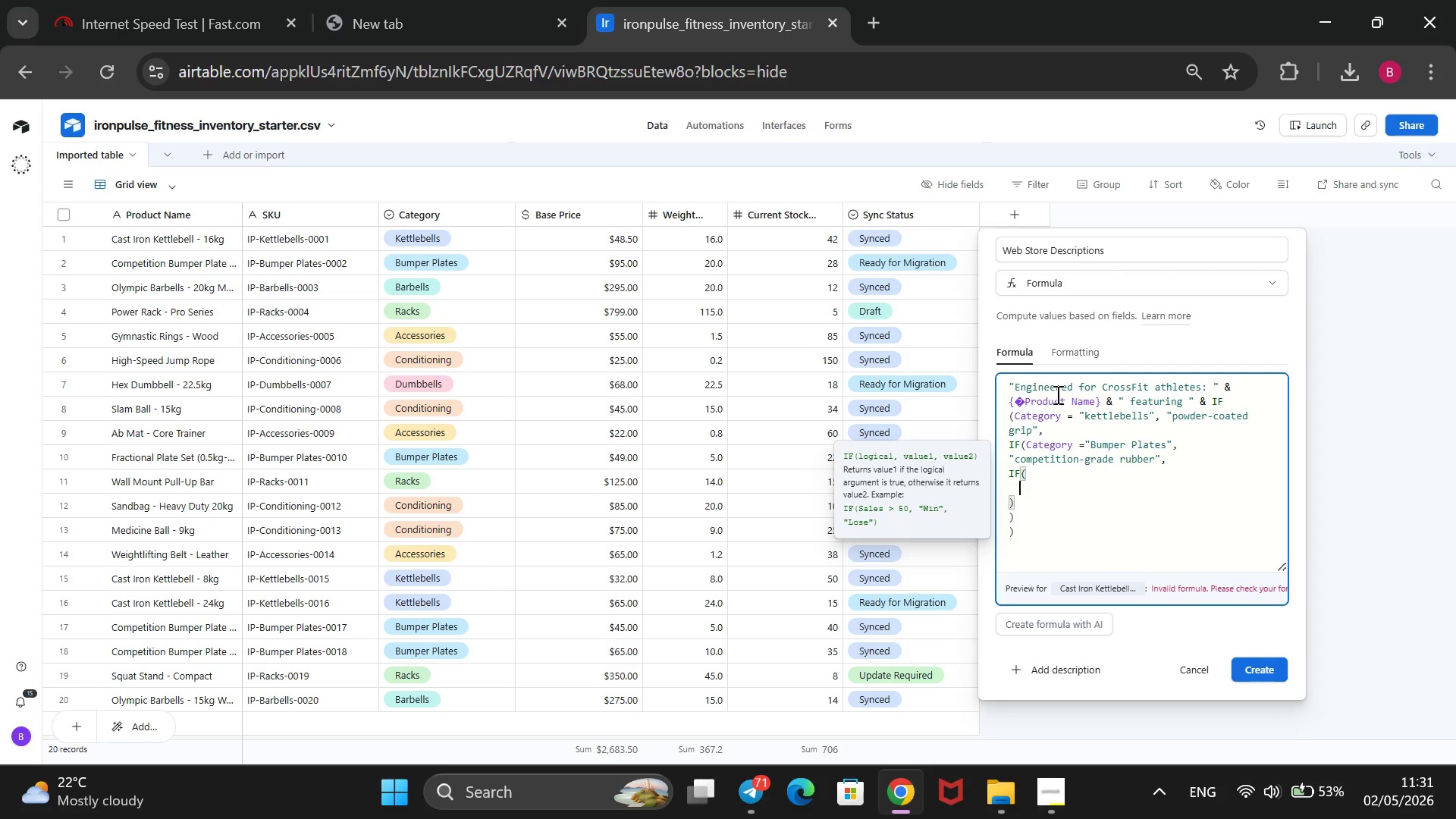 
key(Shift+BracketLeft)
 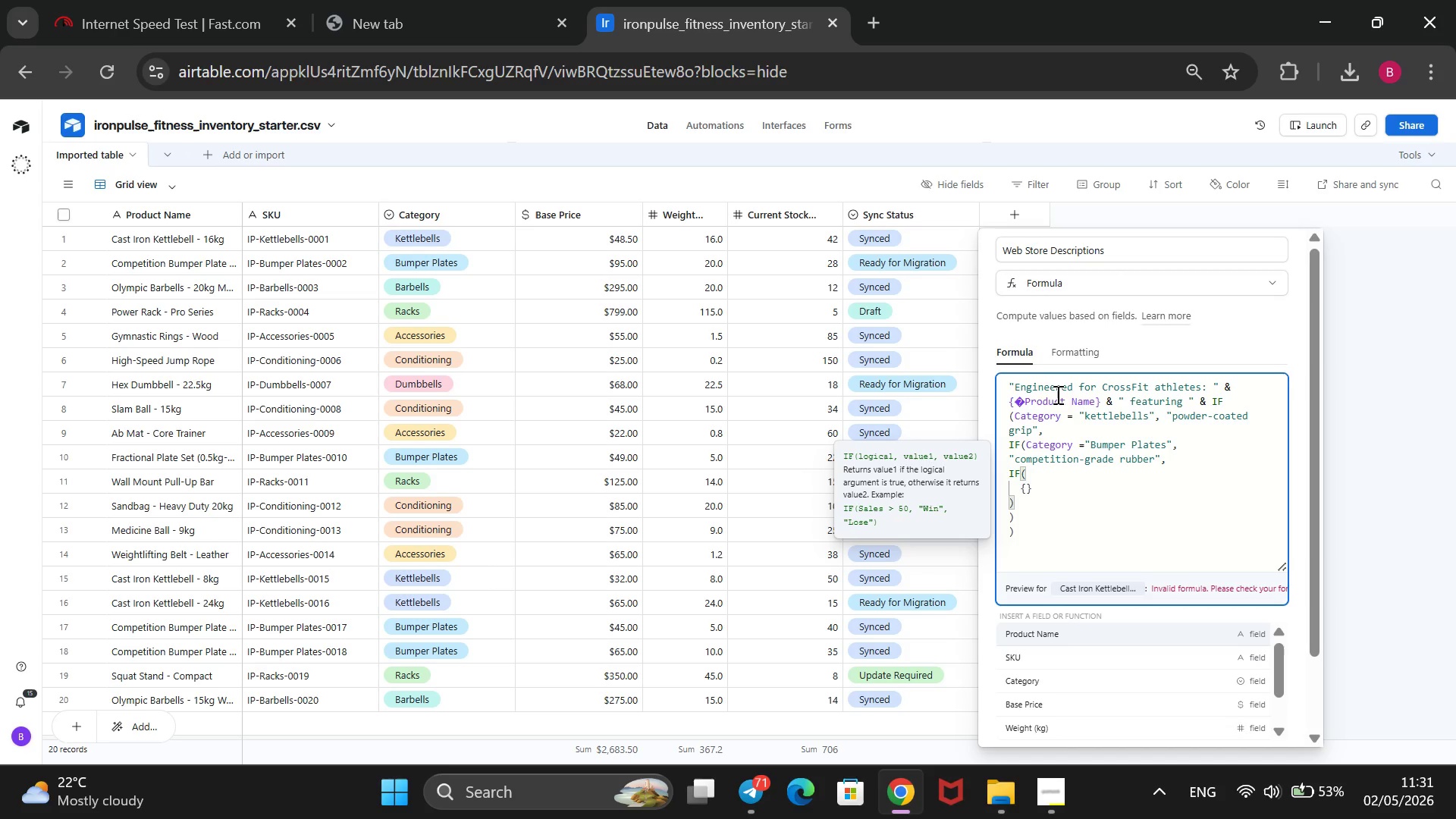 
key(ArrowDown)
 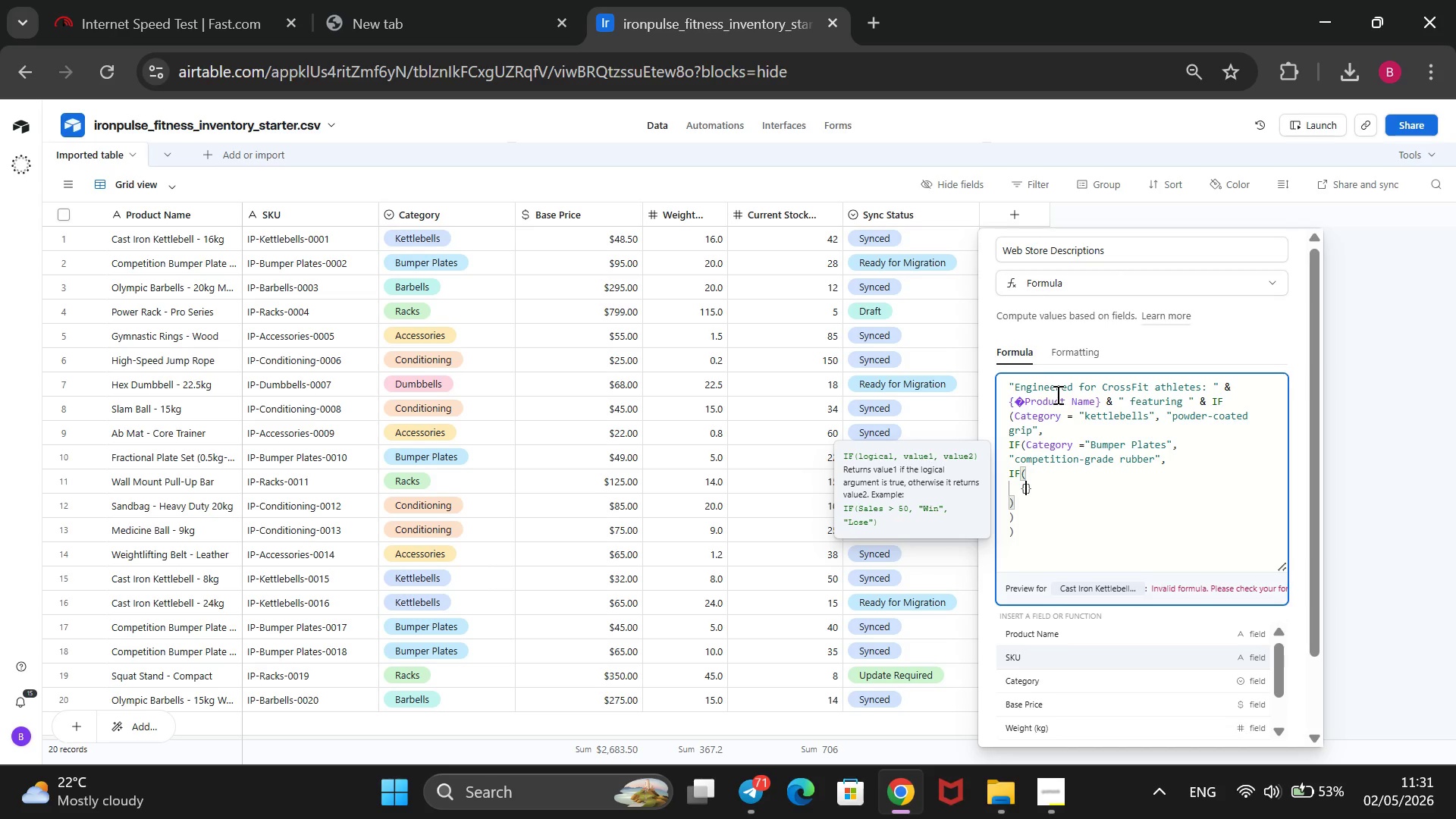 
key(ArrowDown)
 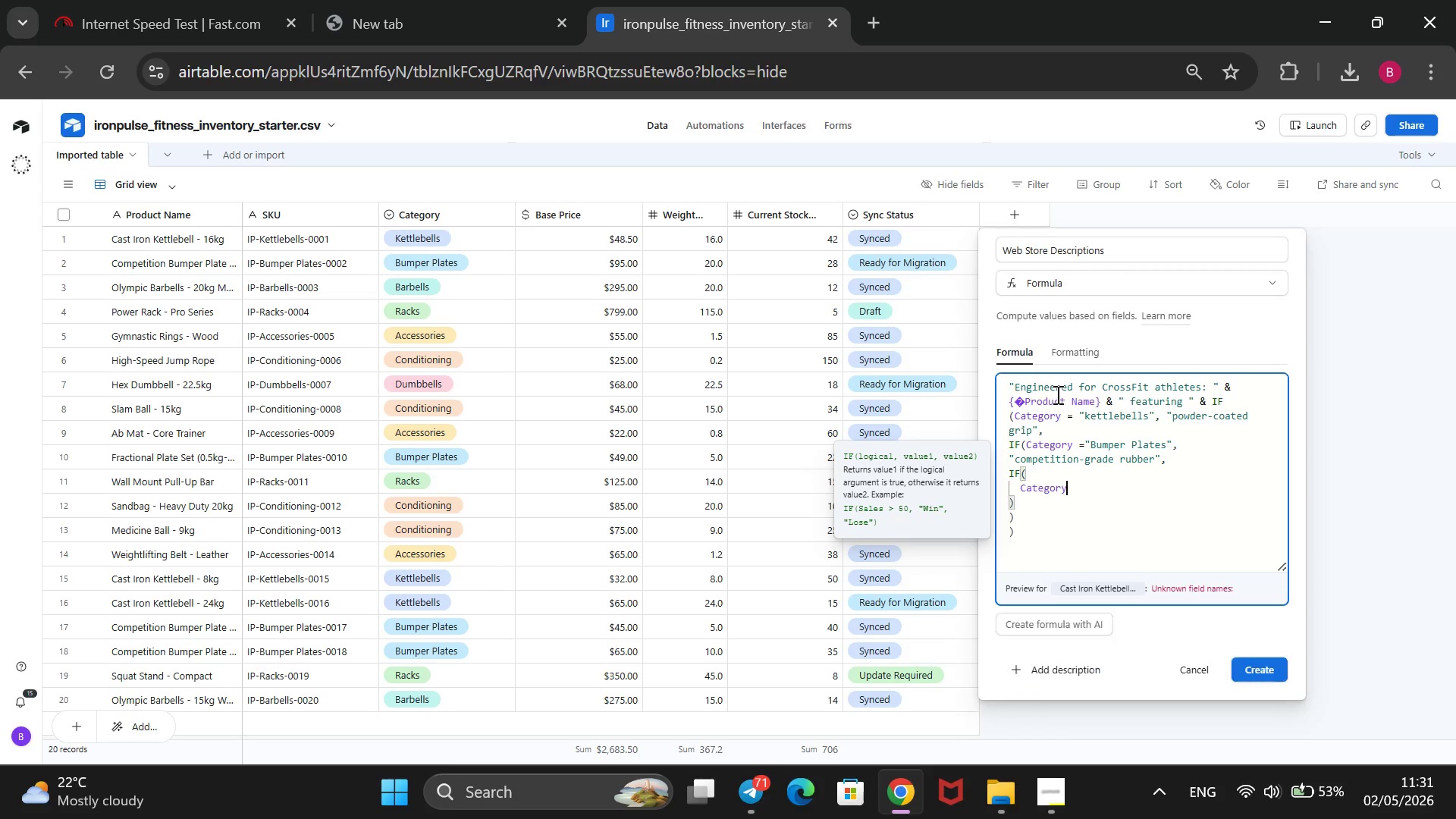 
key(Enter)
 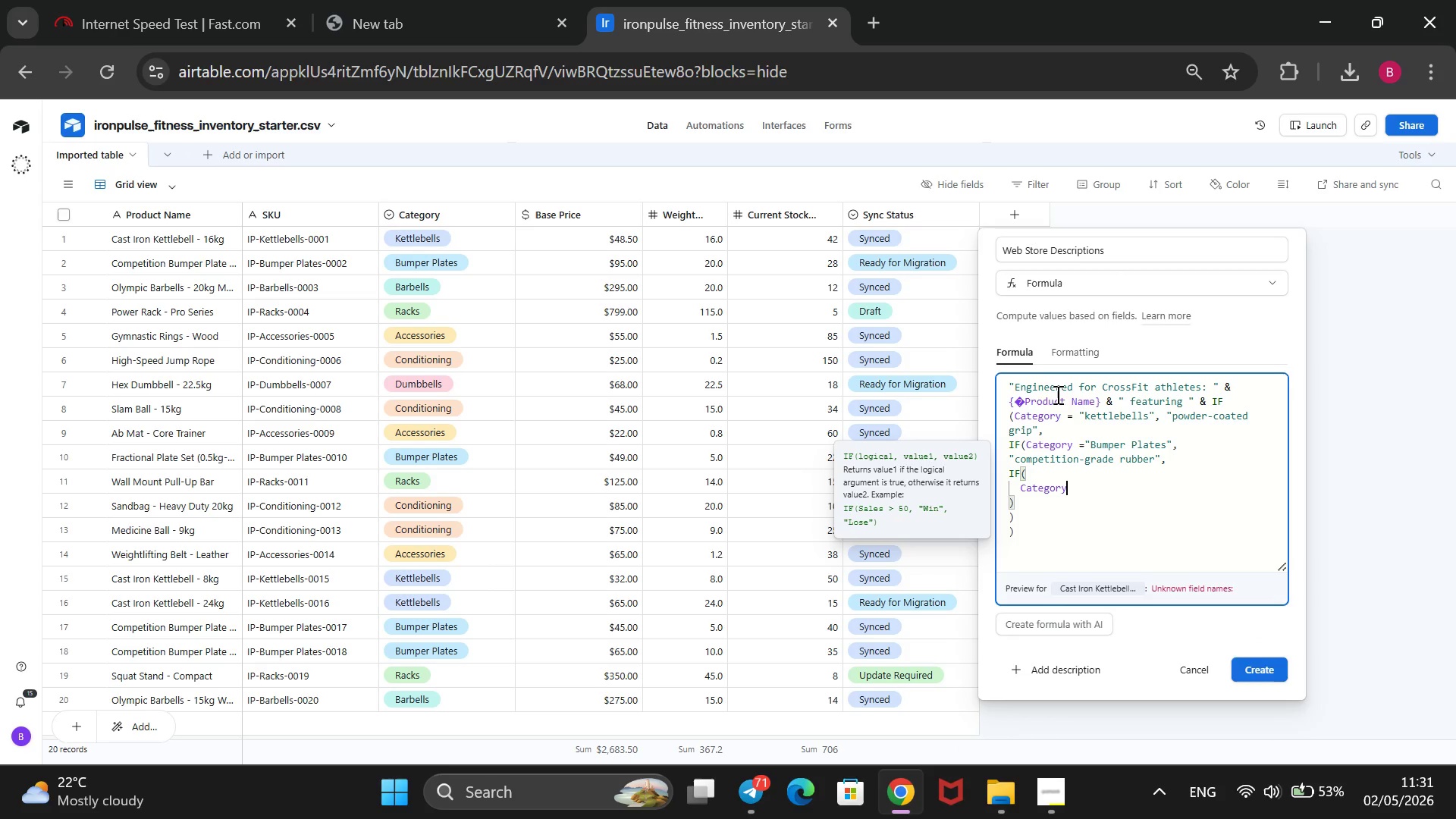 
key(Space)
 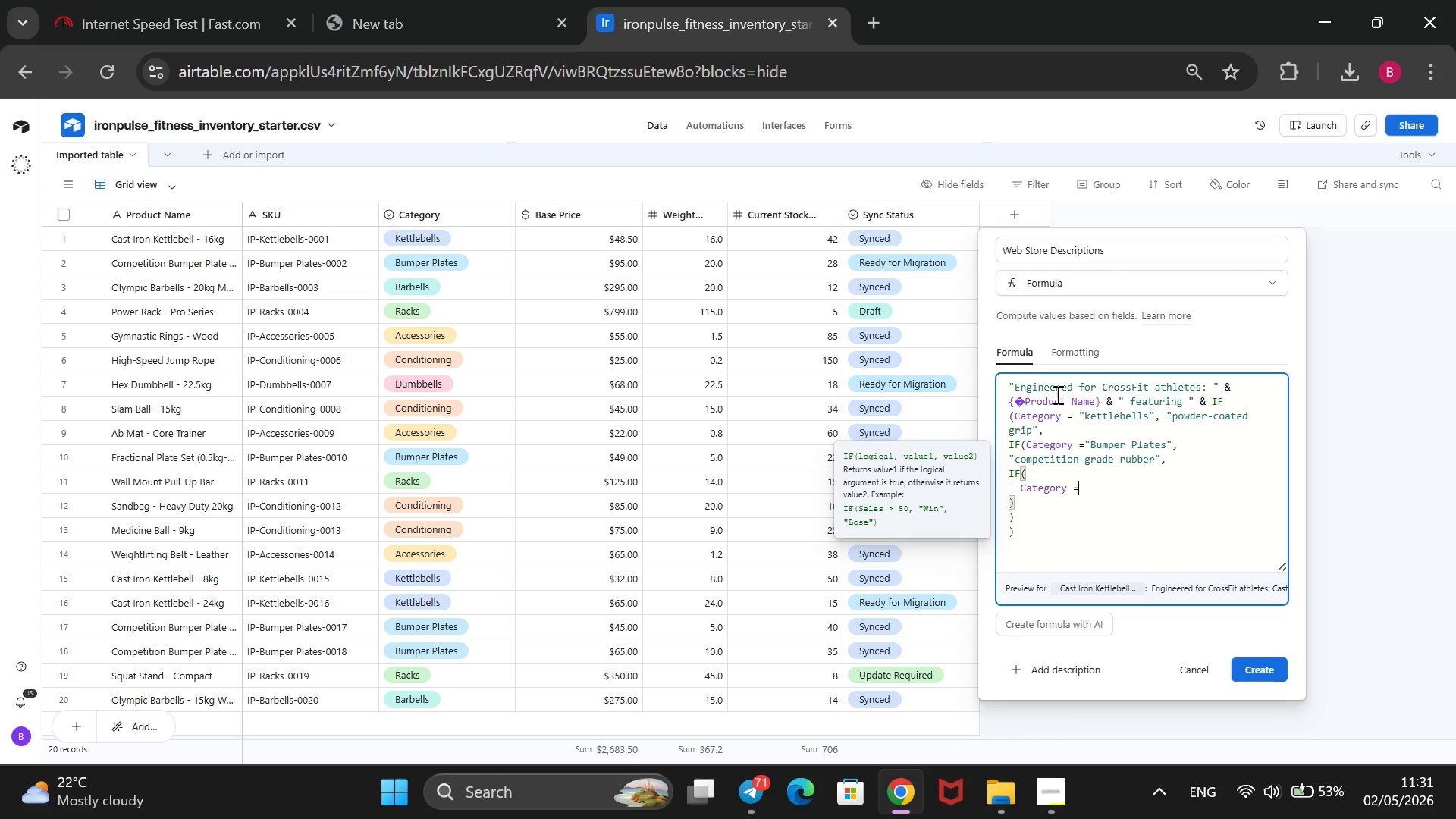 
key(Equal)
 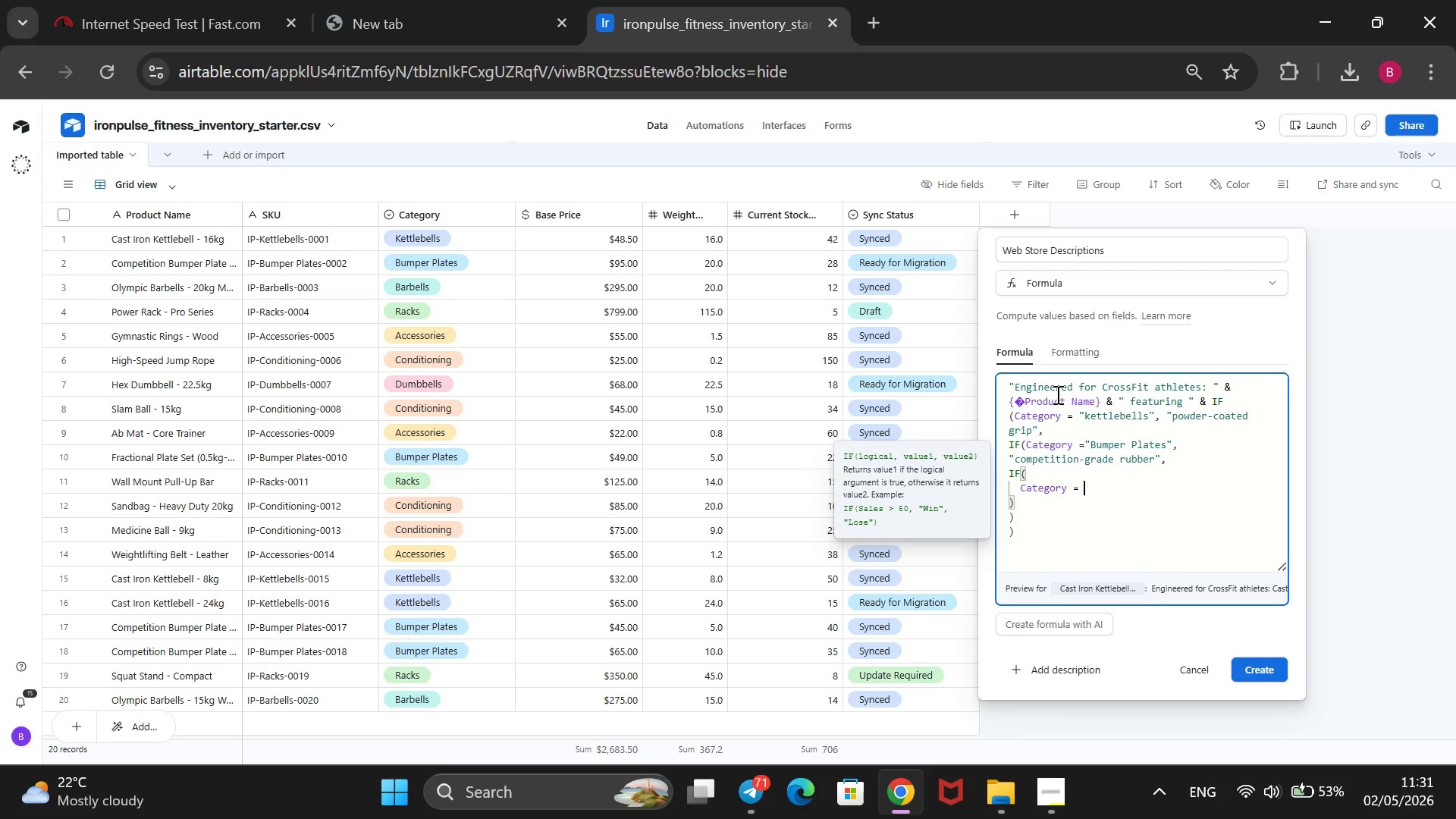 
key(Space)
 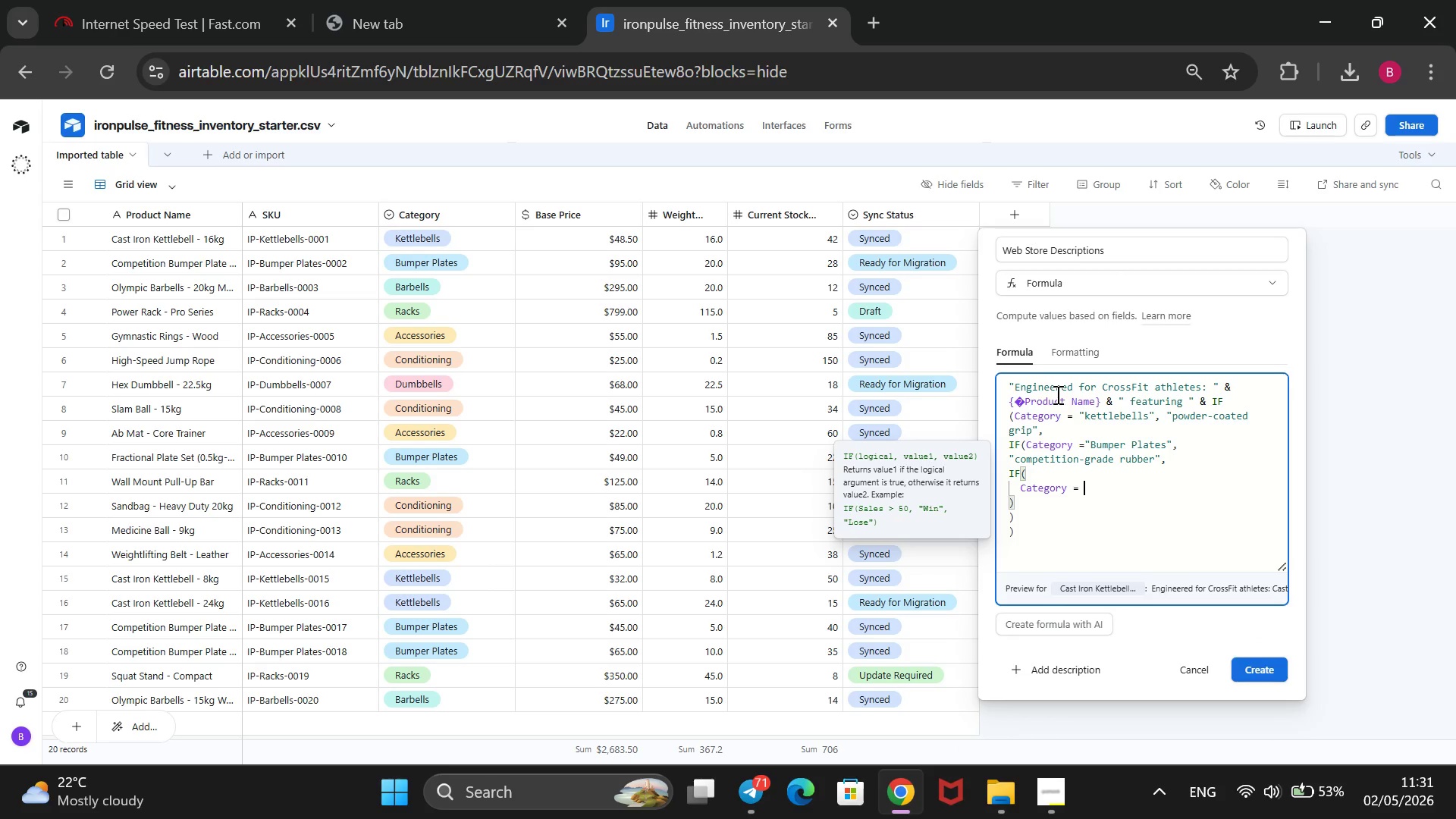 
key(Shift+2)
 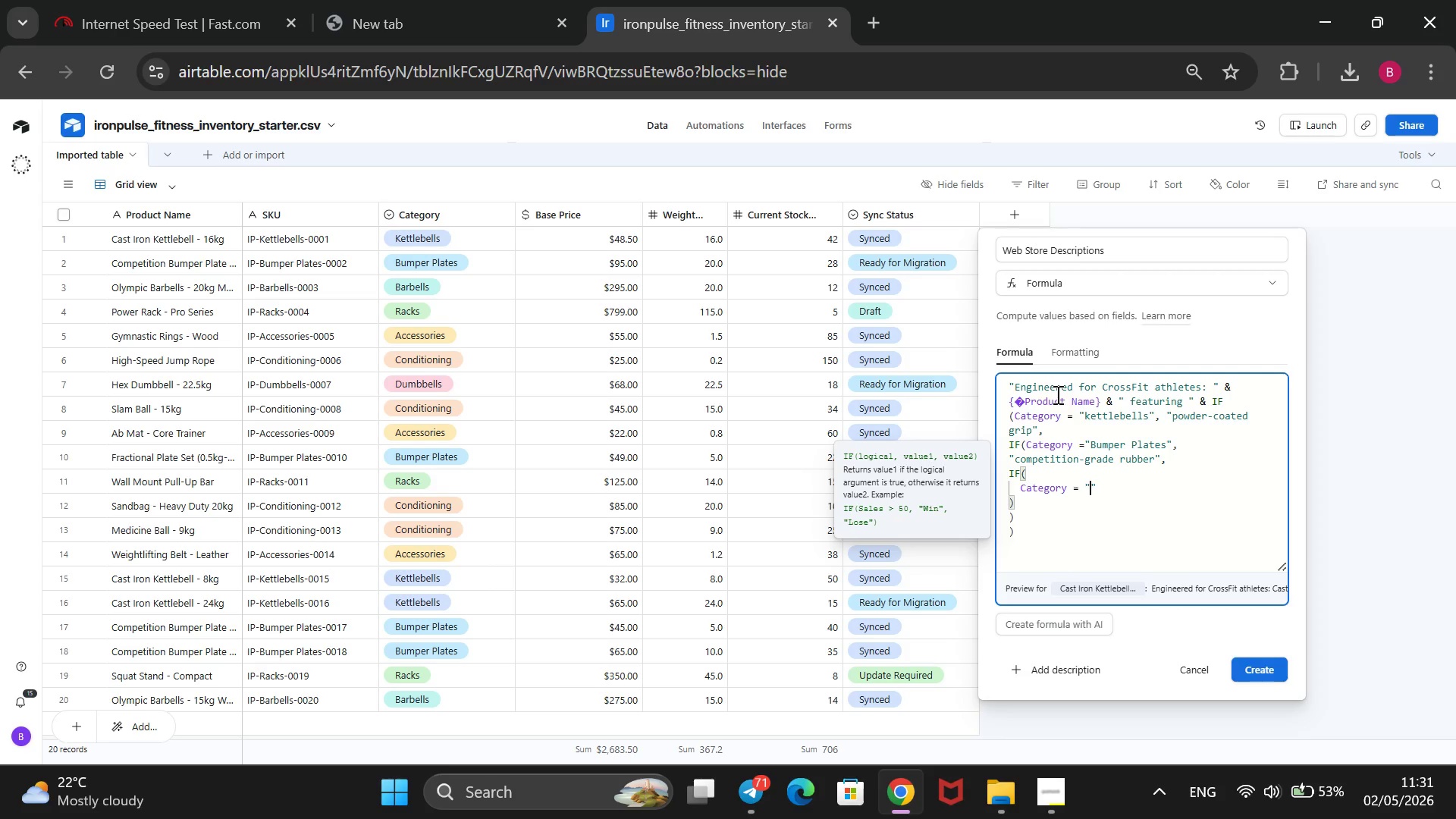 
wait(7.12)
 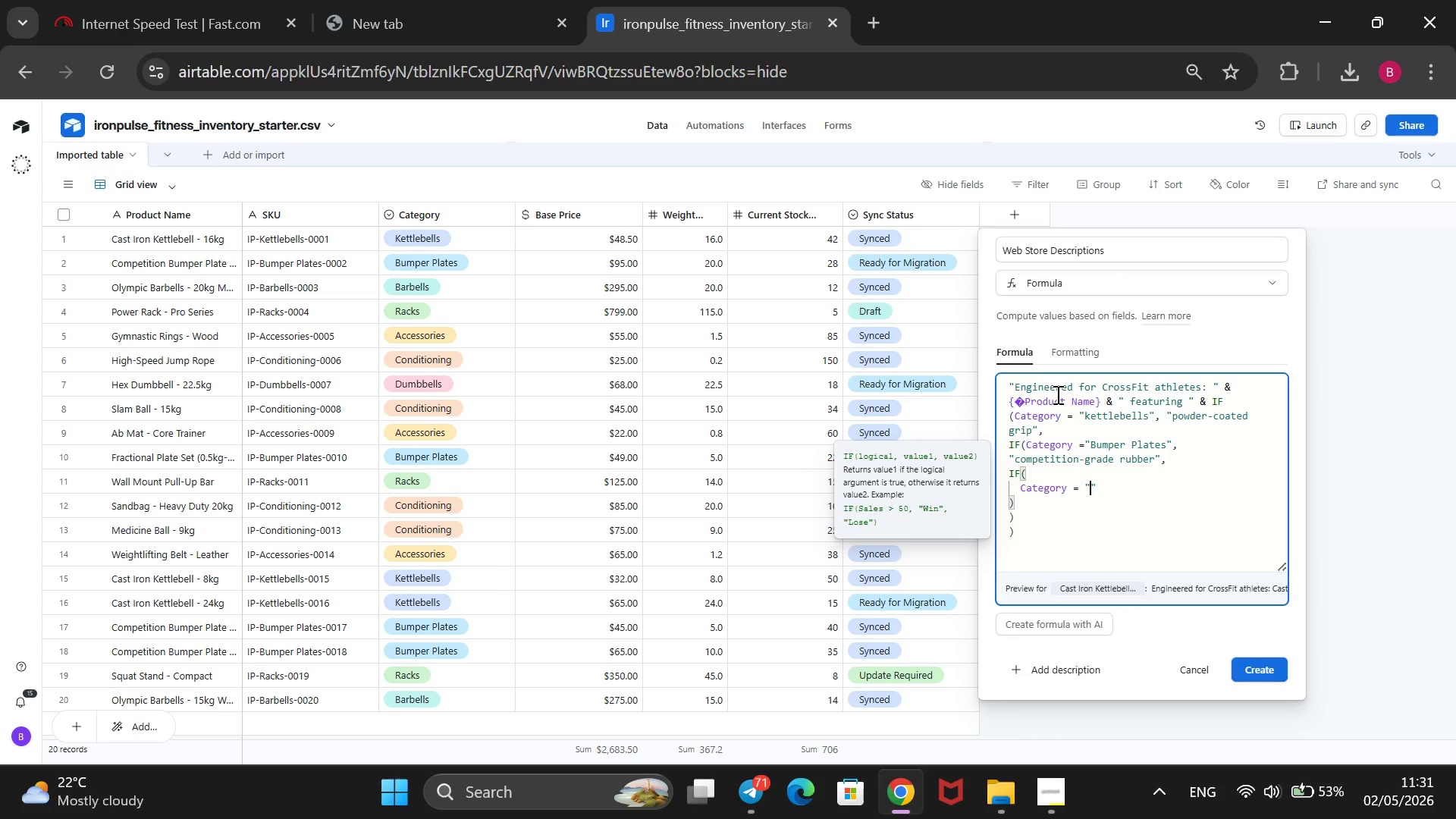 
type(Barbells)
 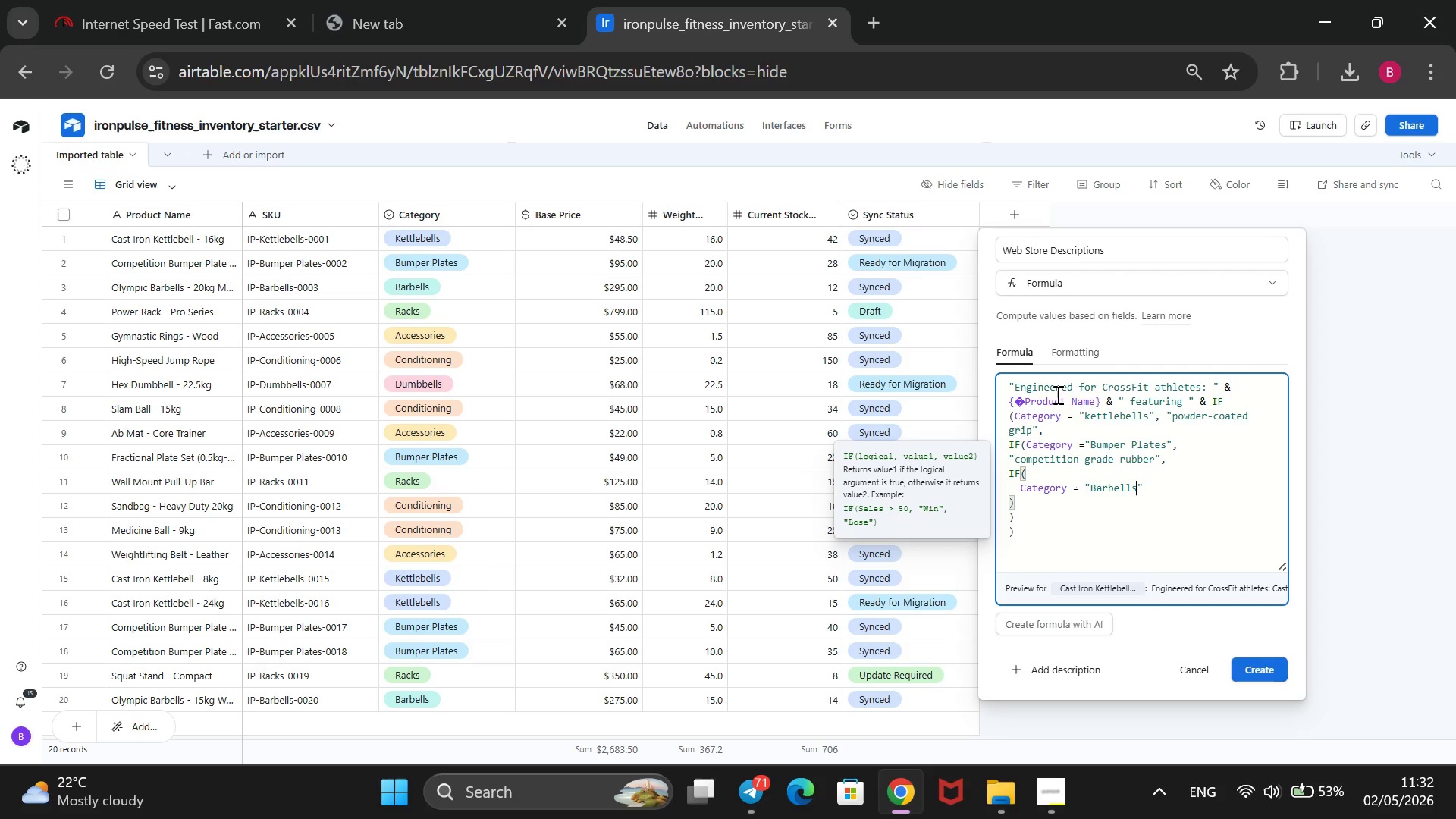 
key(ArrowRight)
 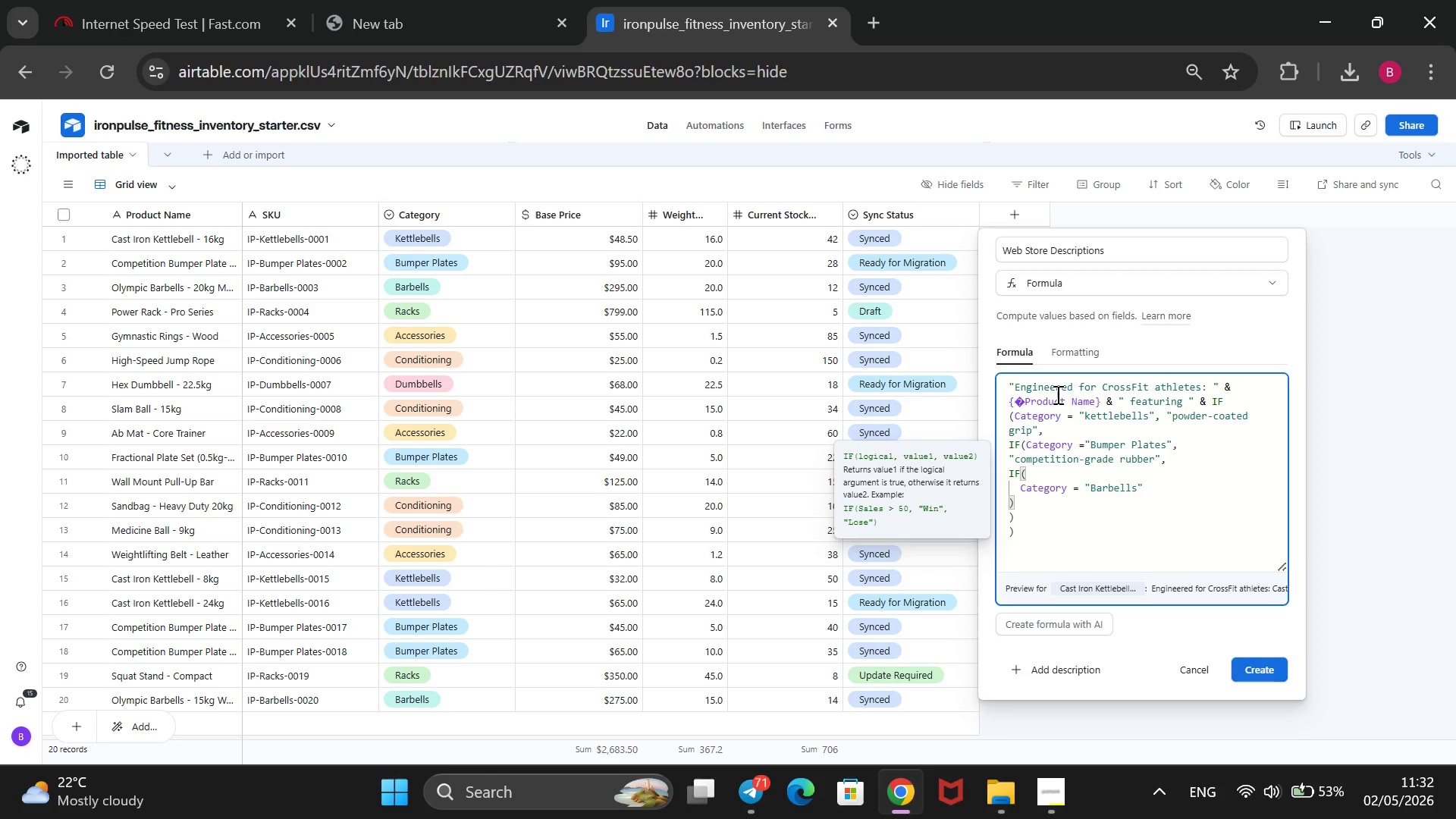 
key(Comma)
 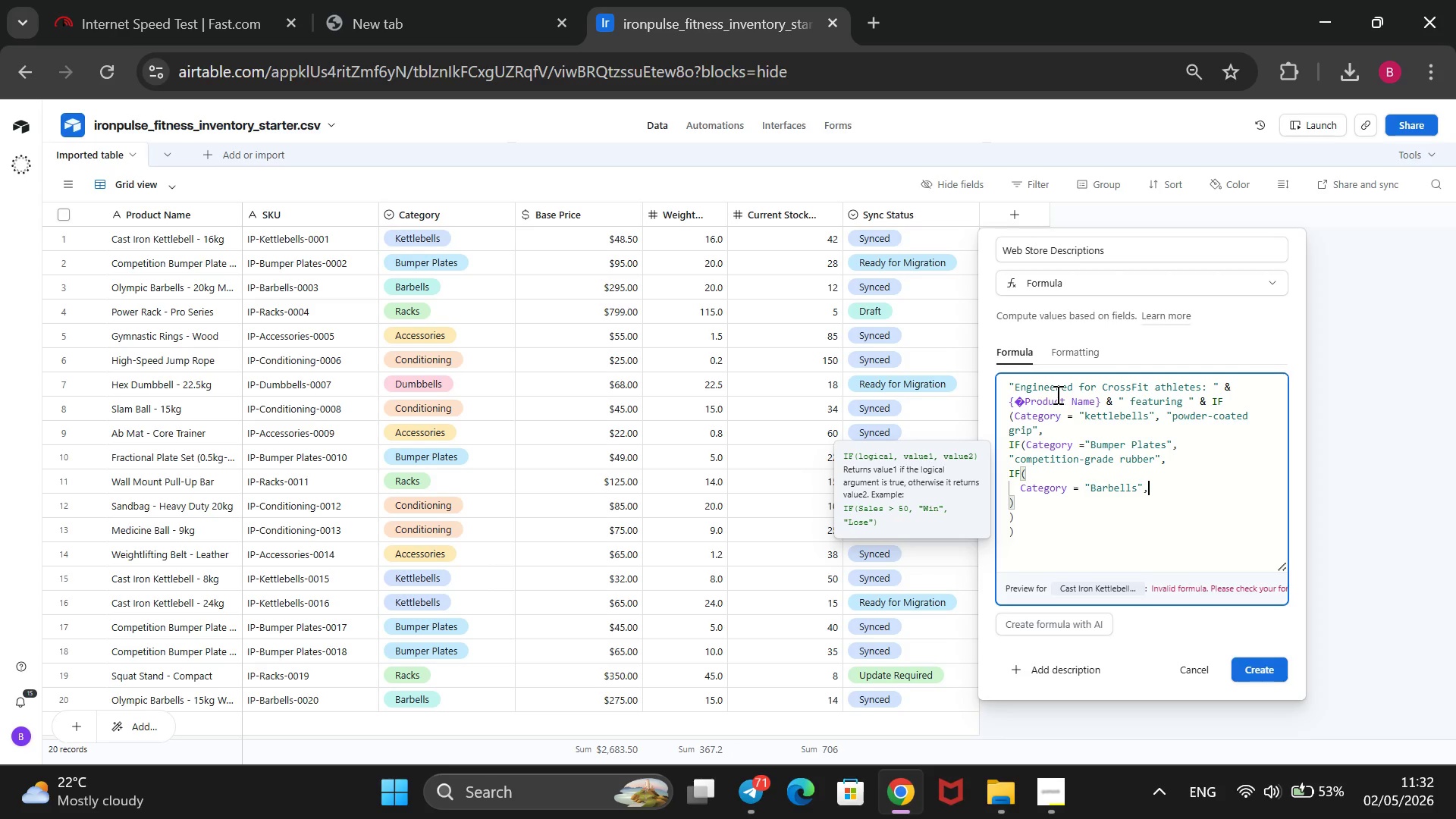 
wait(5.48)
 